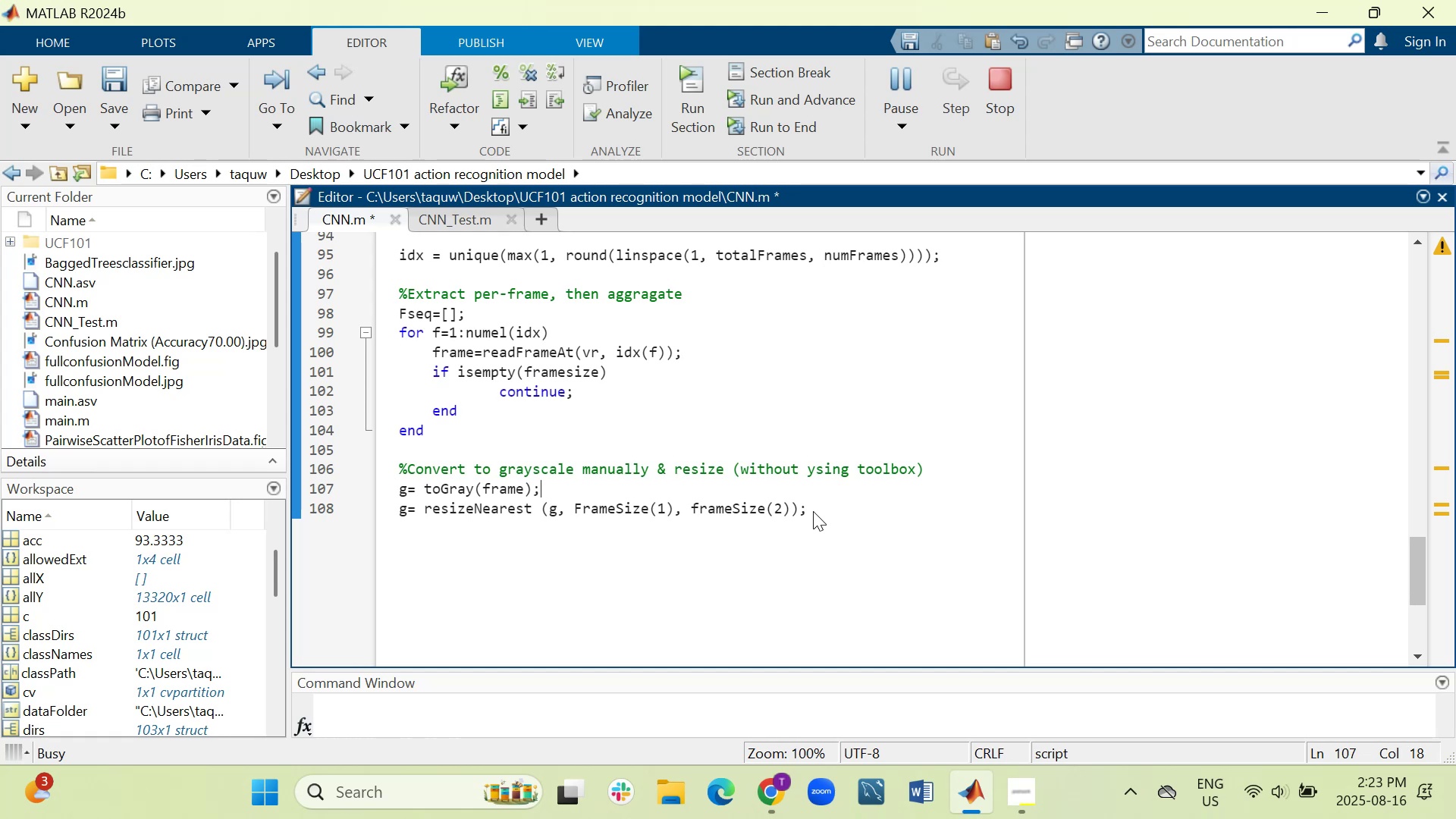 
hold_key(key=Space, duration=0.66)
 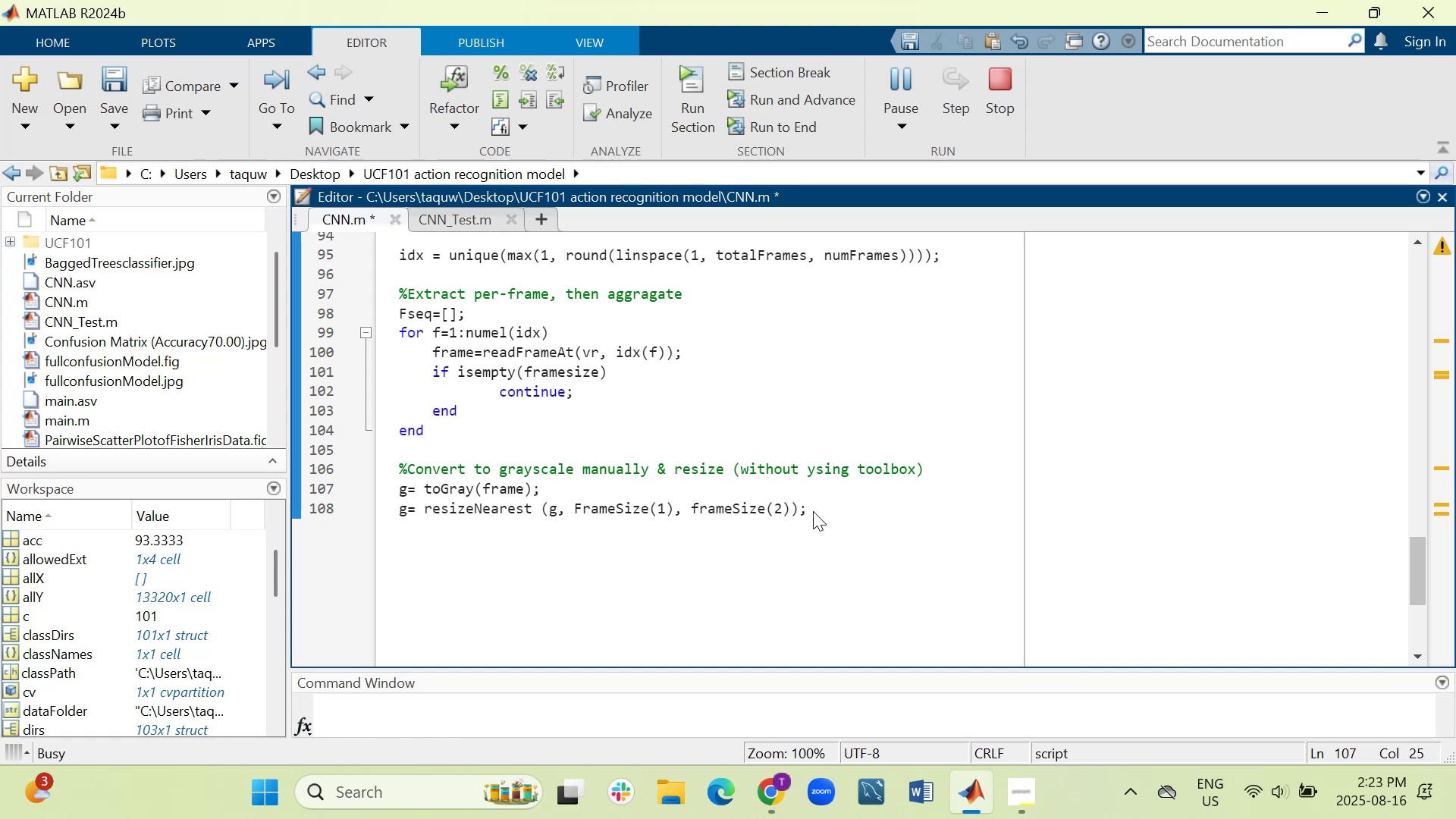 
key(Shift+5)
 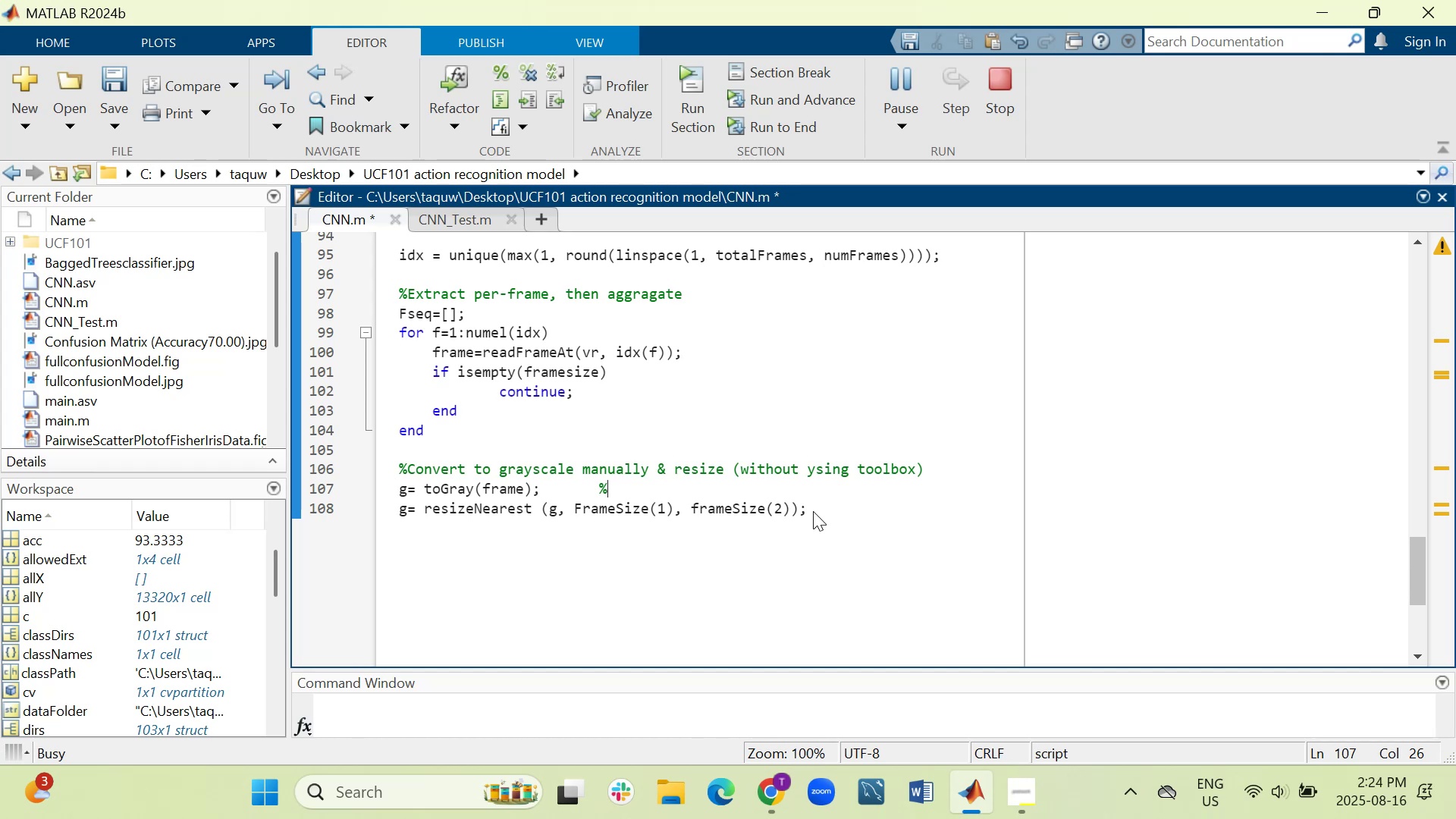 
wait(19.09)
 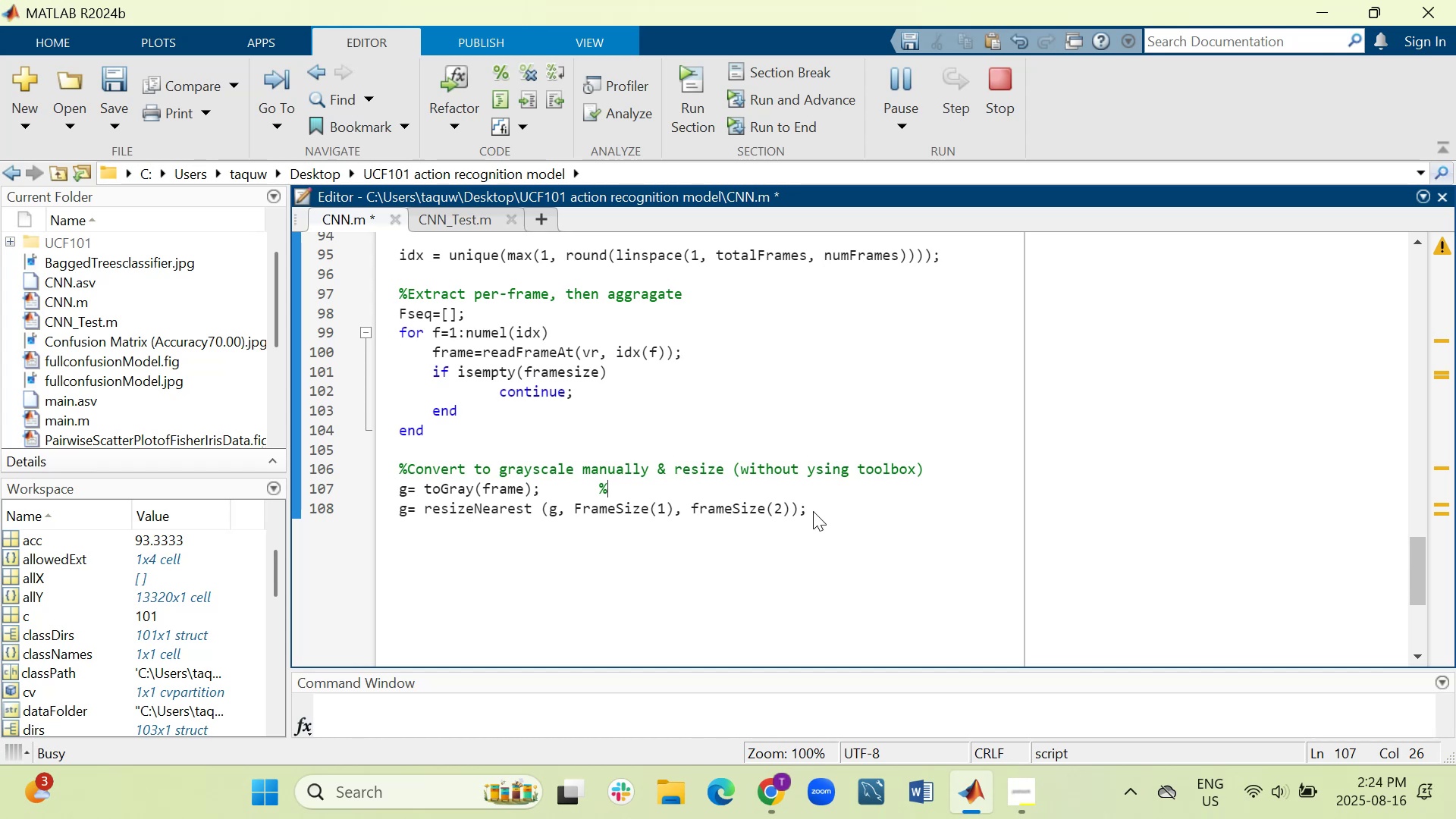 
type(double in [)
 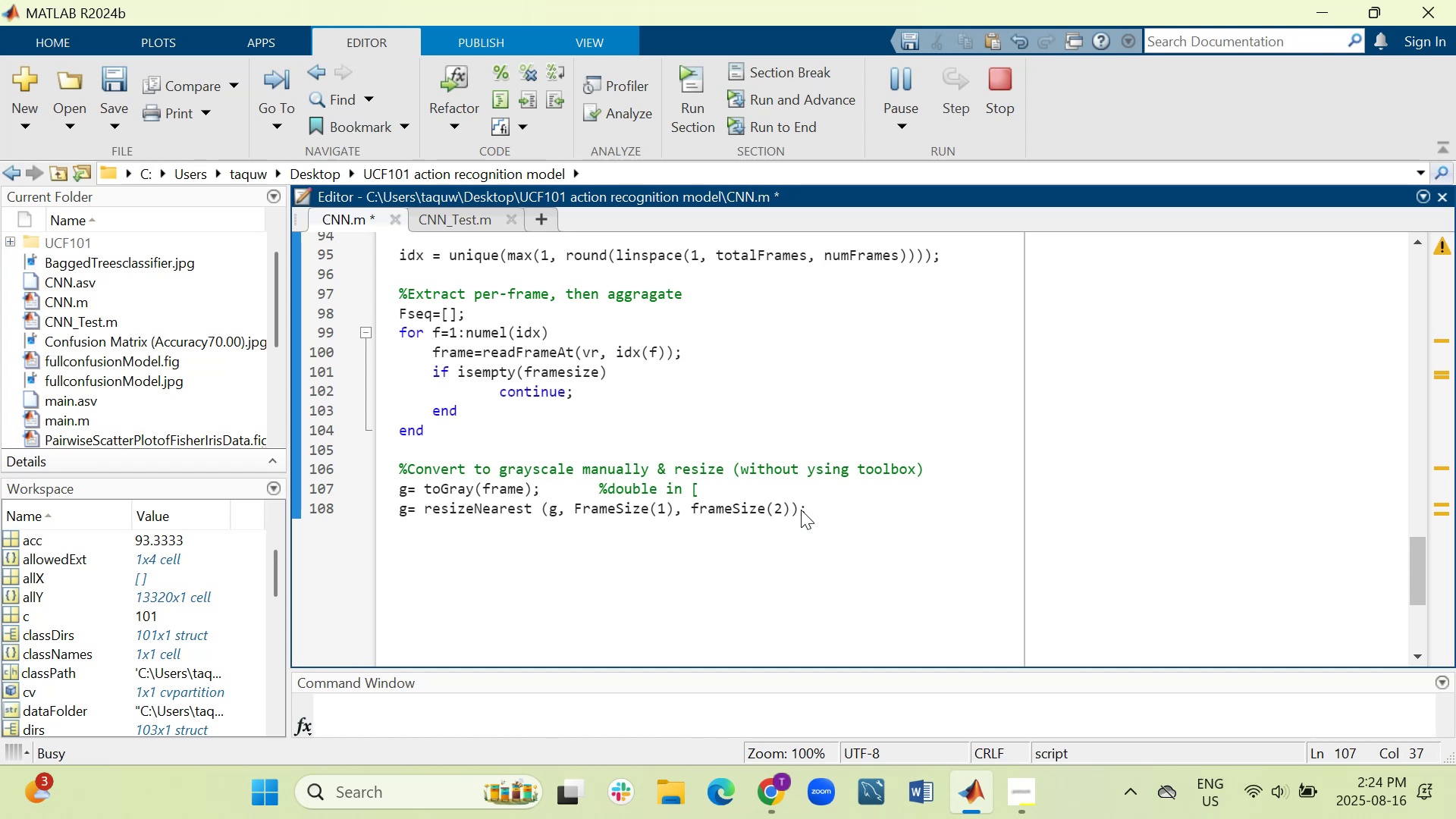 
wait(6.08)
 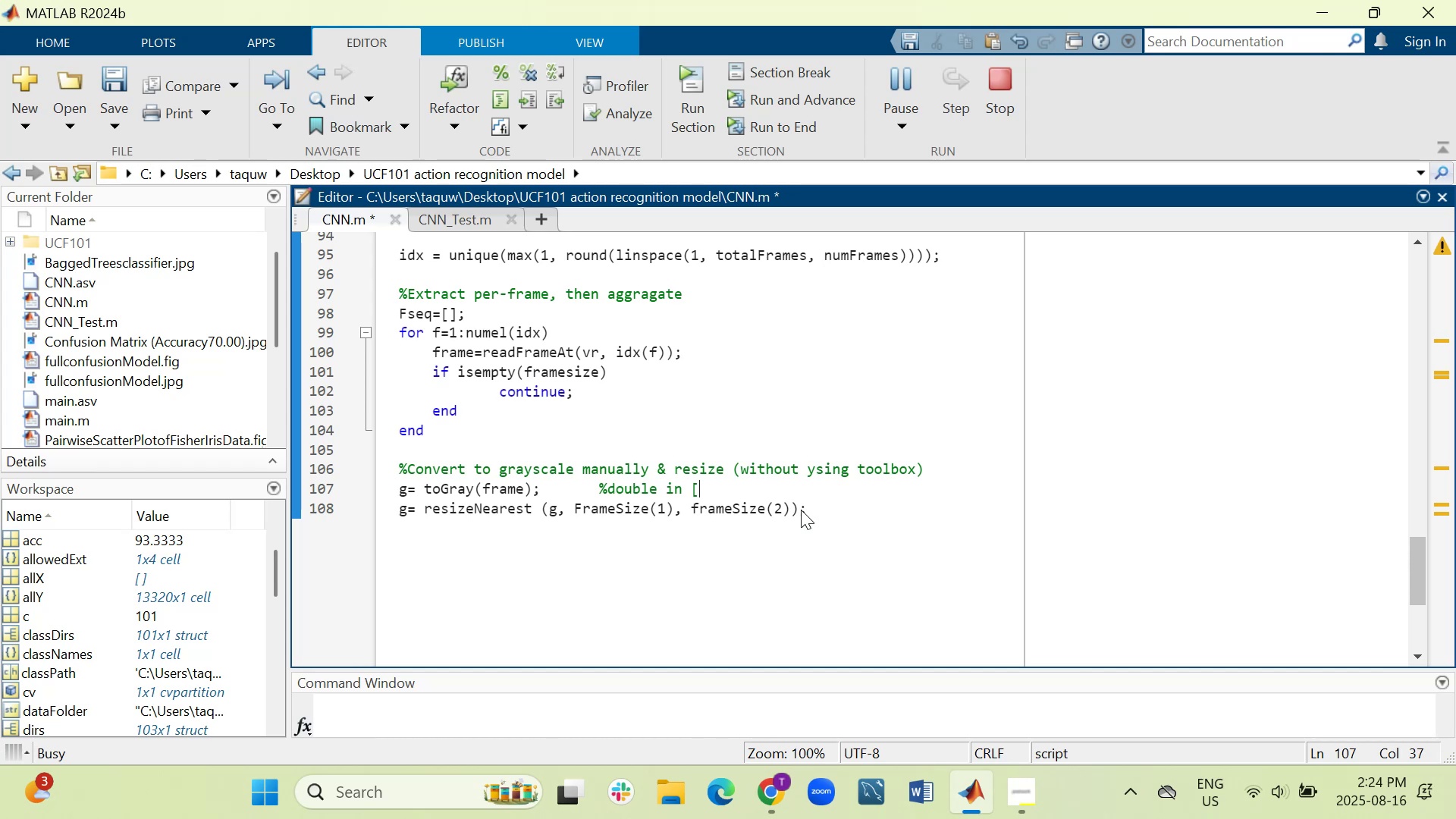 
key(0)
 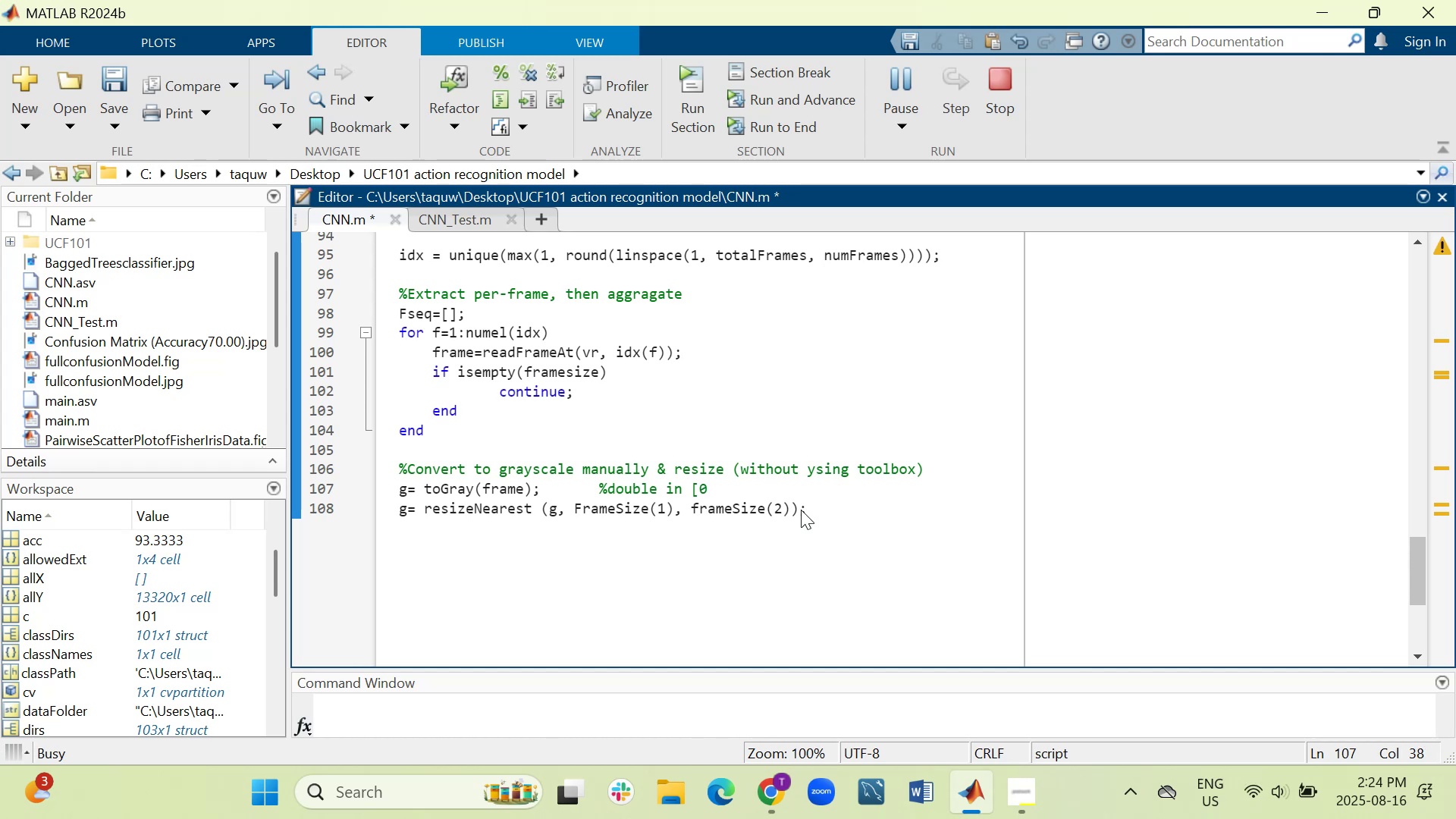 
key(Comma)
 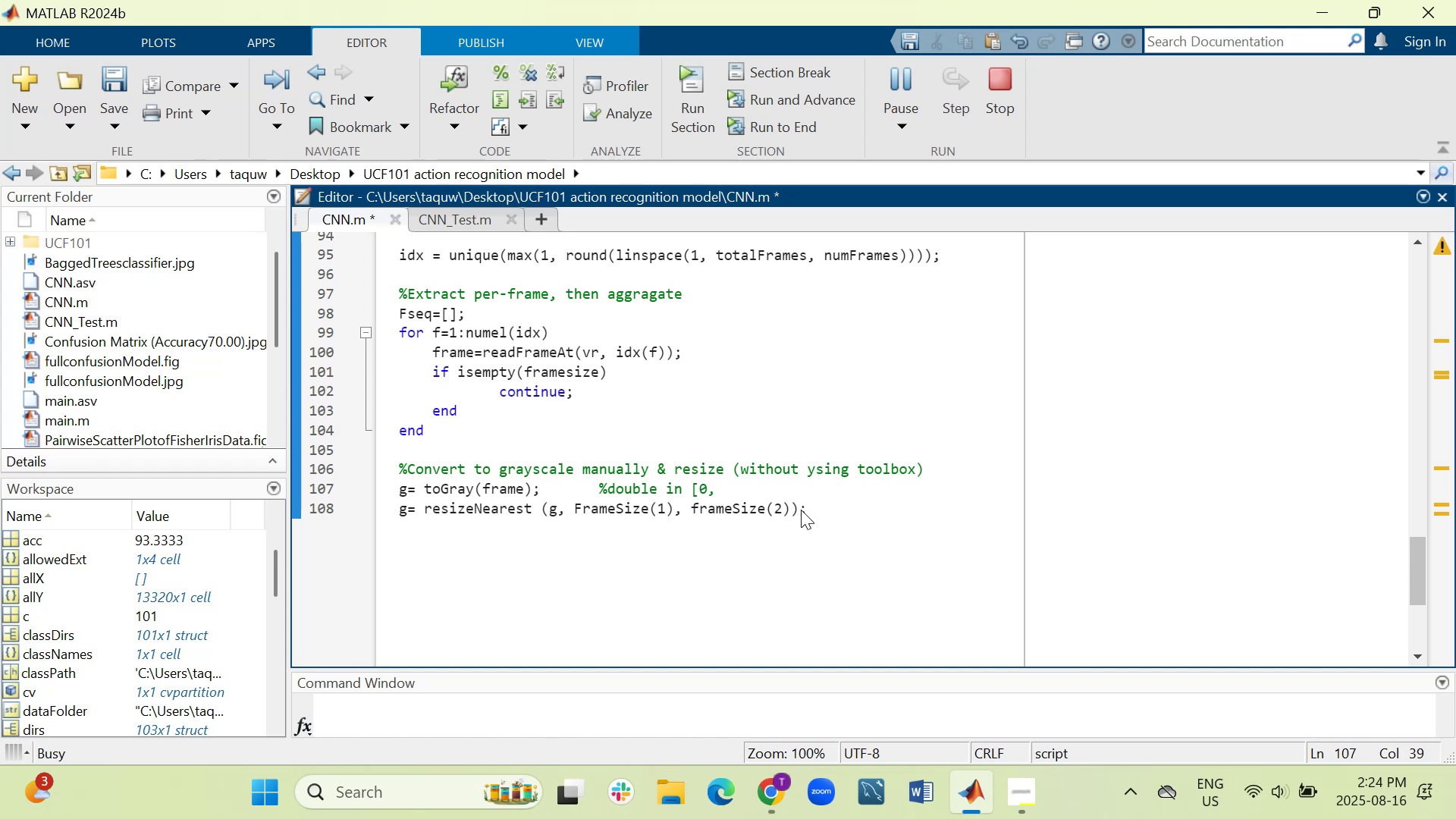 
key(1)
 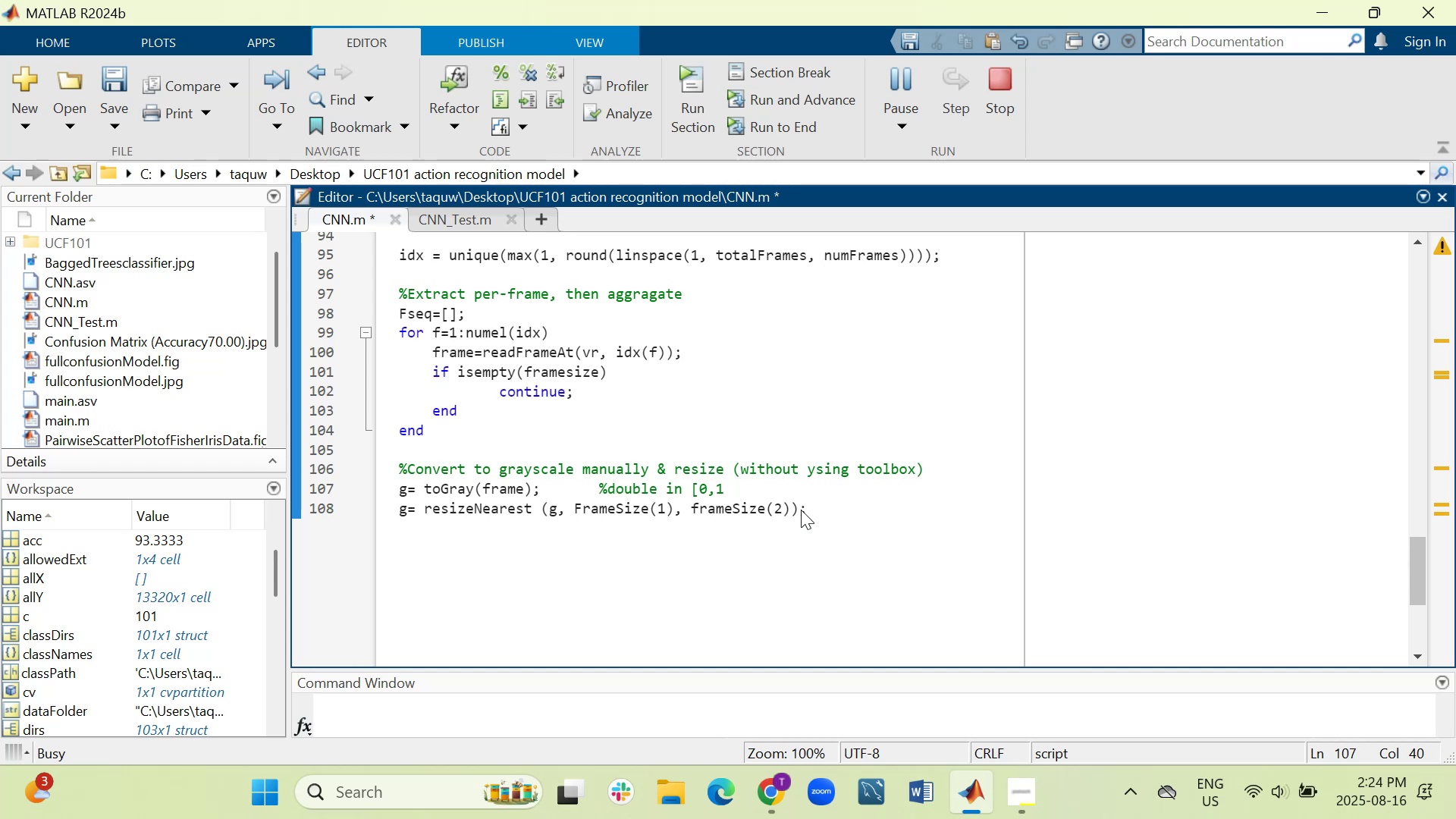 
key(BracketRight)
 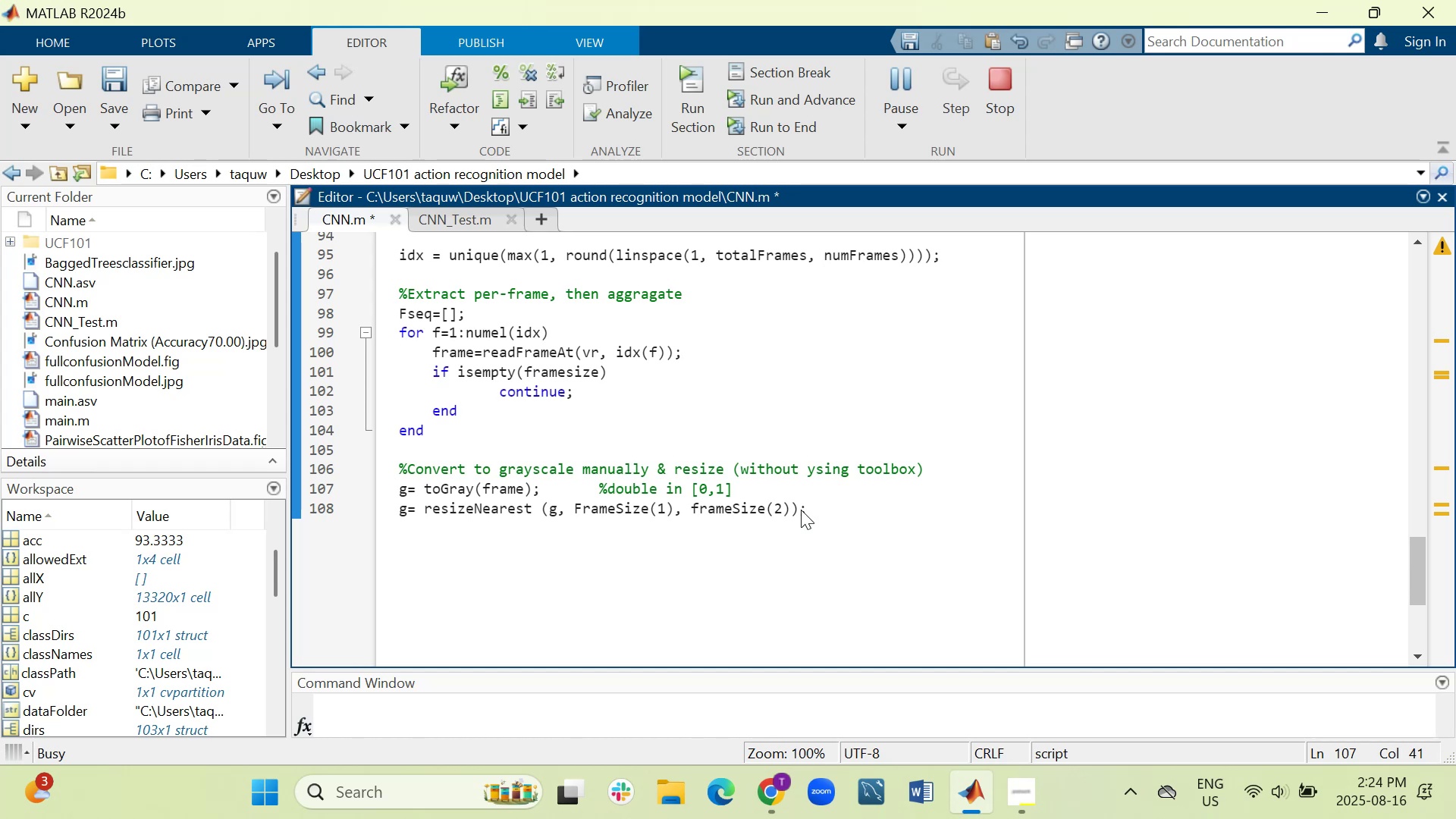 
wait(17.24)
 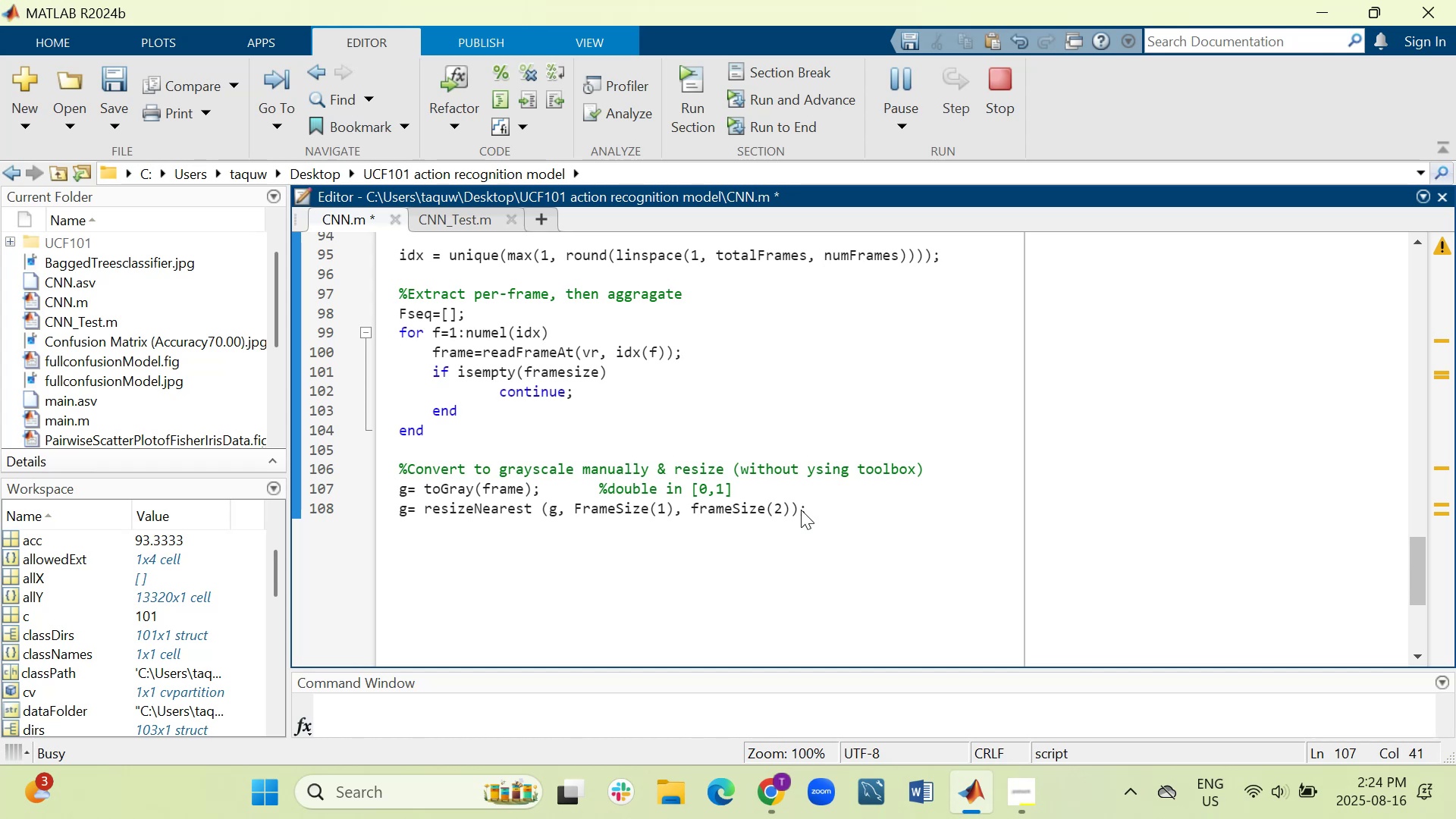 
left_click([970, 787])
 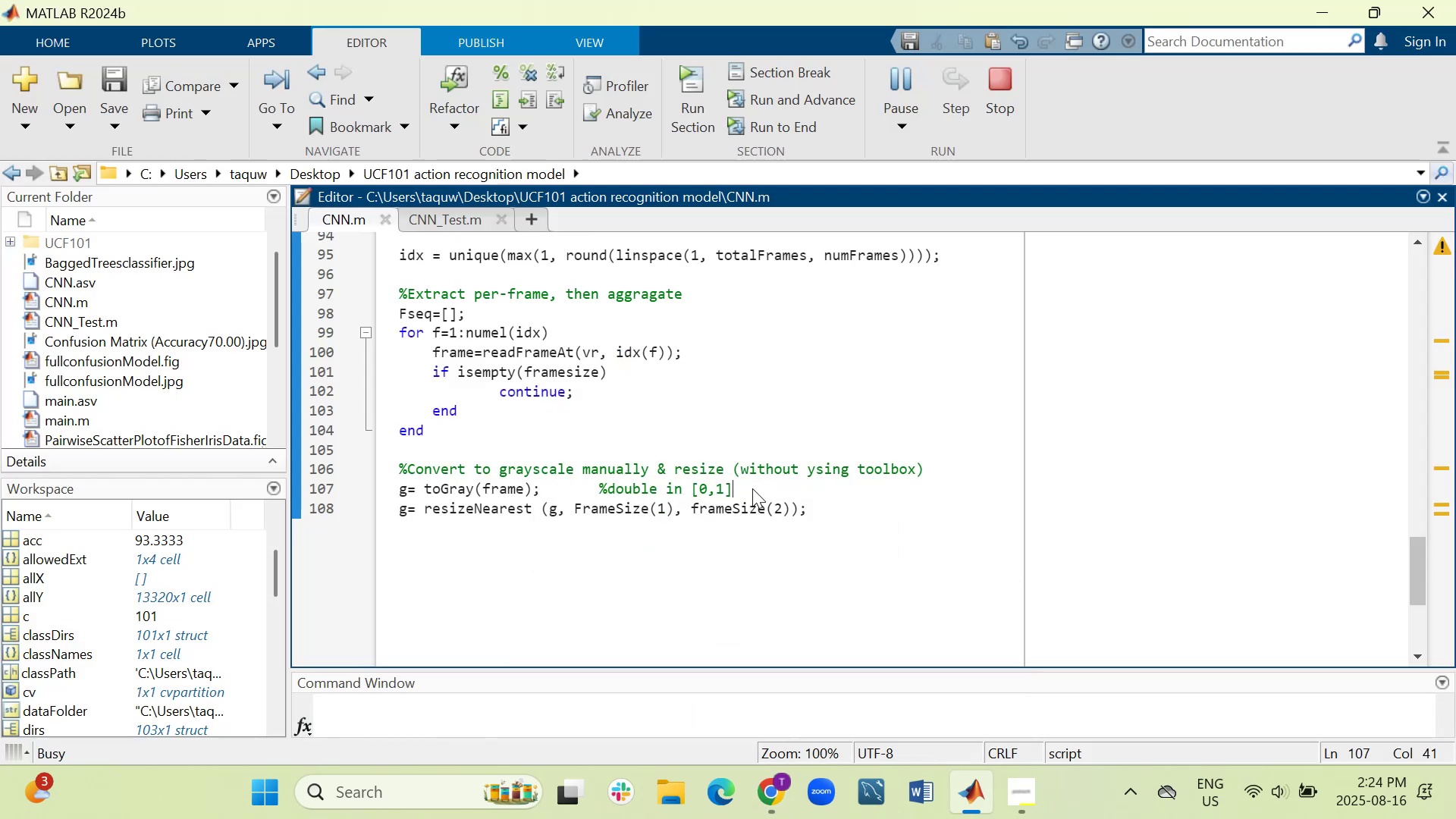 
wait(11.85)
 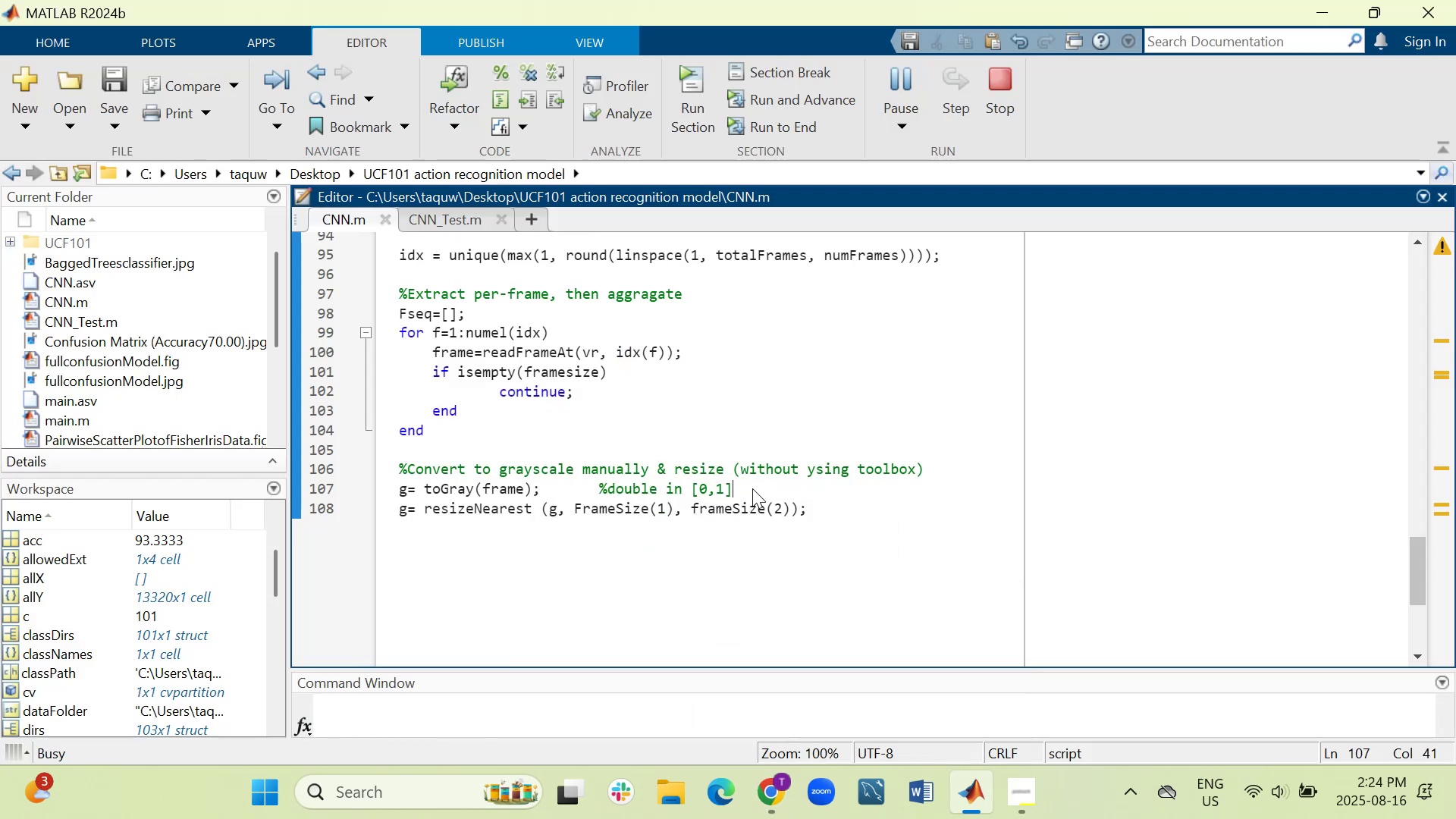 
left_click([844, 516])
 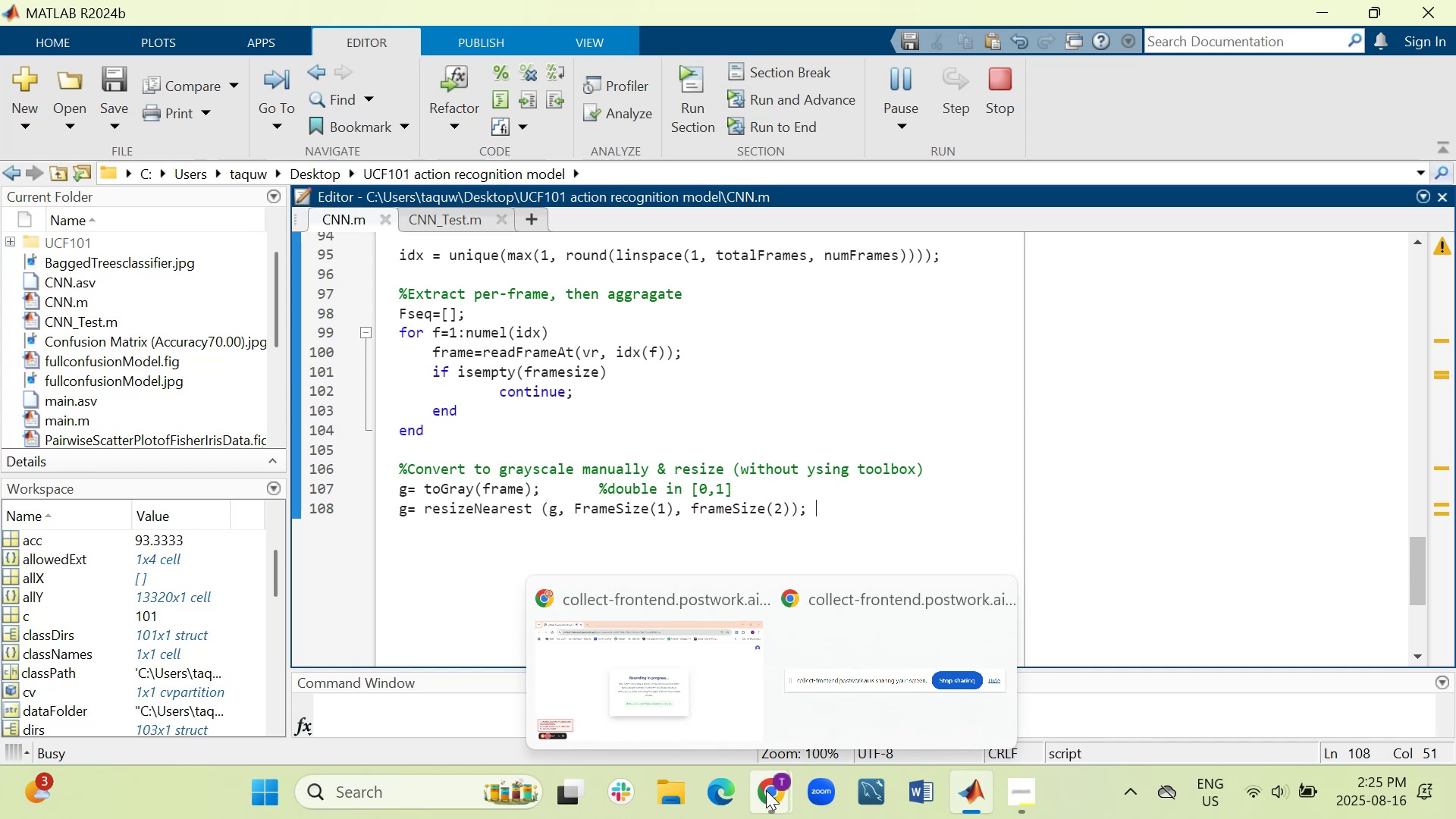 
wait(28.64)
 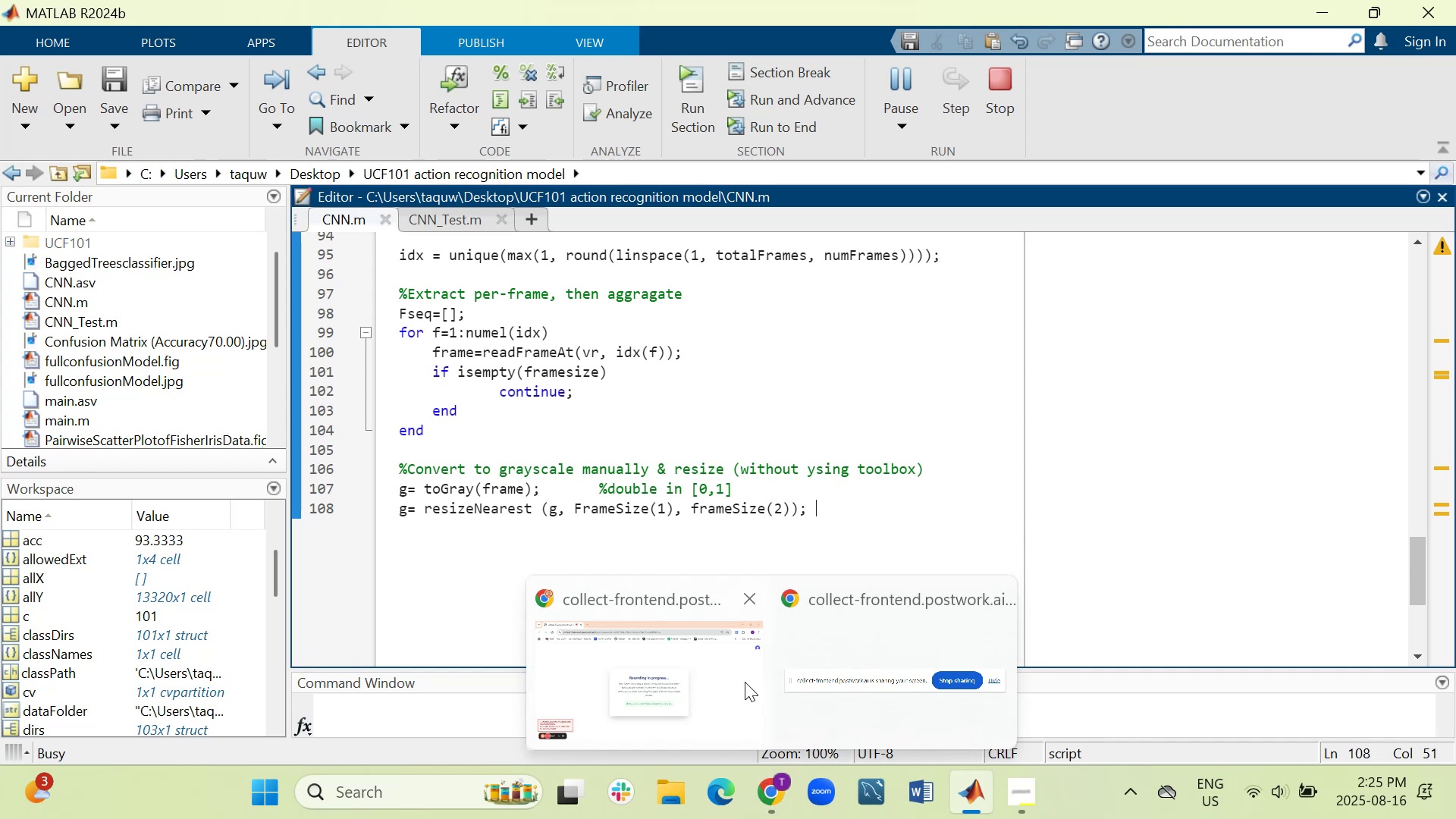 
type(%custm)
key(Backspace)
type(om )
 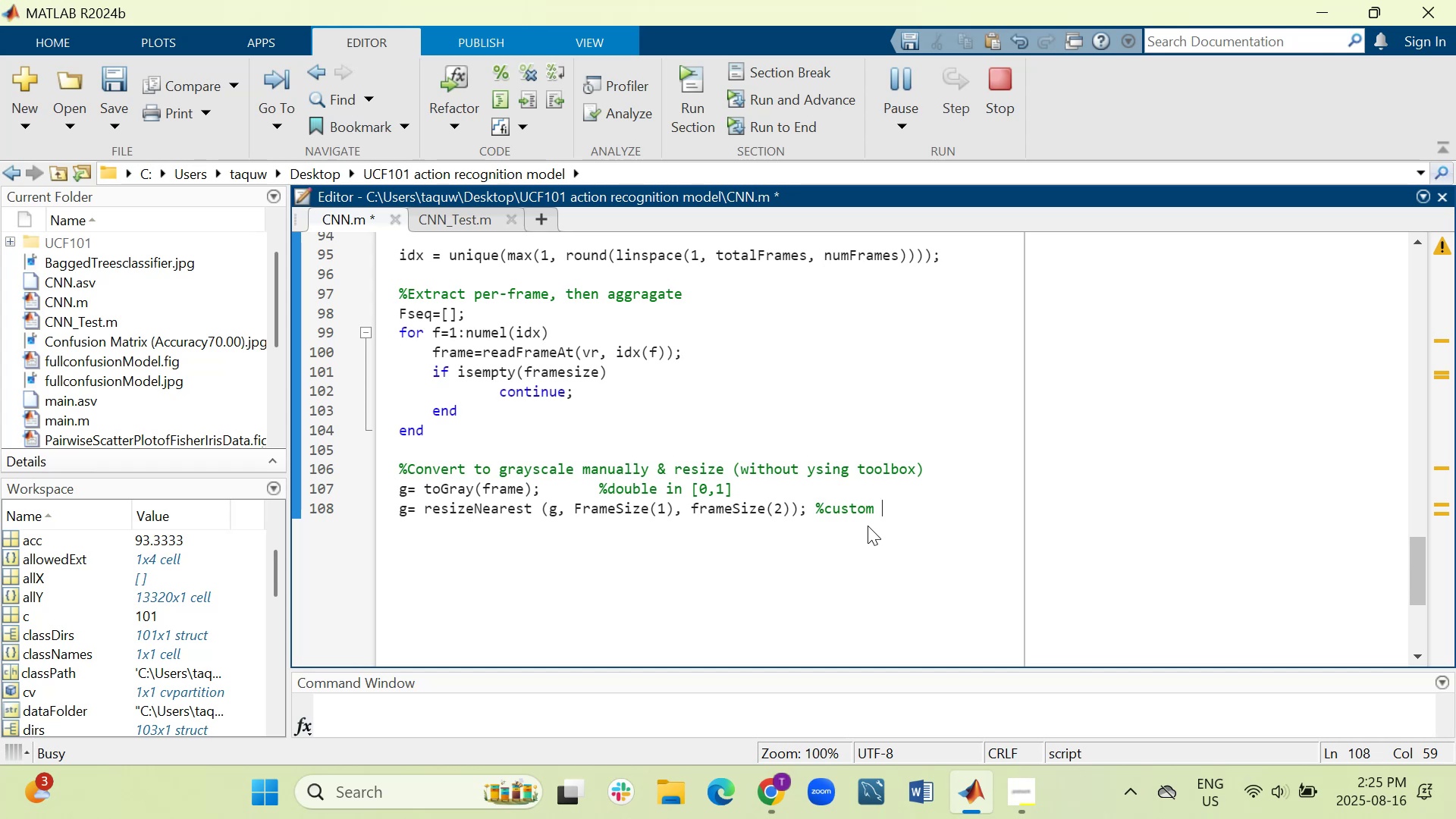 
wait(7.41)
 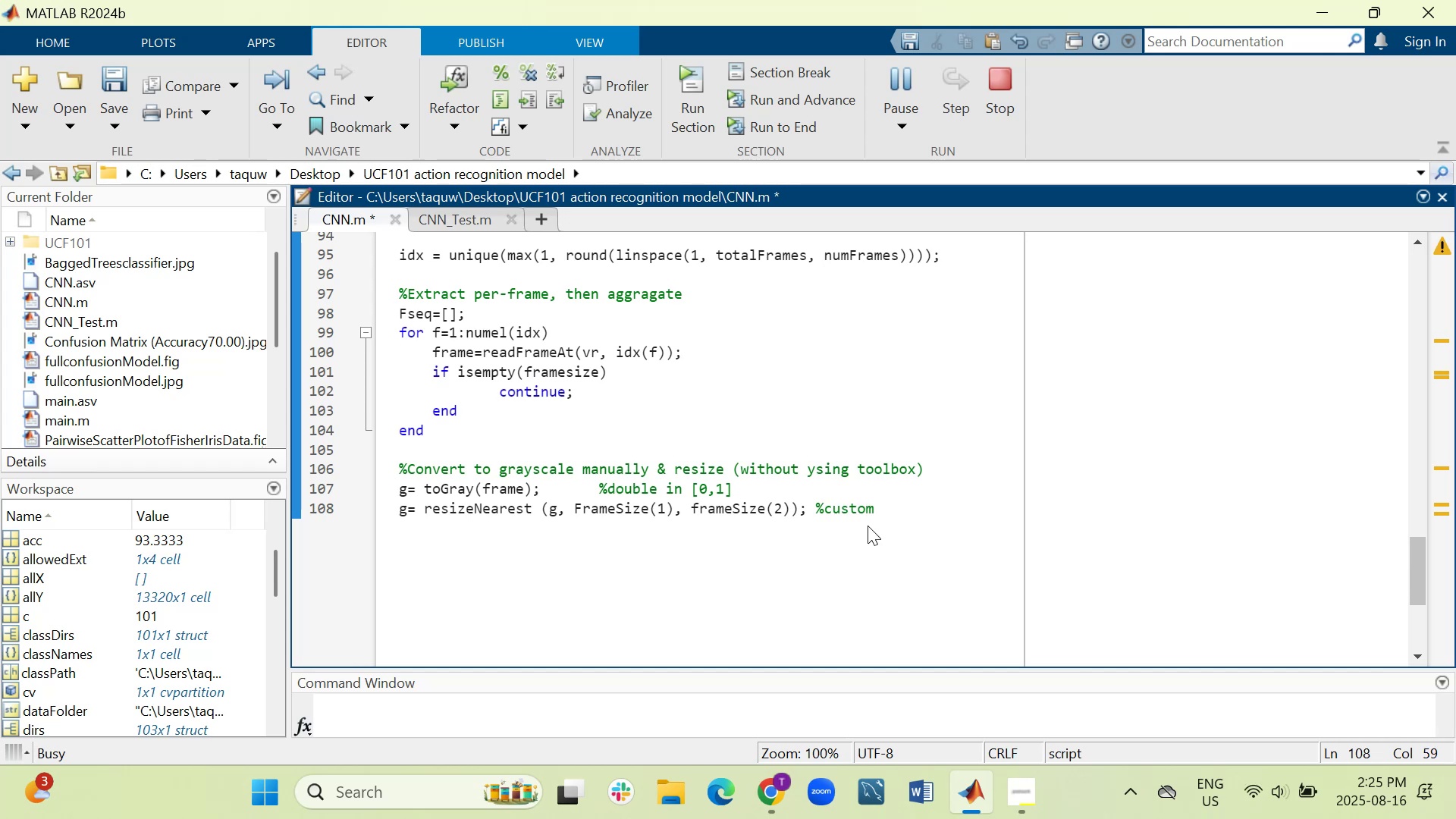 
hold_key(key=ShiftLeft, duration=0.42)
 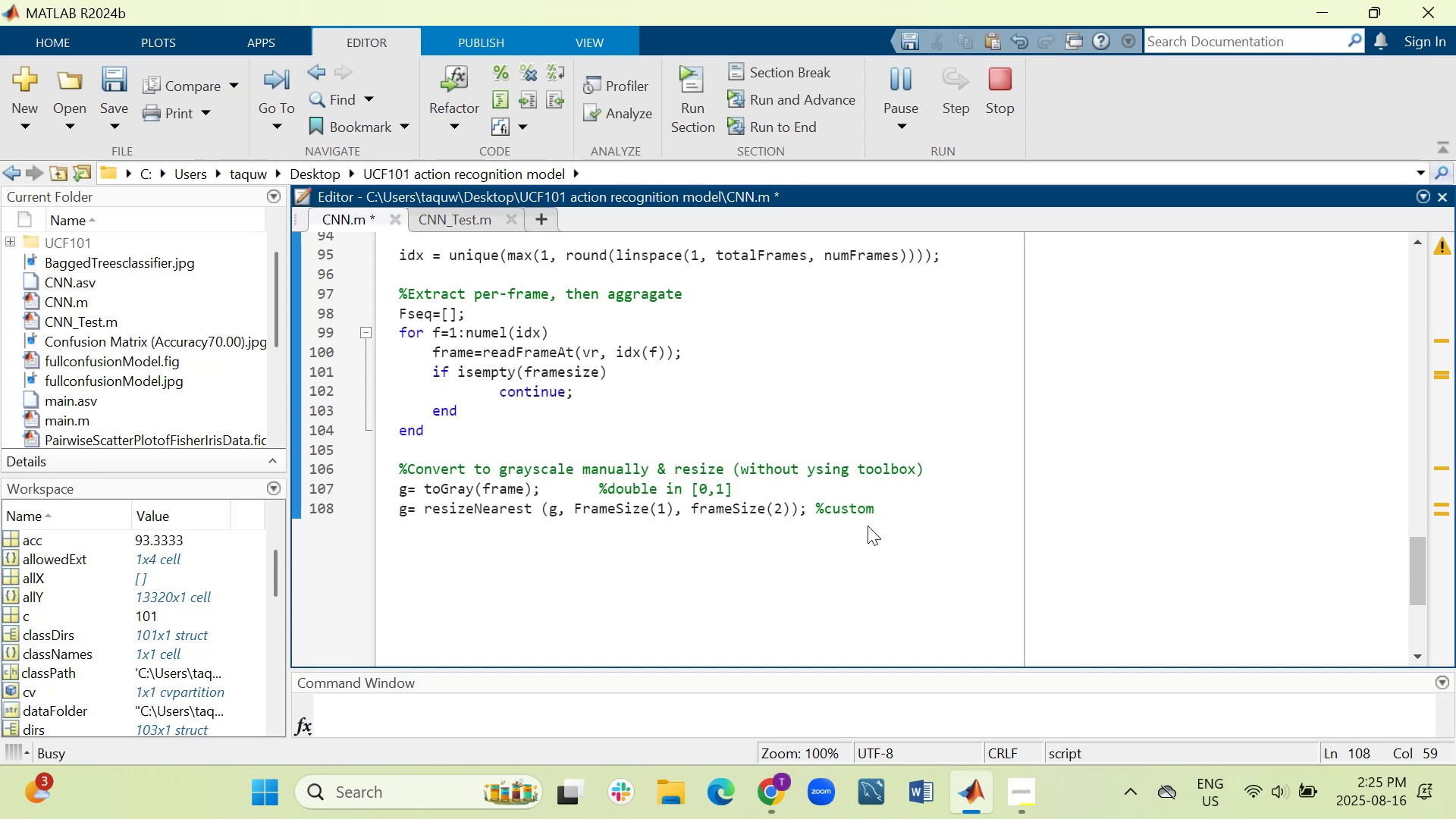 
type(NN resize )
 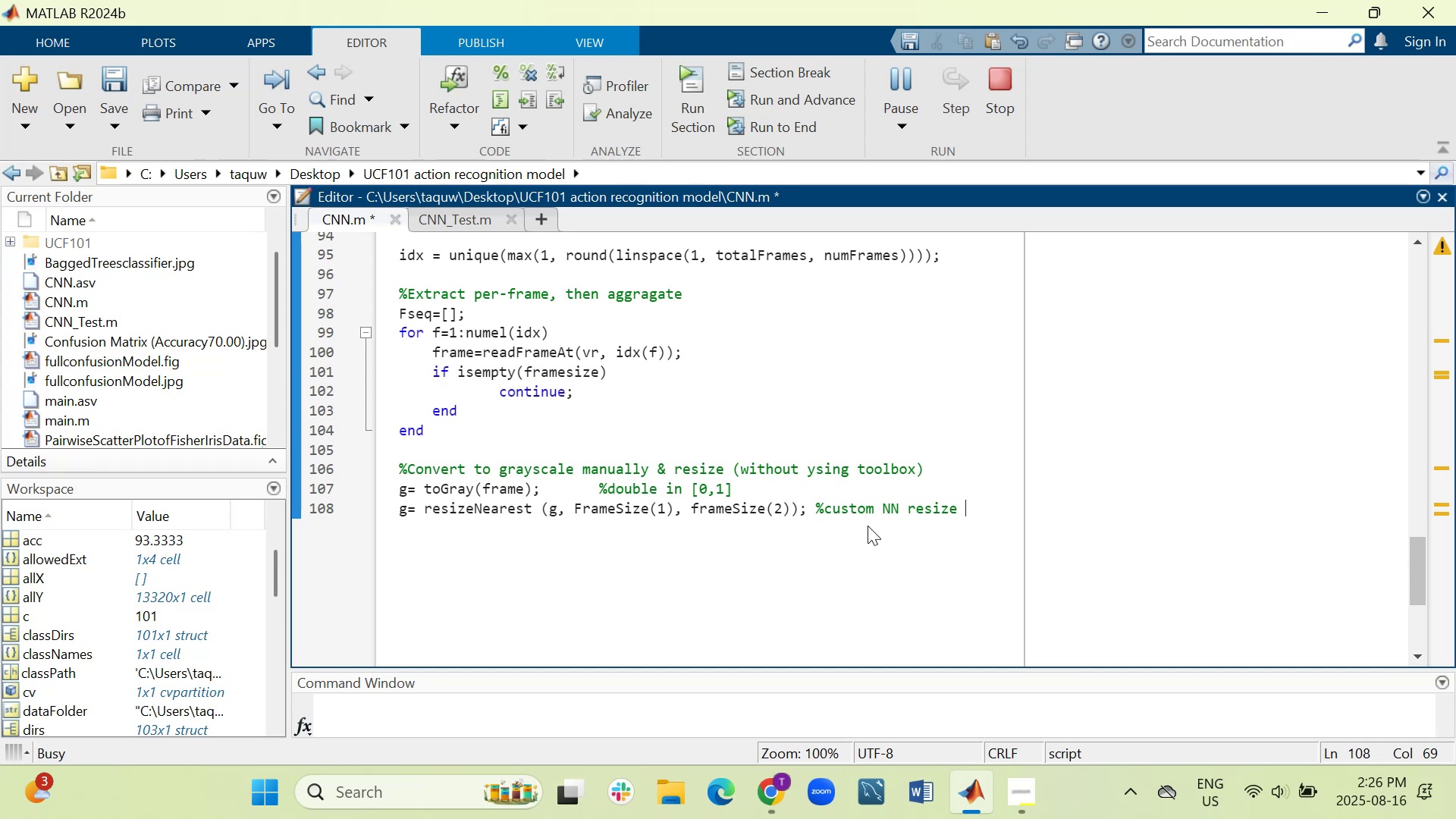 
wait(26.23)
 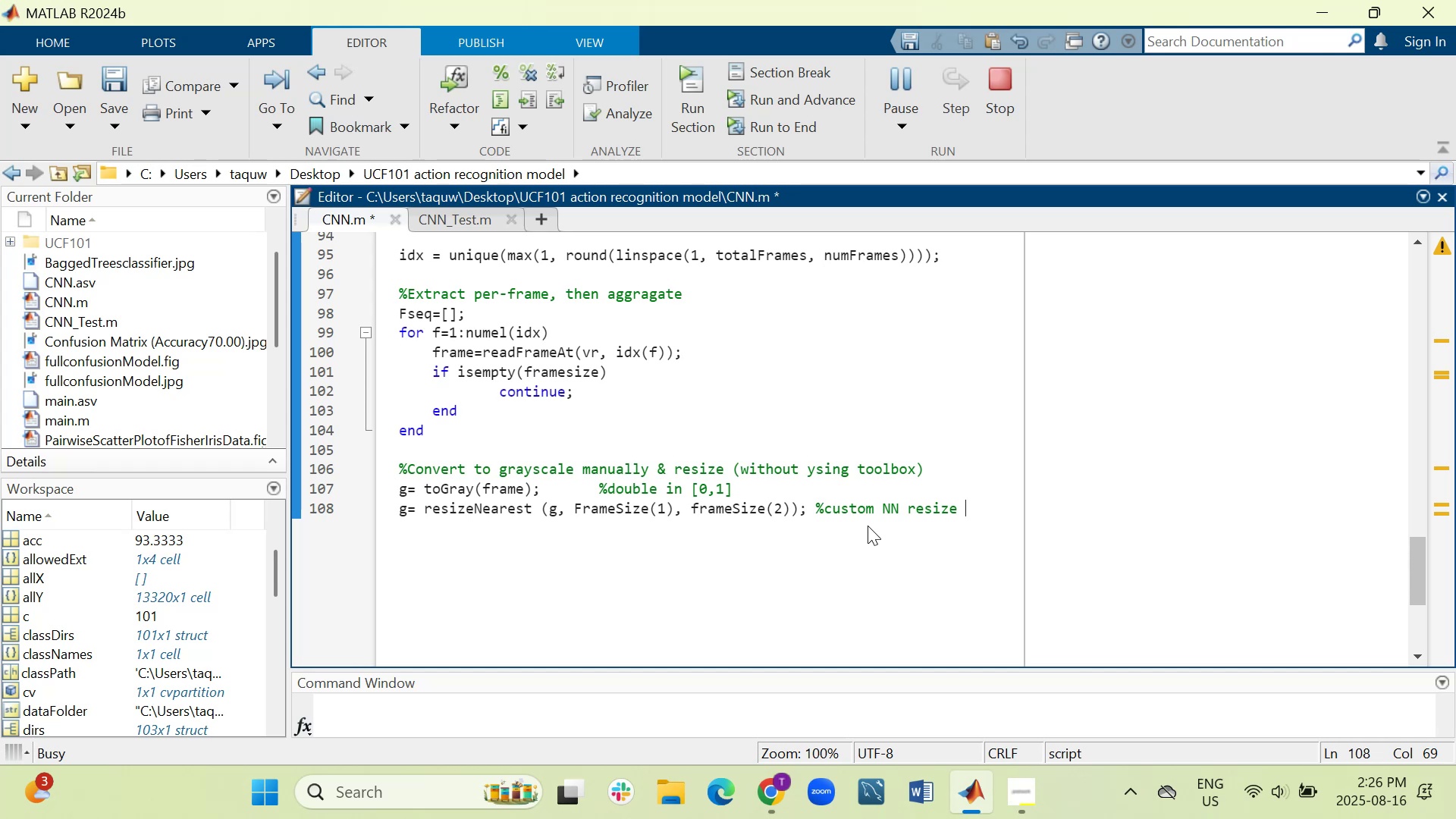 
key(Shift+Enter)
 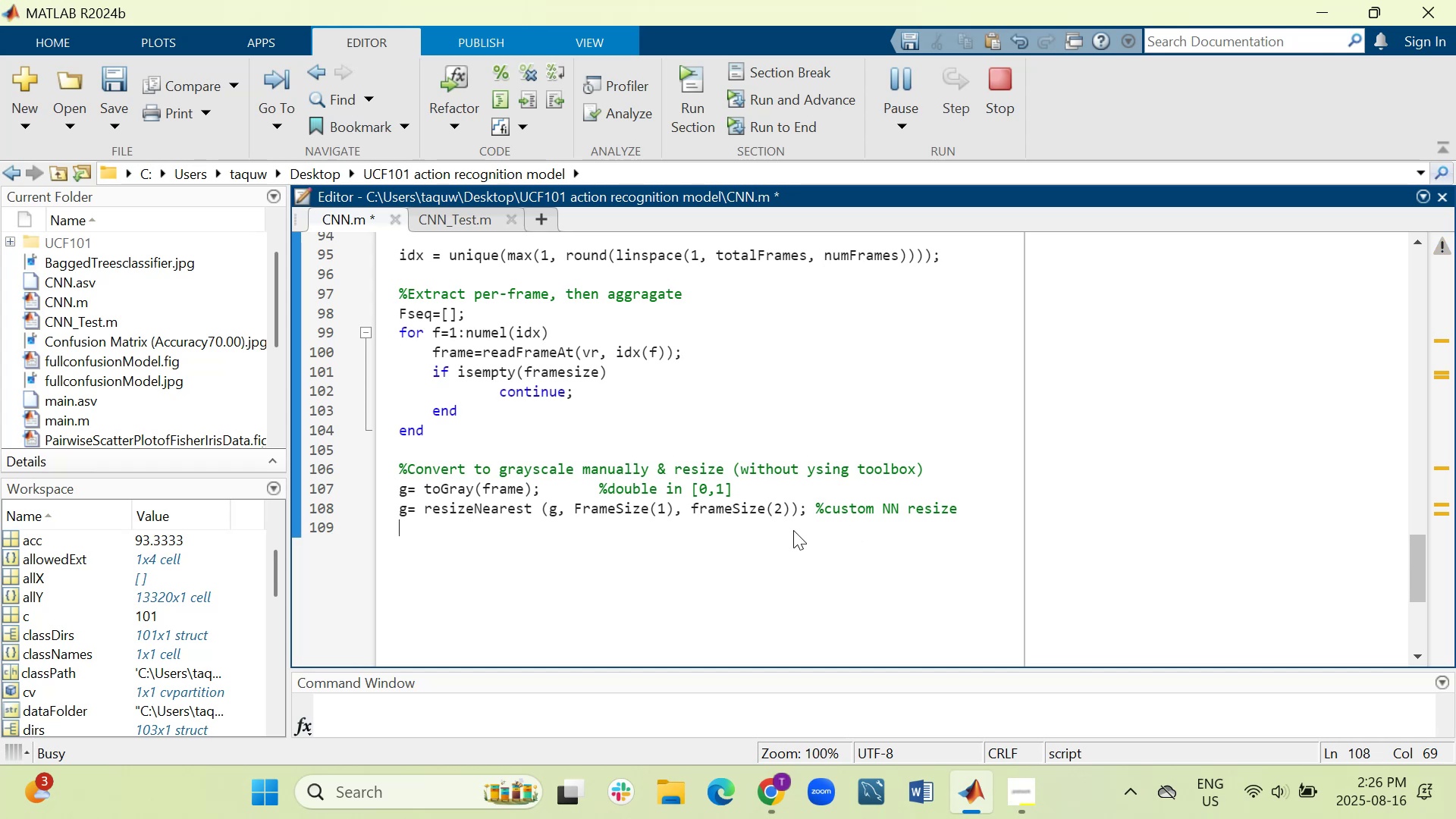 
key(Shift+Enter)
 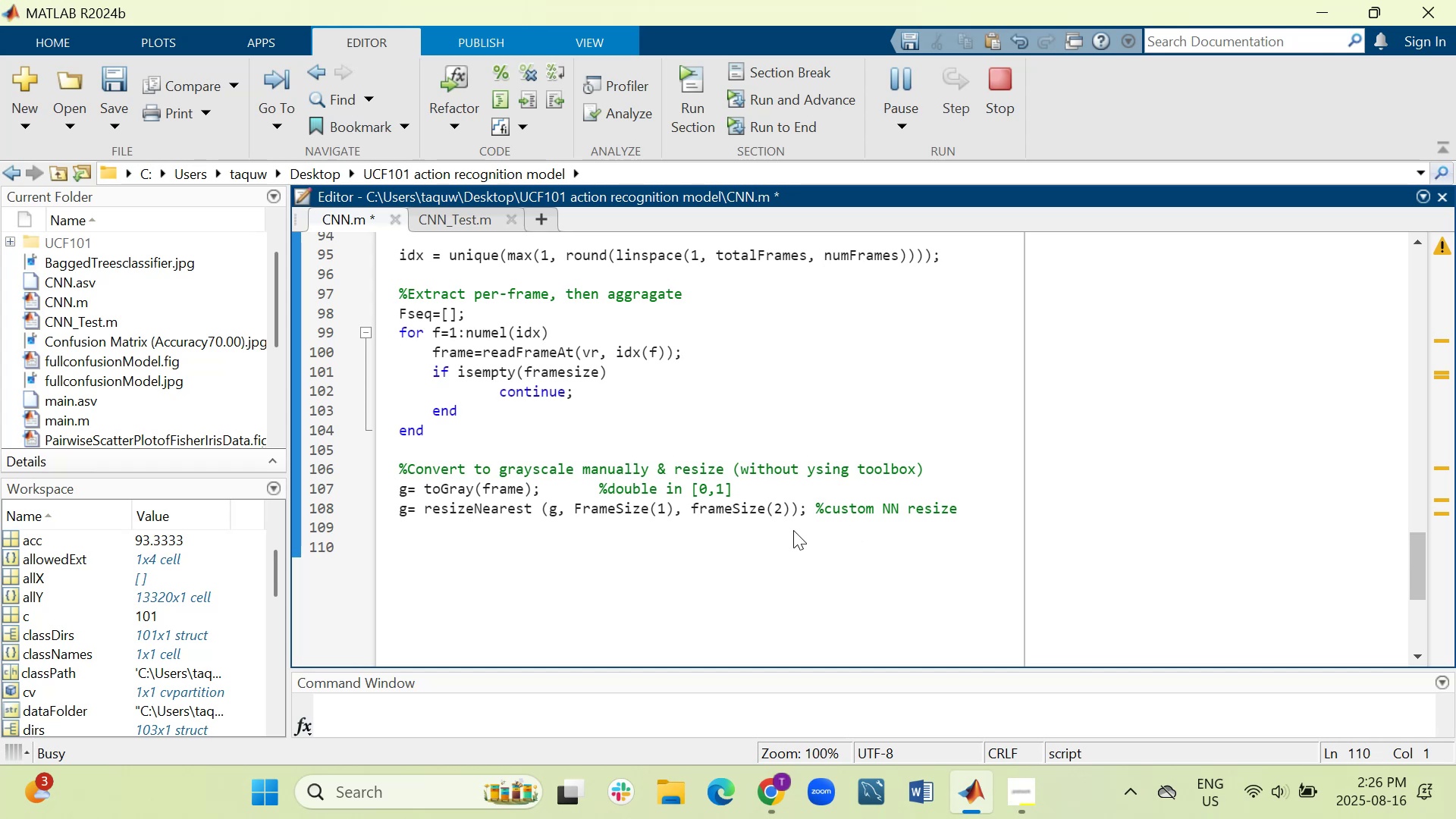 
key(Shift+Enter)
 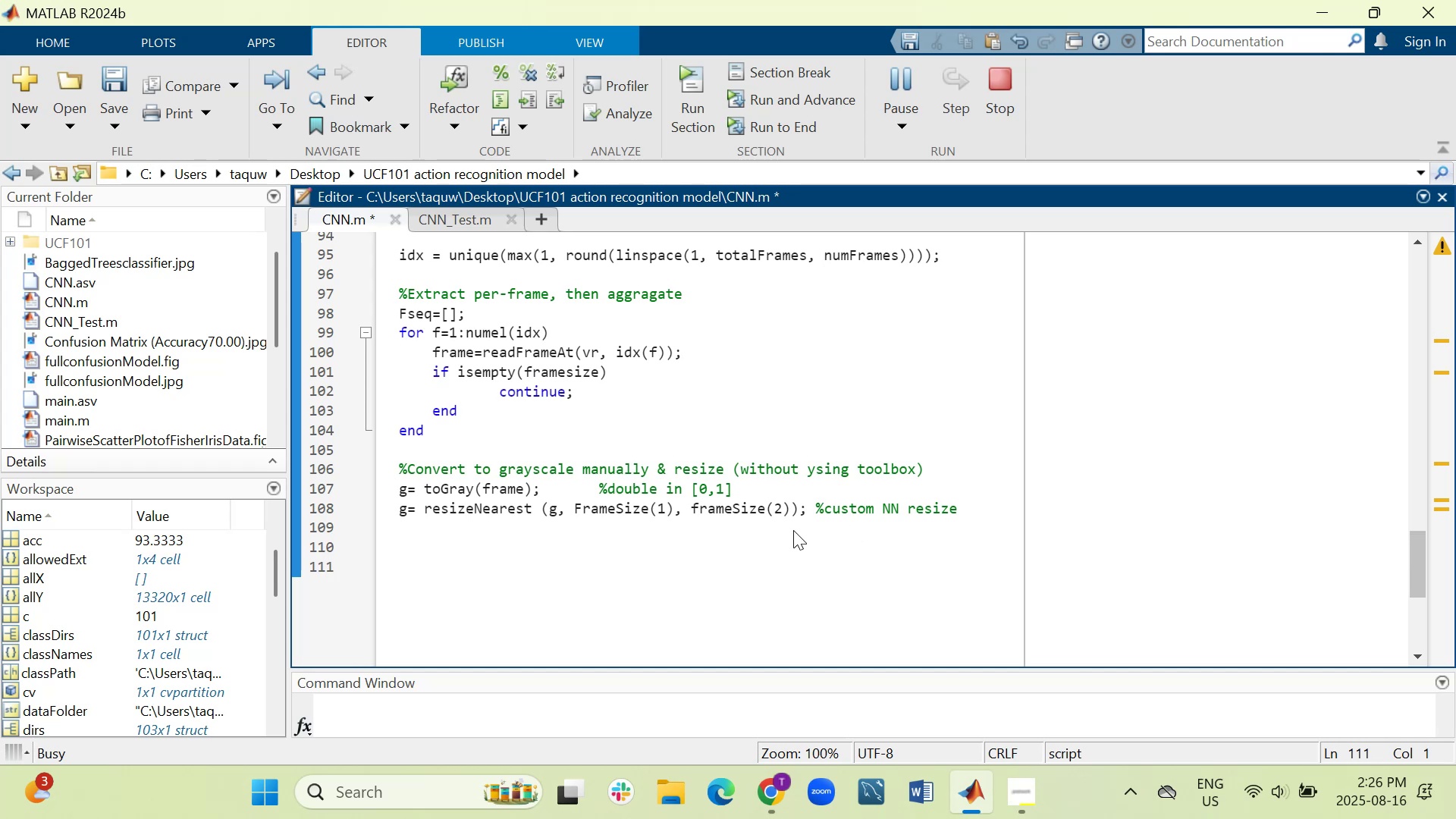 
key(Shift+5)
 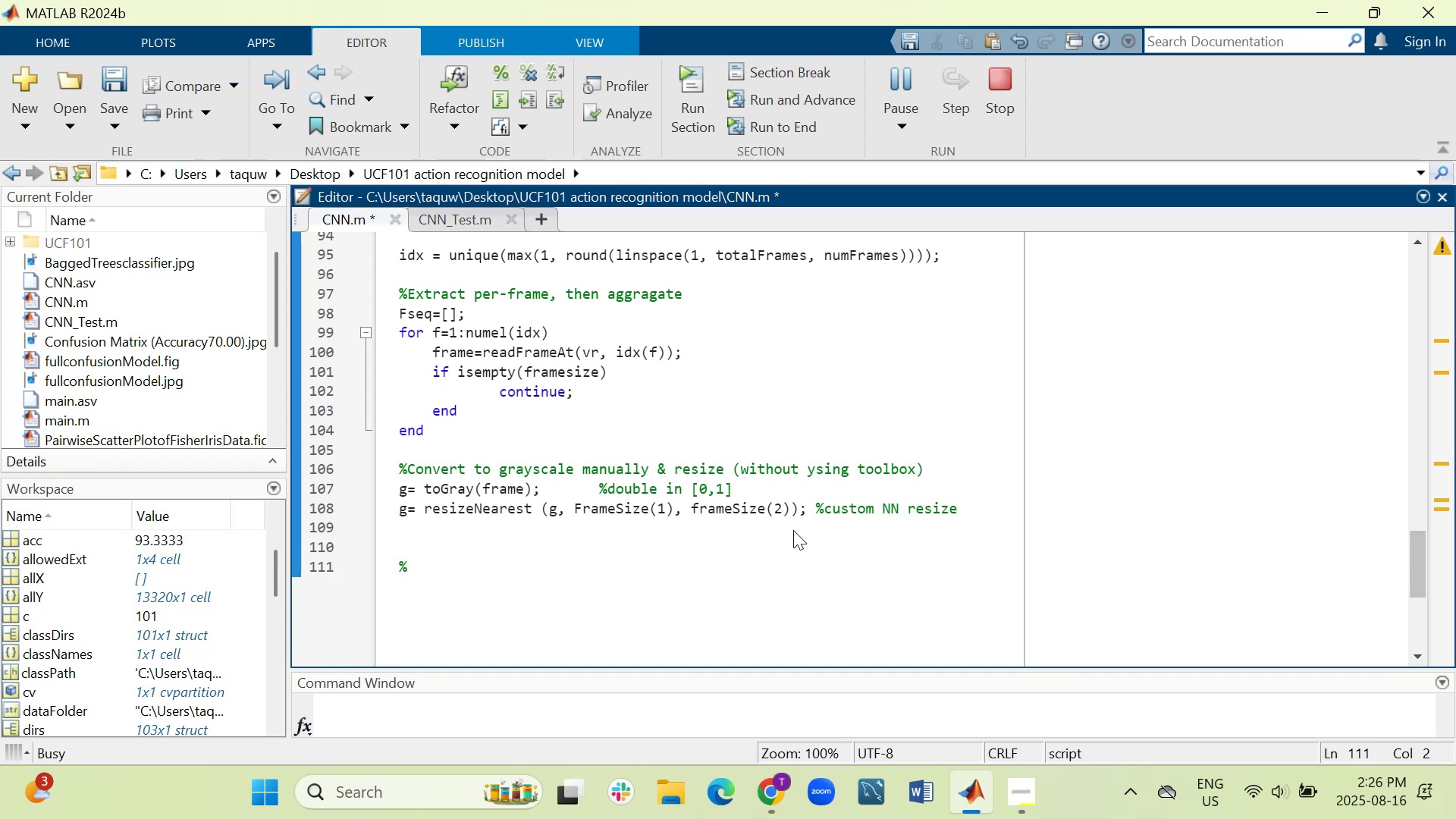 
key(Space)
 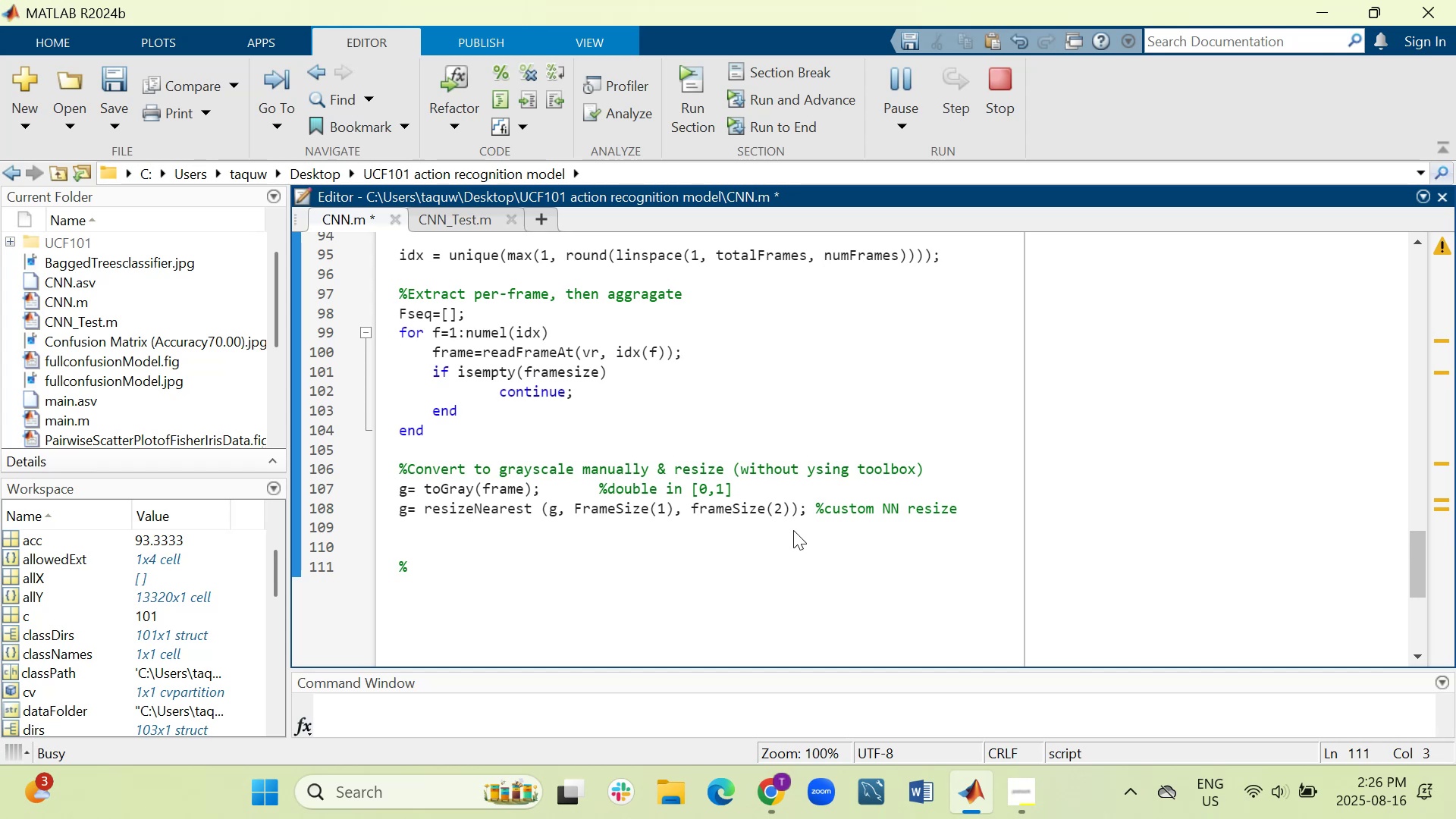 
key(Control+C)
 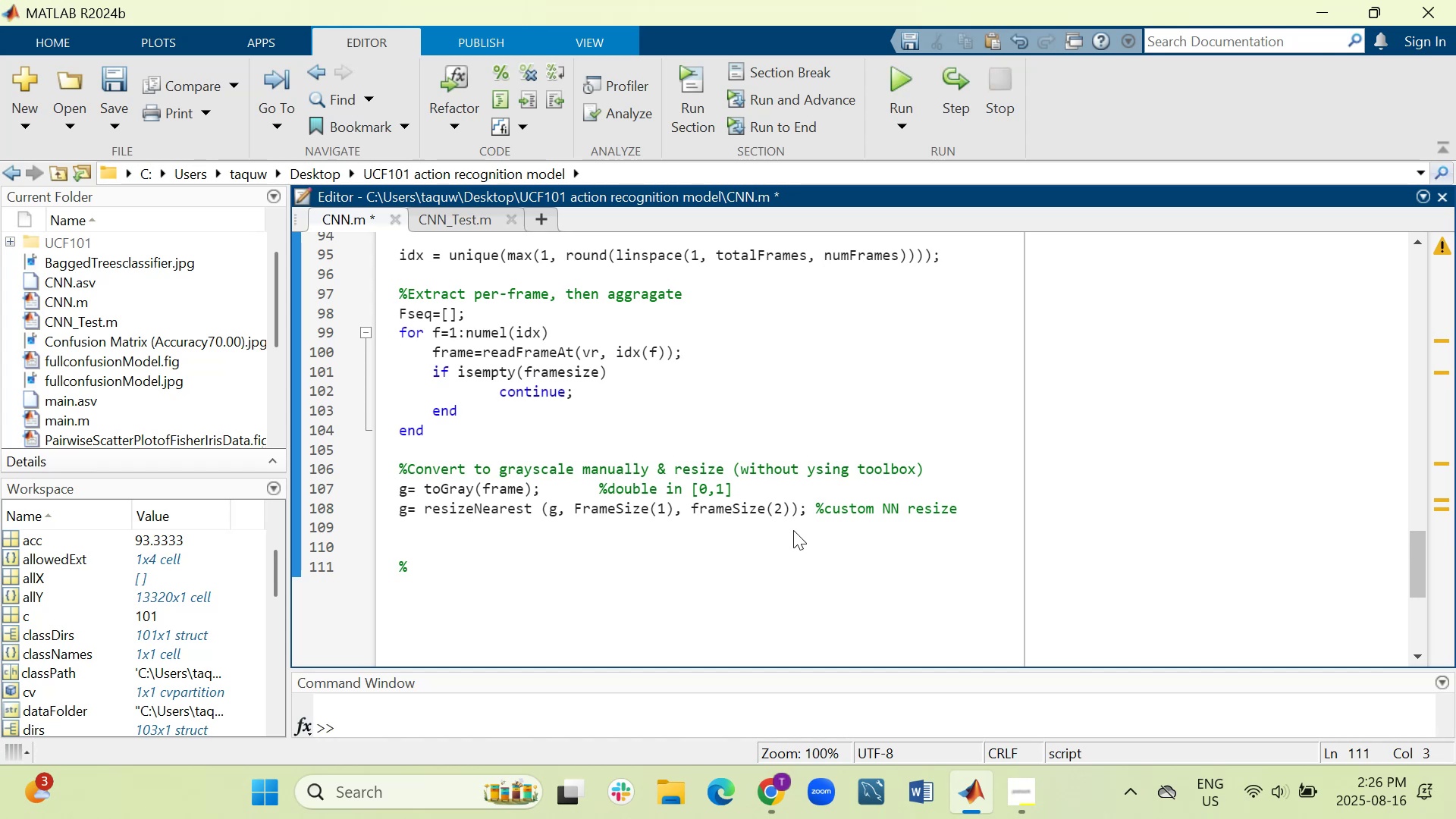 
type(Convolution )
 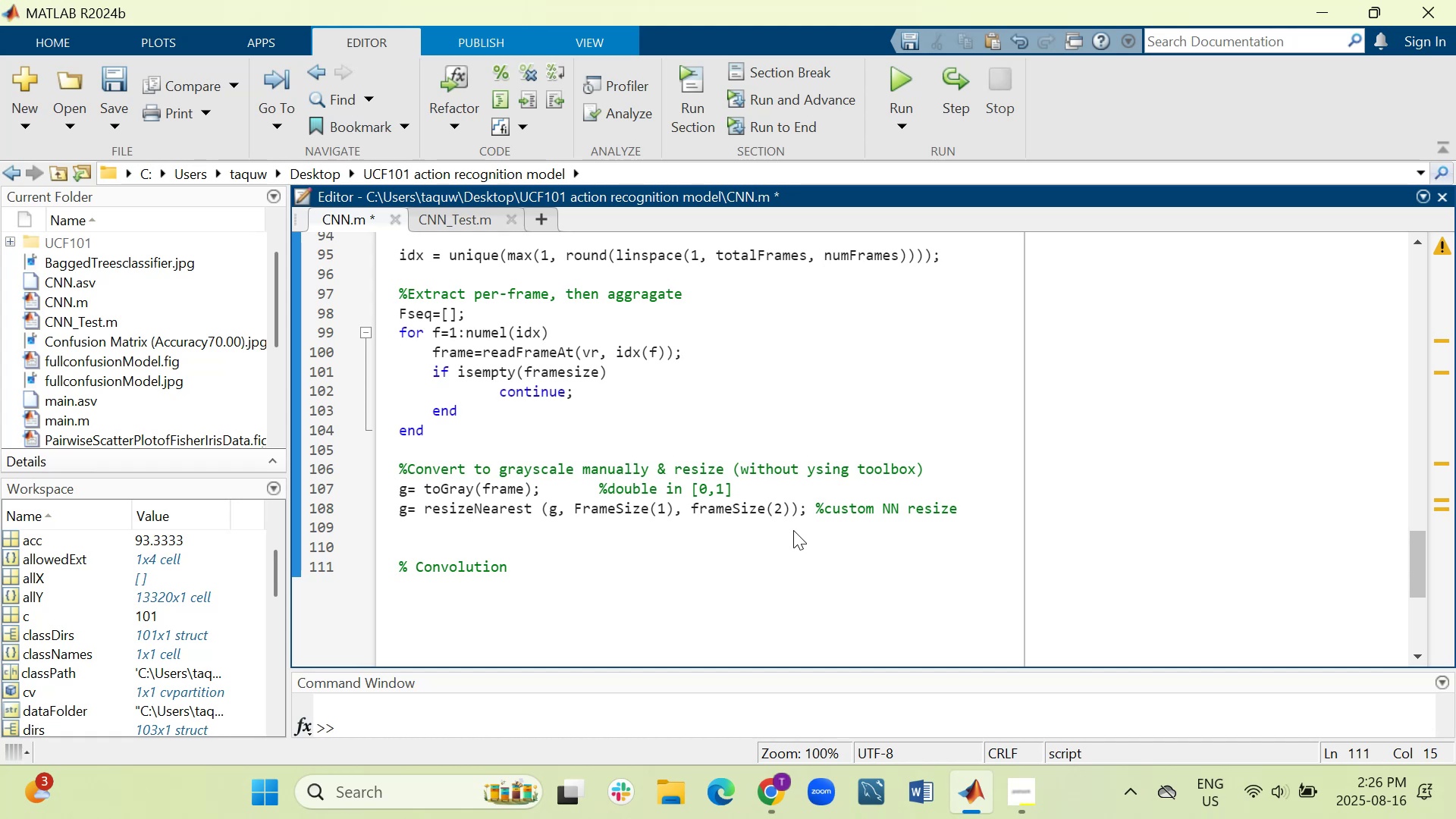 
wait(21.6)
 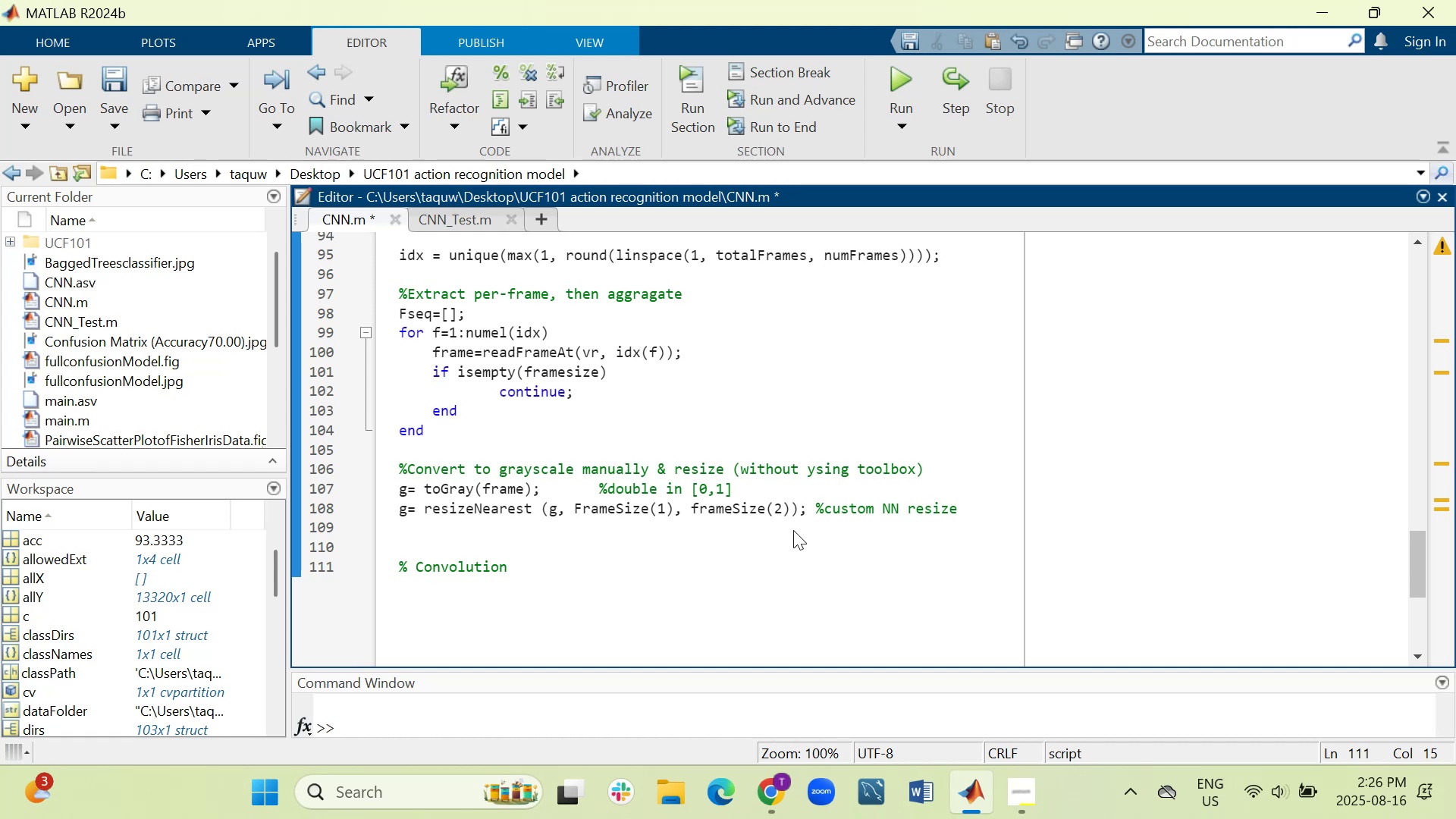 
key(ArrowUp)
 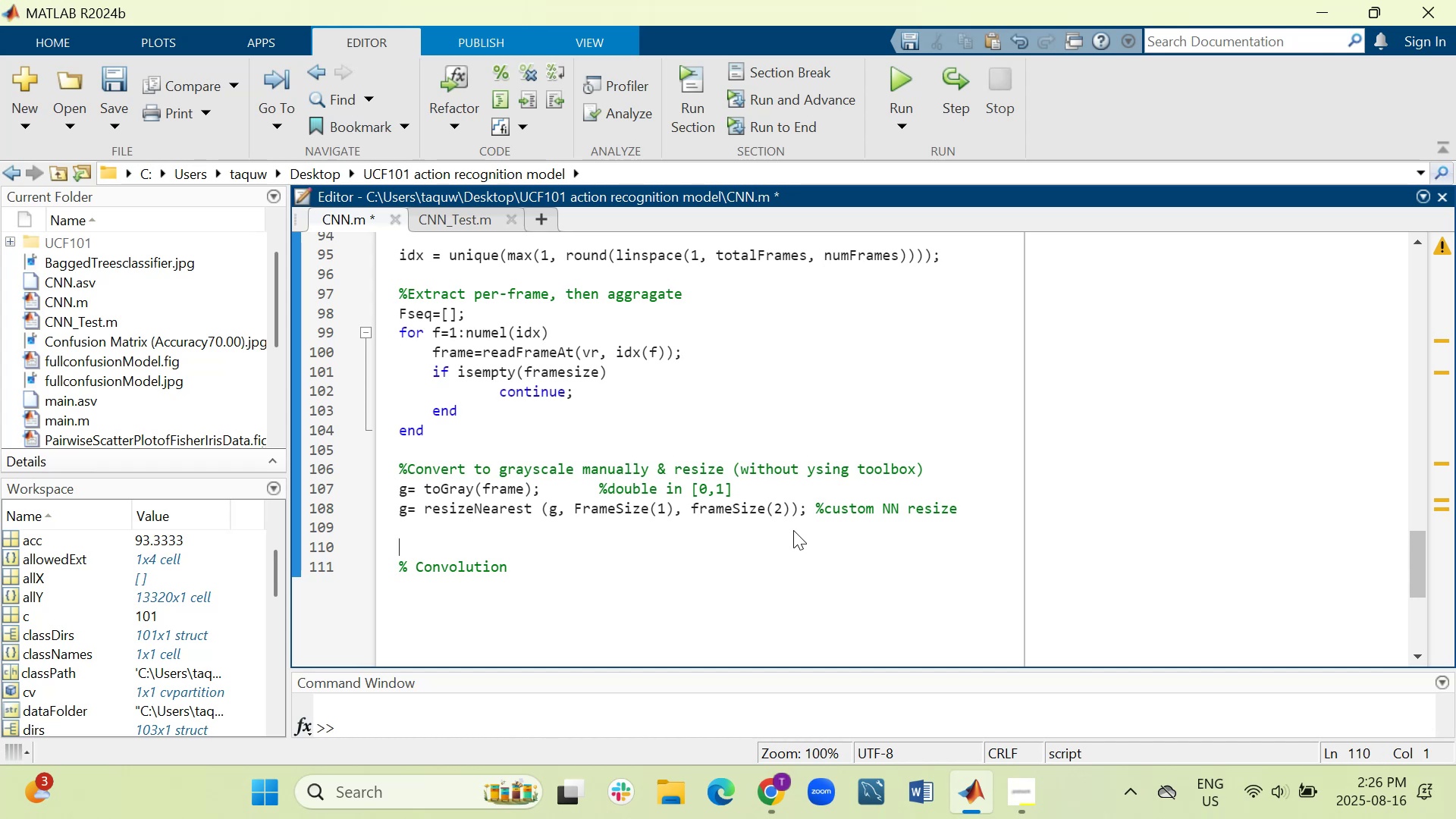 
type(%Layers)
 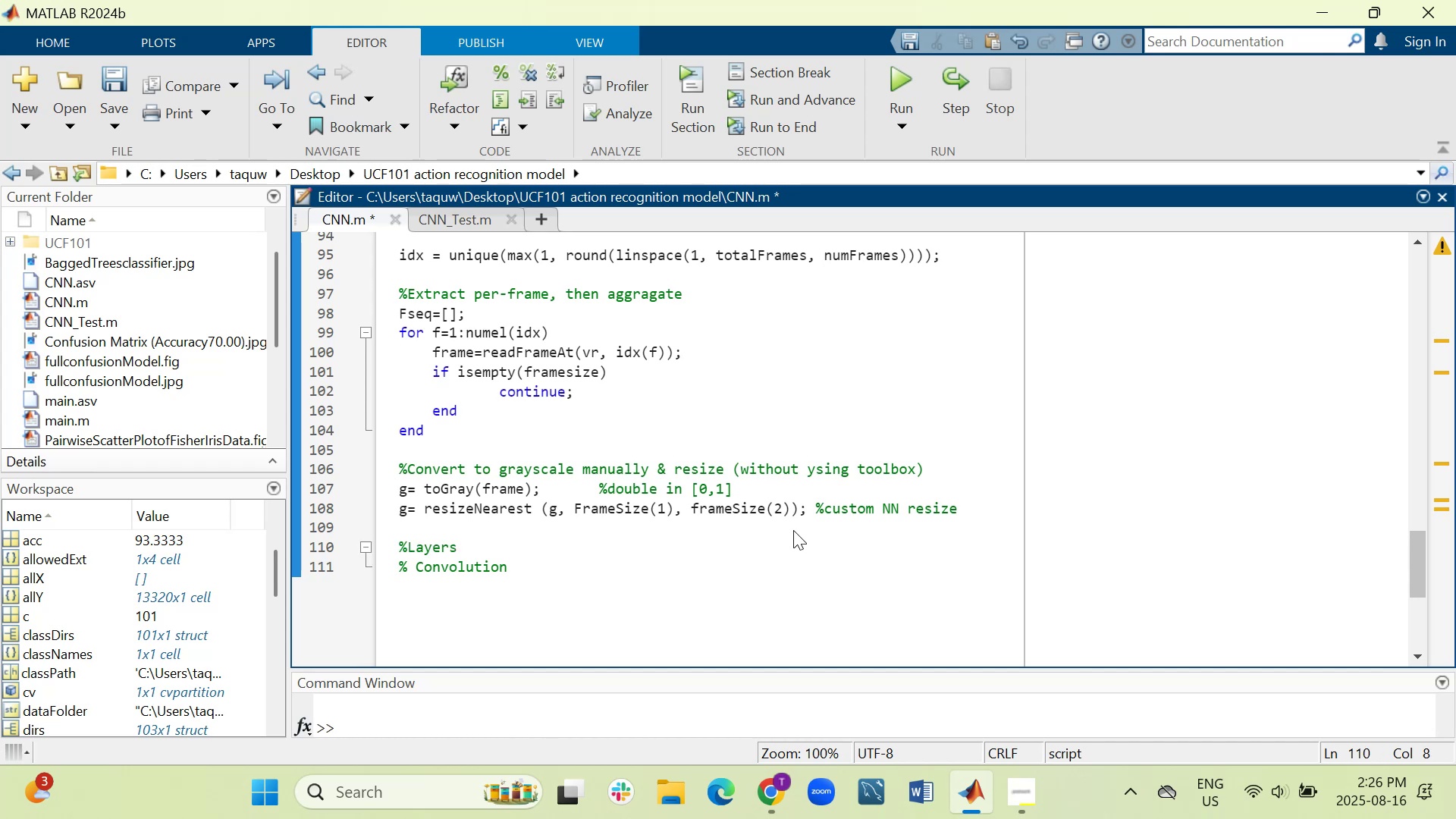 
key(ArrowDown)
 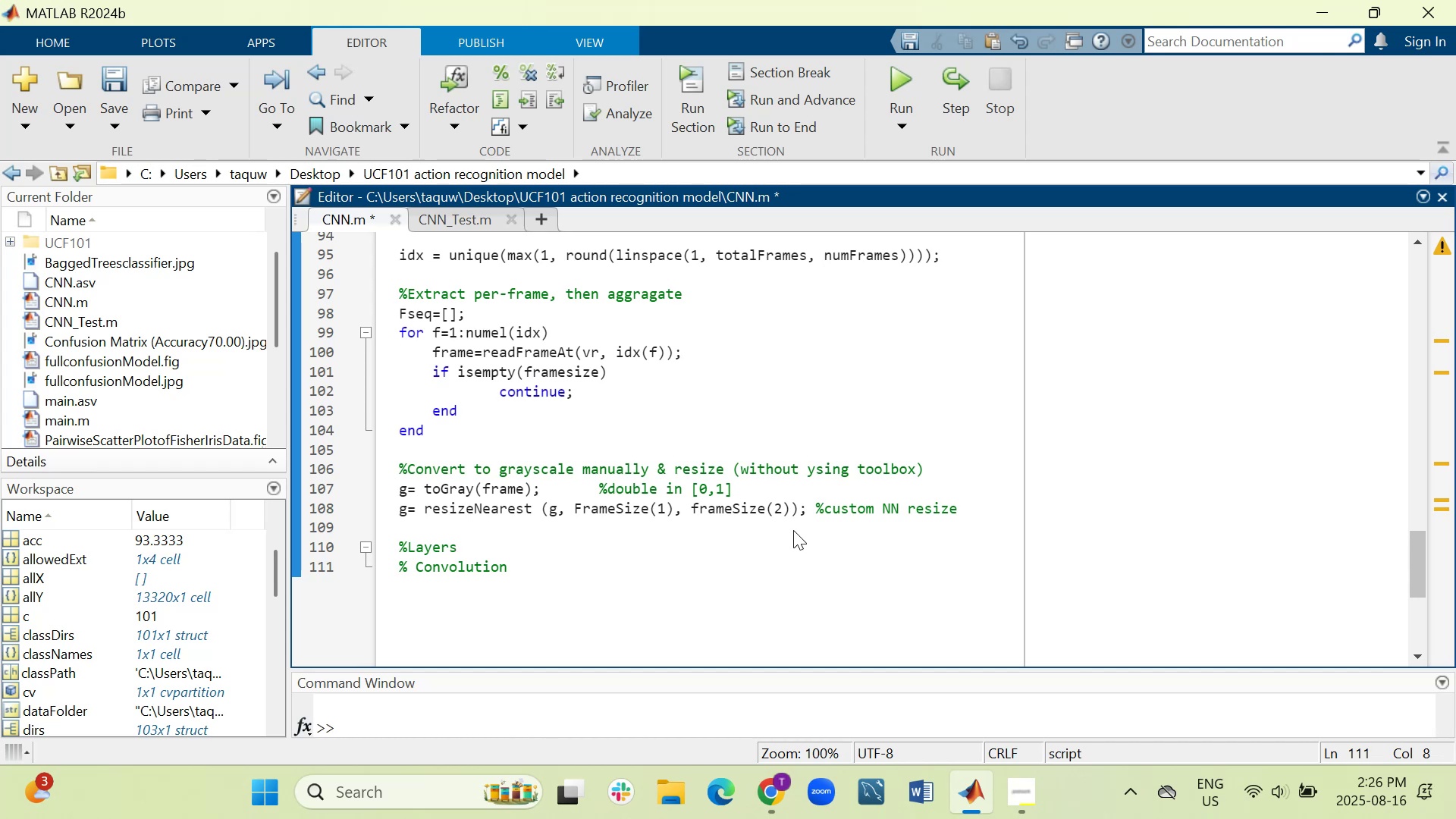 
key(ArrowRight)
 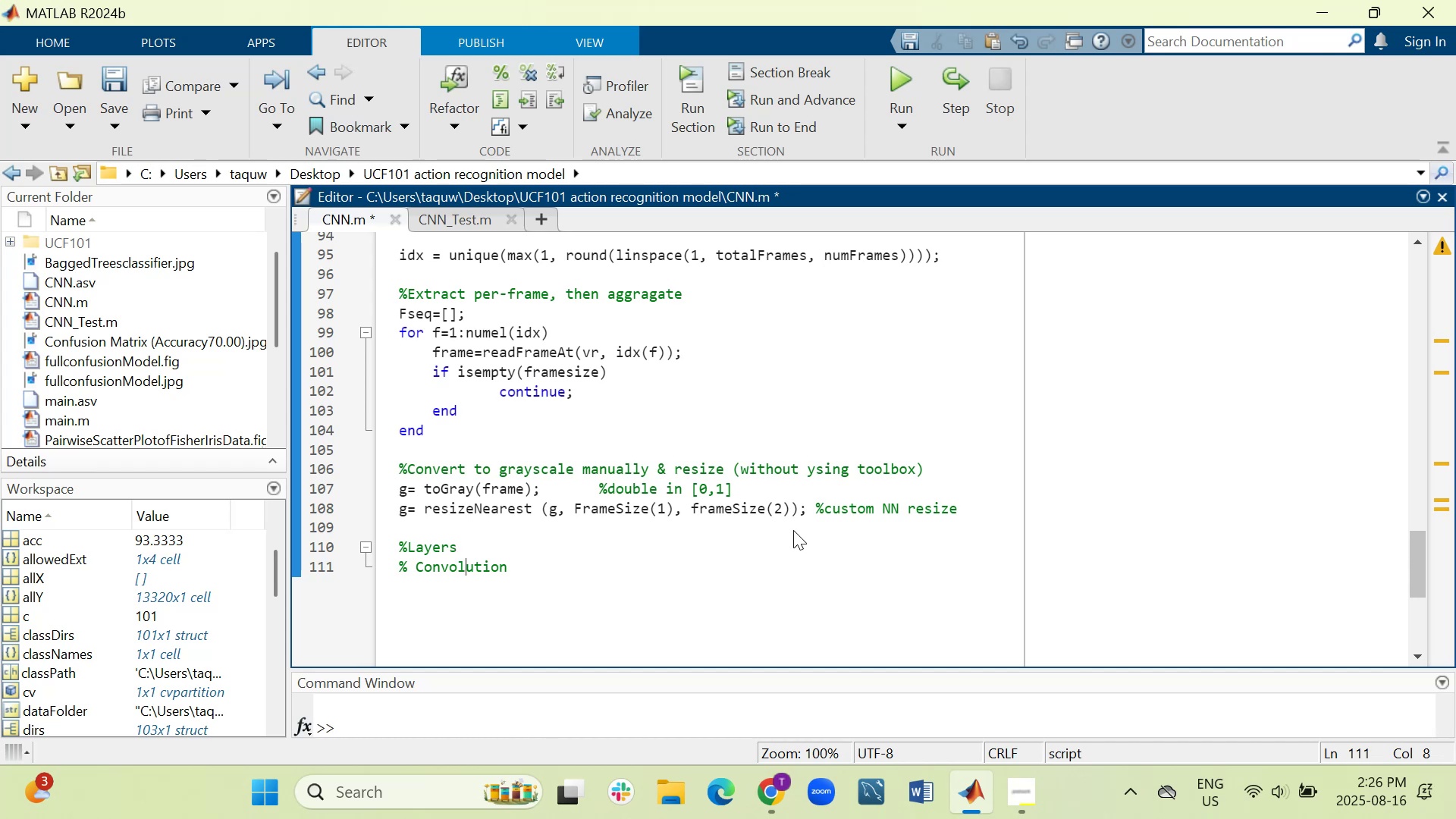 
key(ArrowRight)
 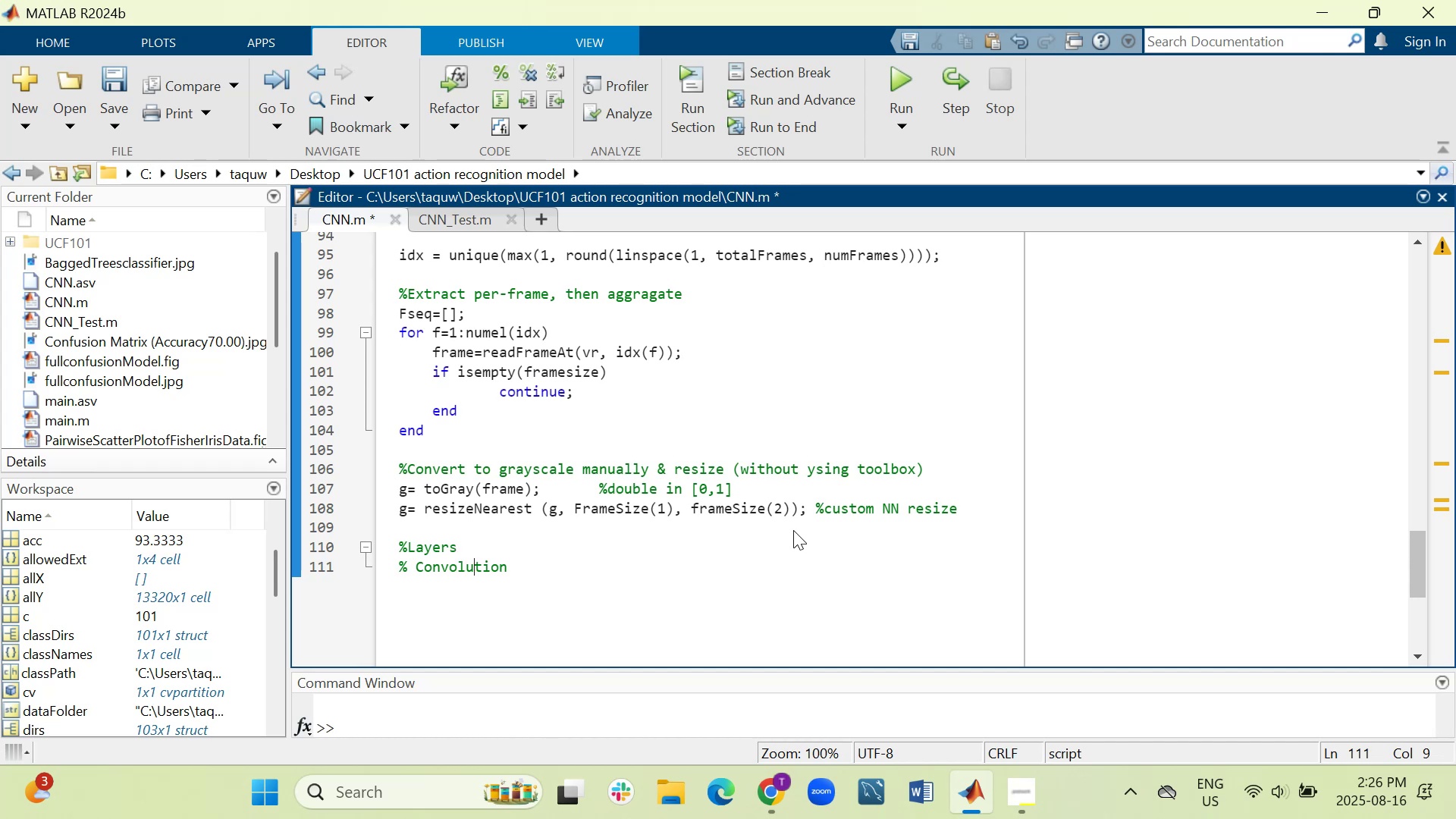 
key(ArrowRight)
 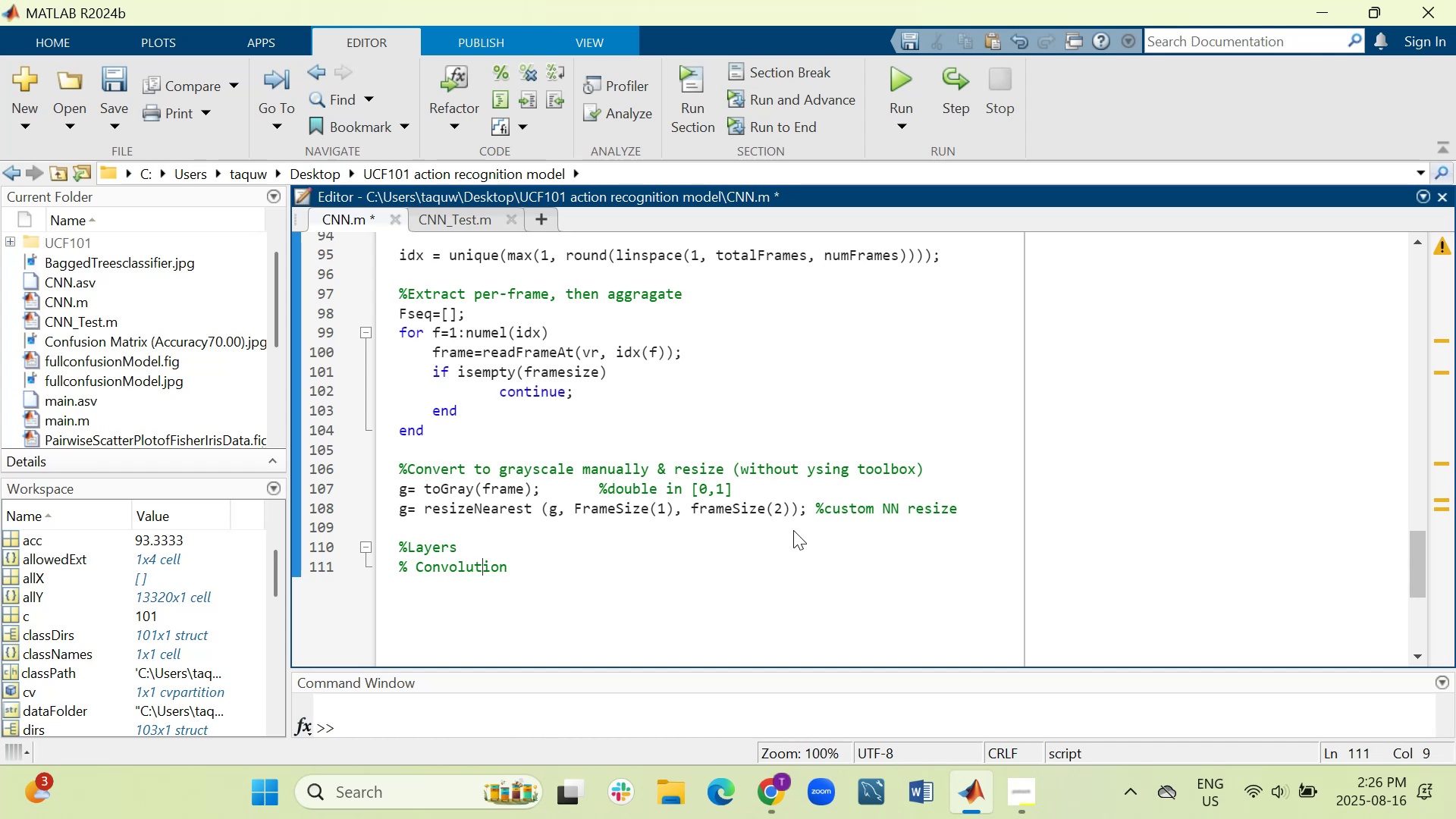 
key(ArrowRight)
 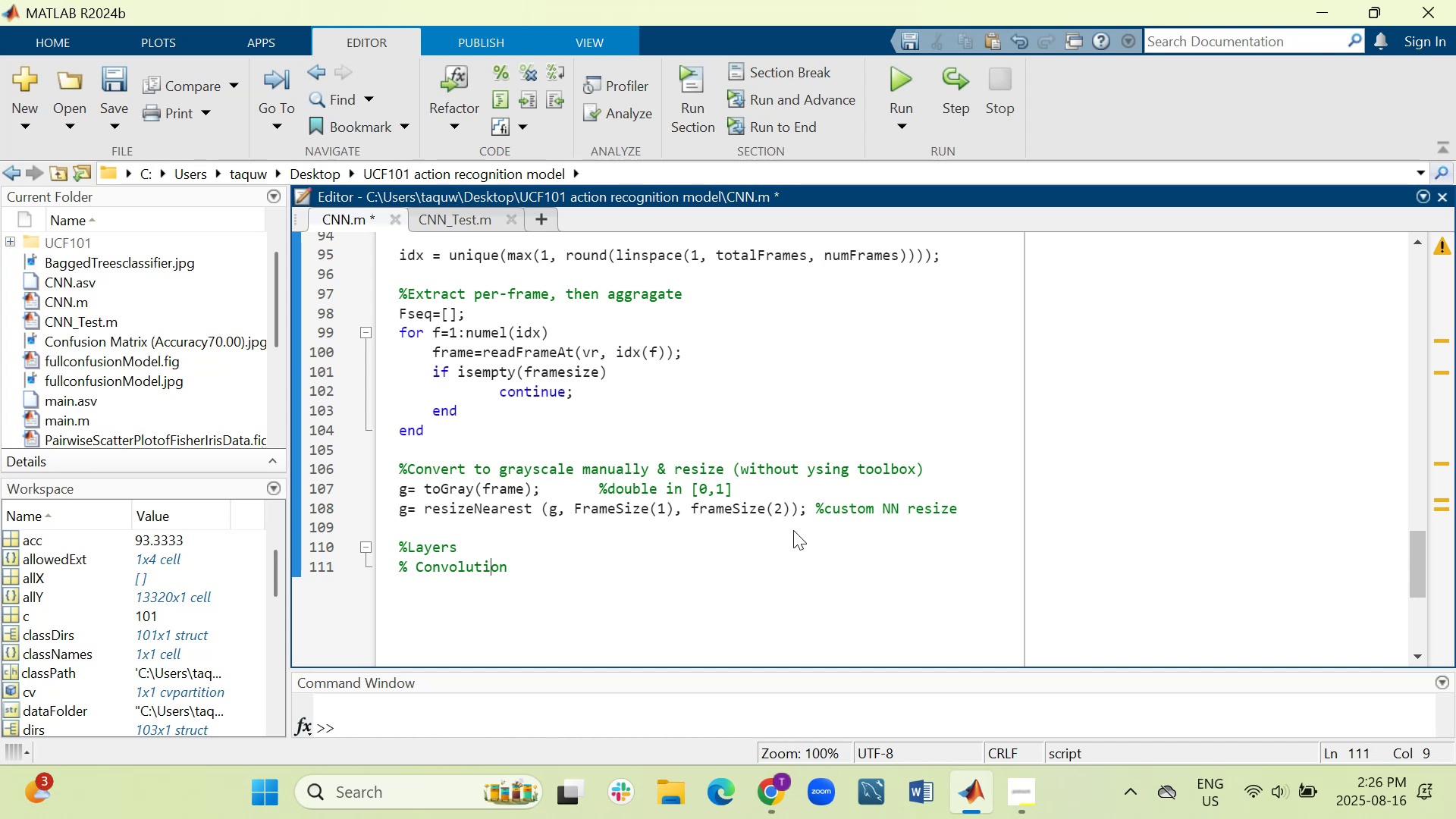 
key(ArrowRight)
 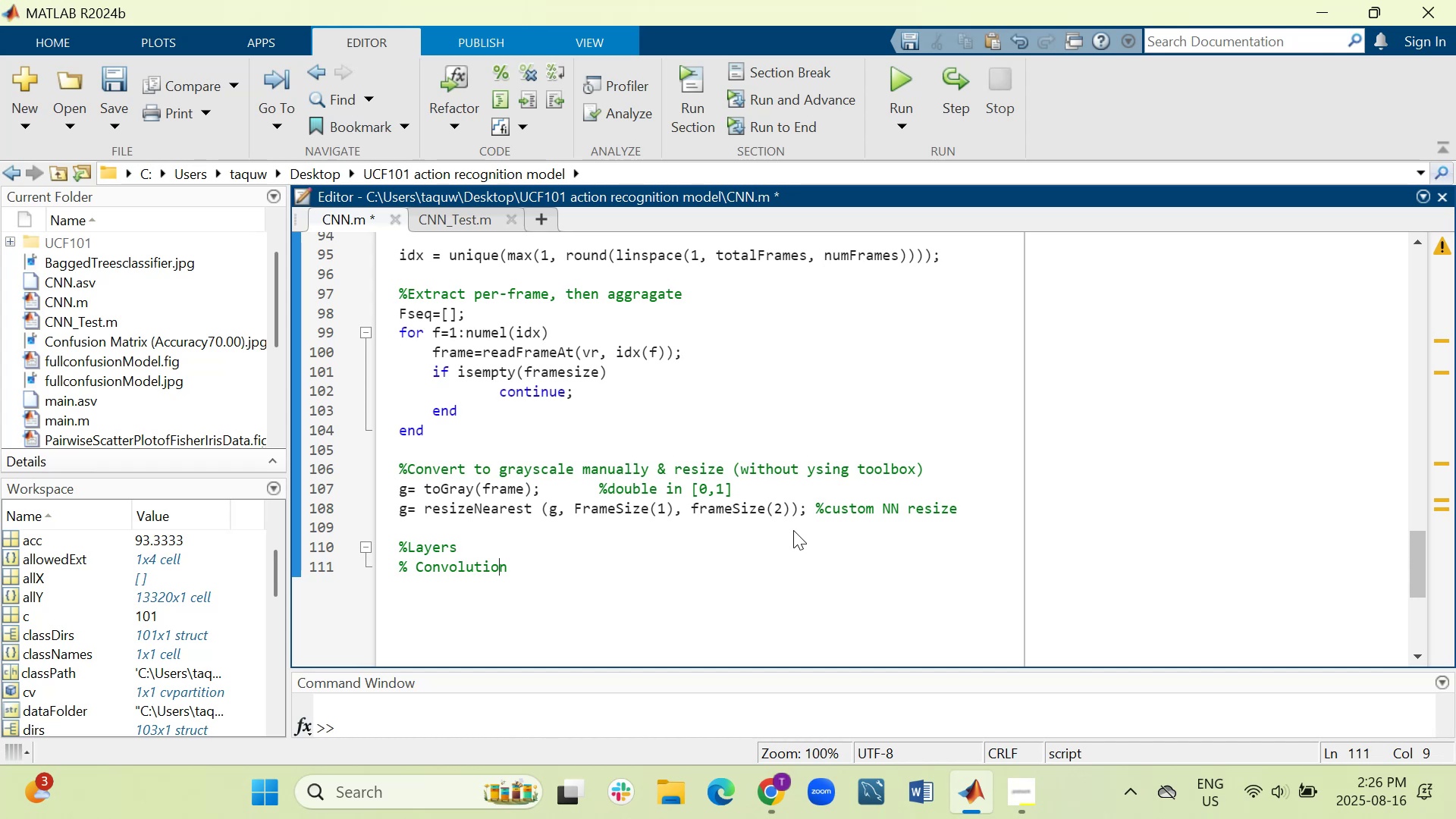 
key(ArrowRight)
 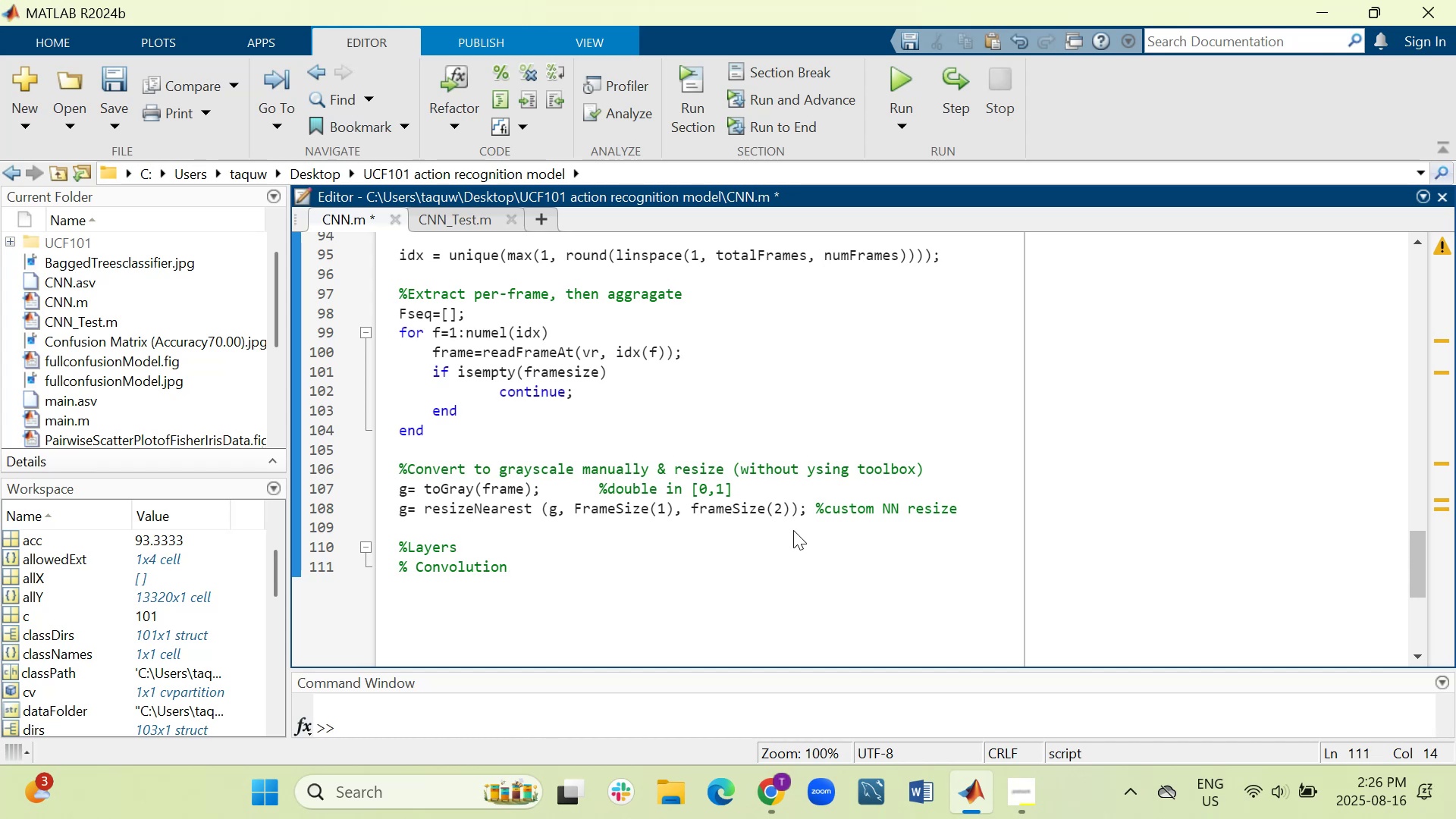 
key(Space)
 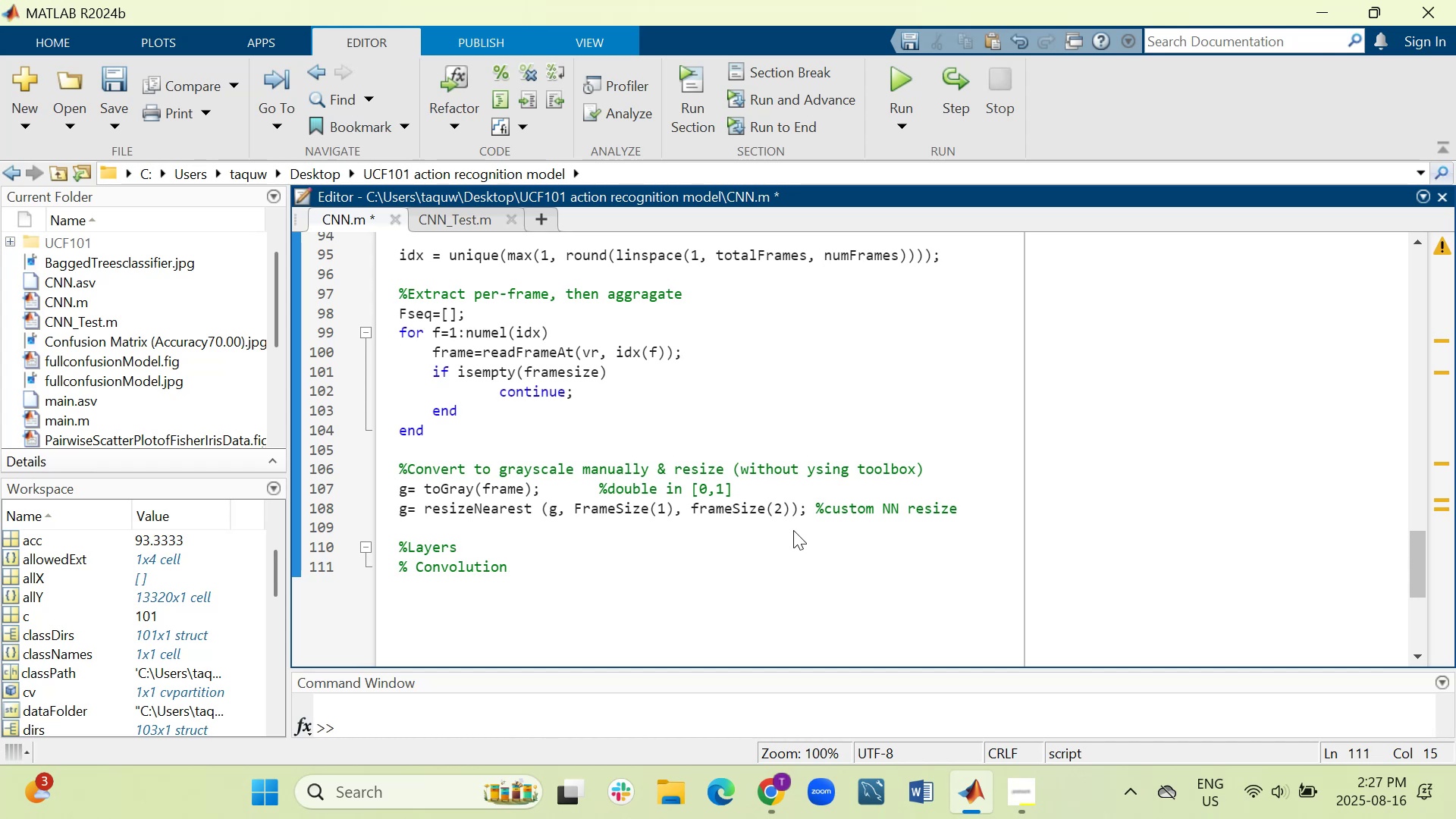 
key(Shift+Equal)
 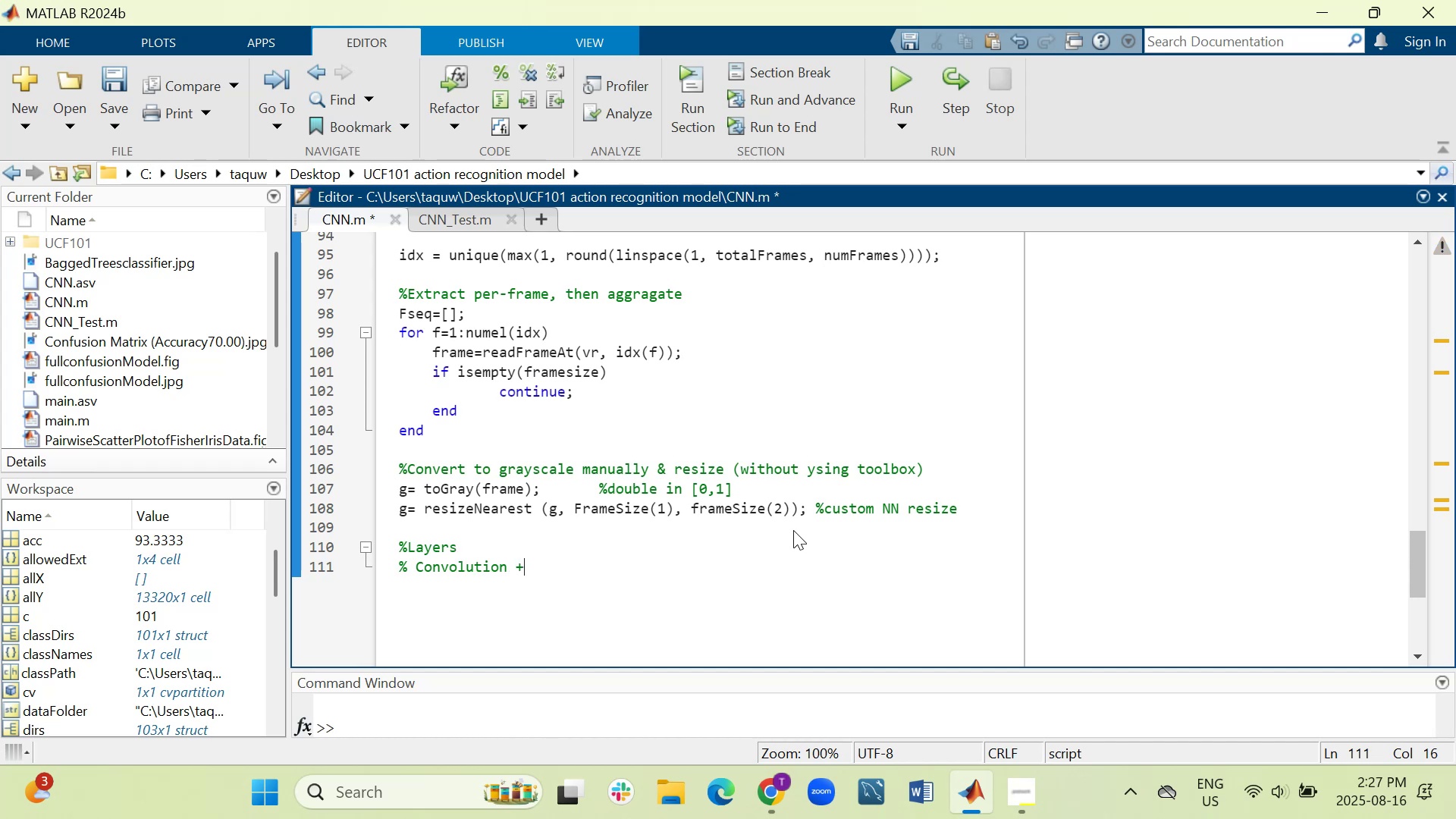 
key(Space)
 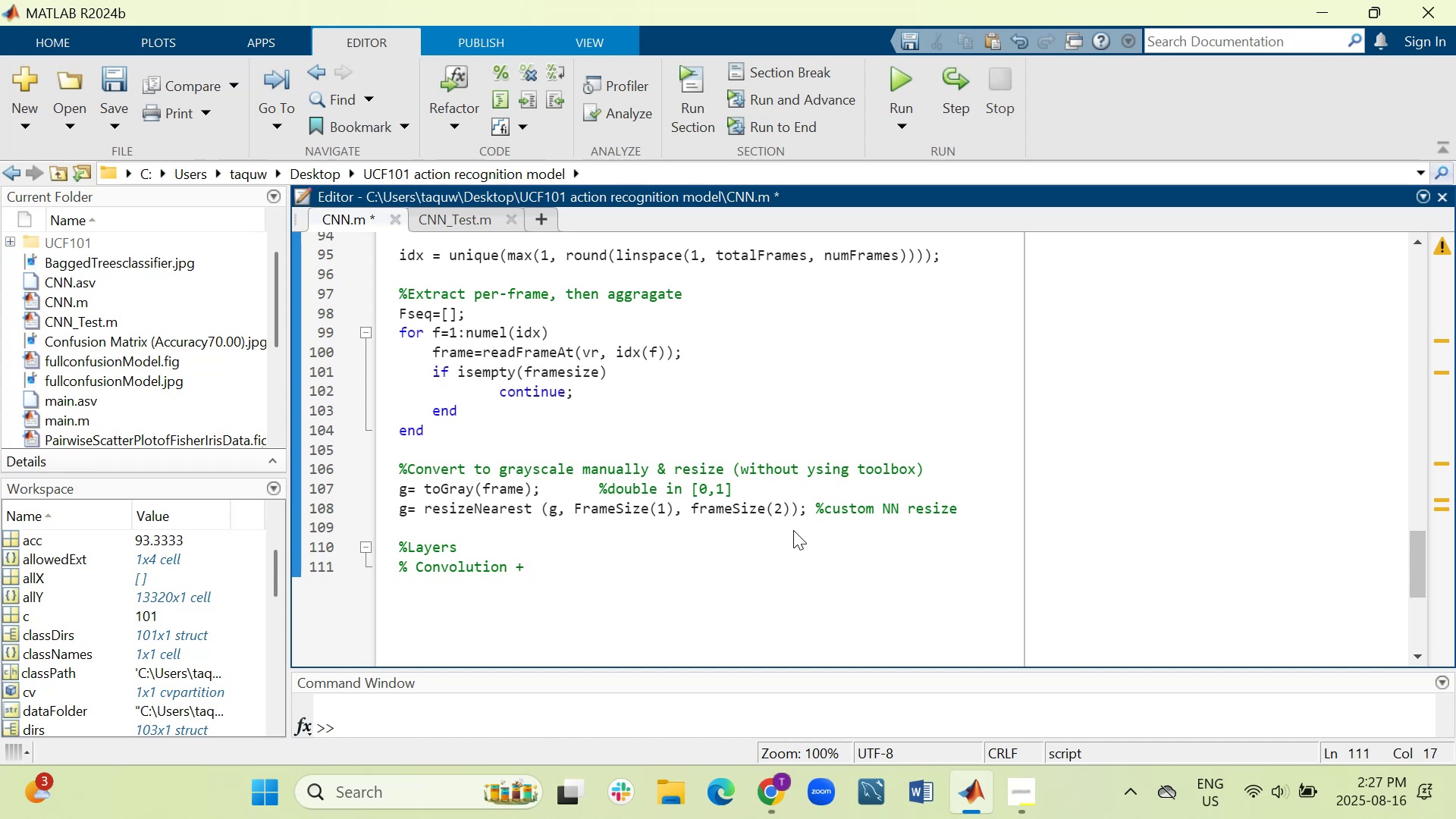 
wait(15.79)
 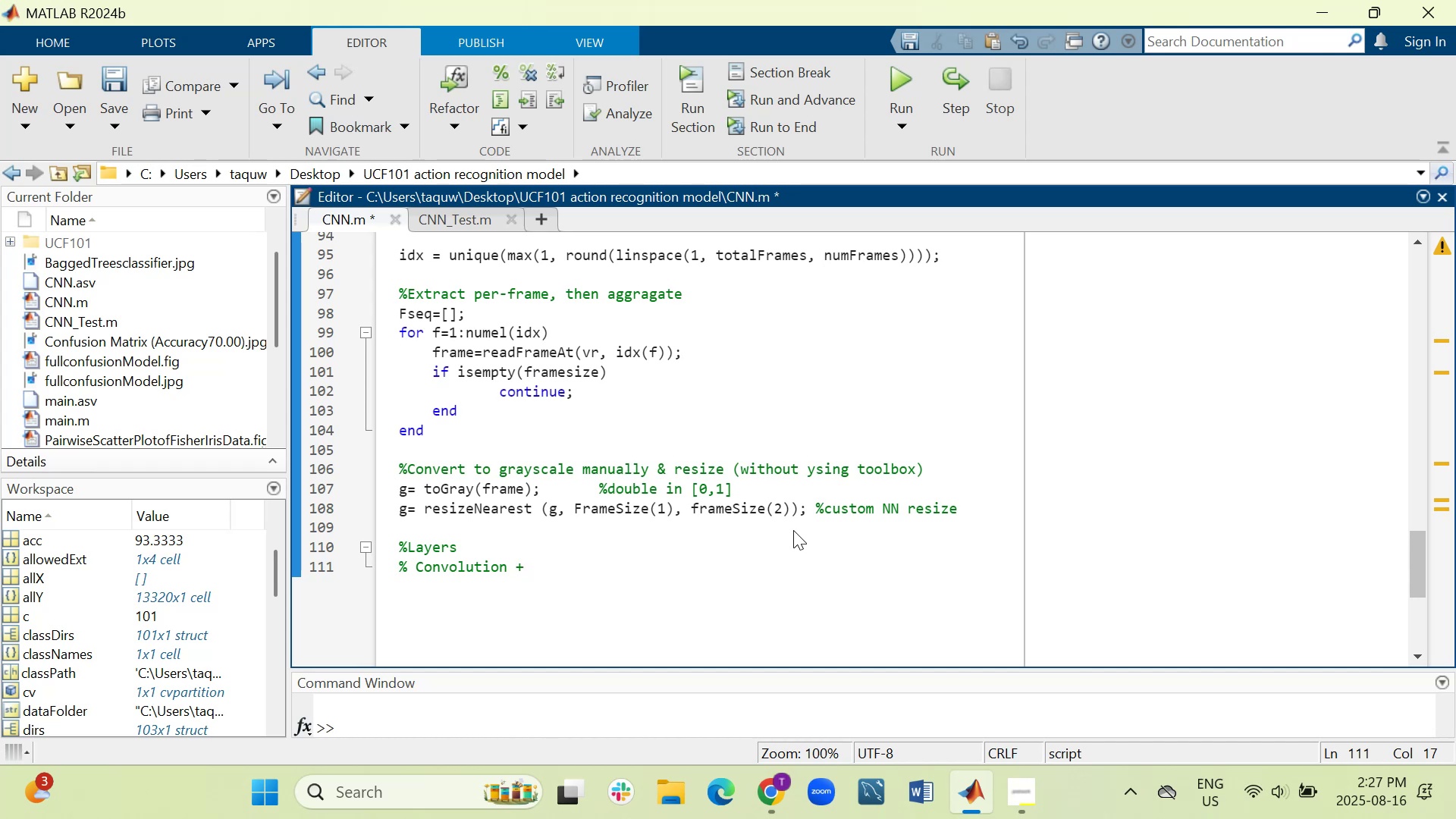 
type(ReLU +)
 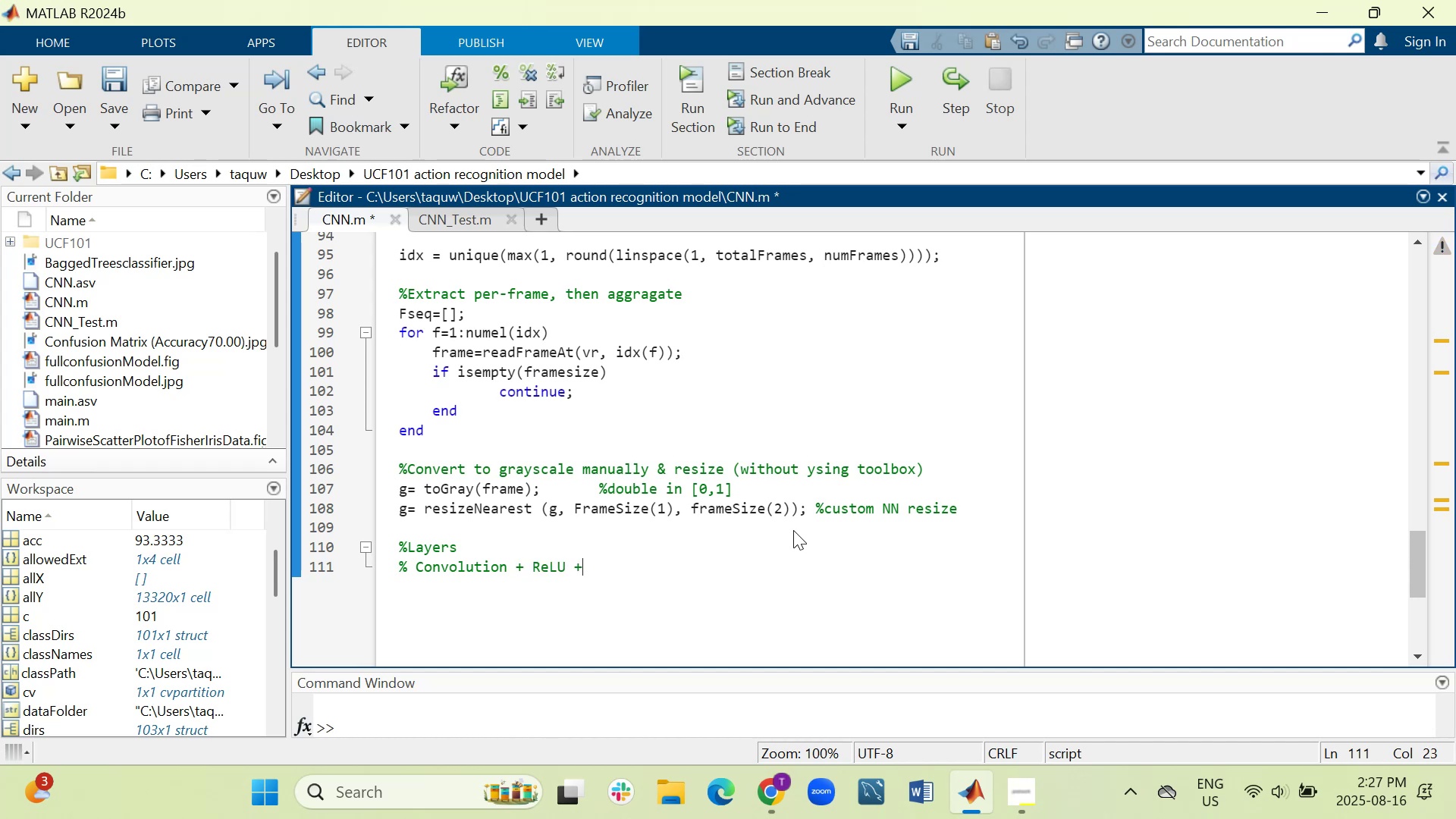 
wait(31.64)
 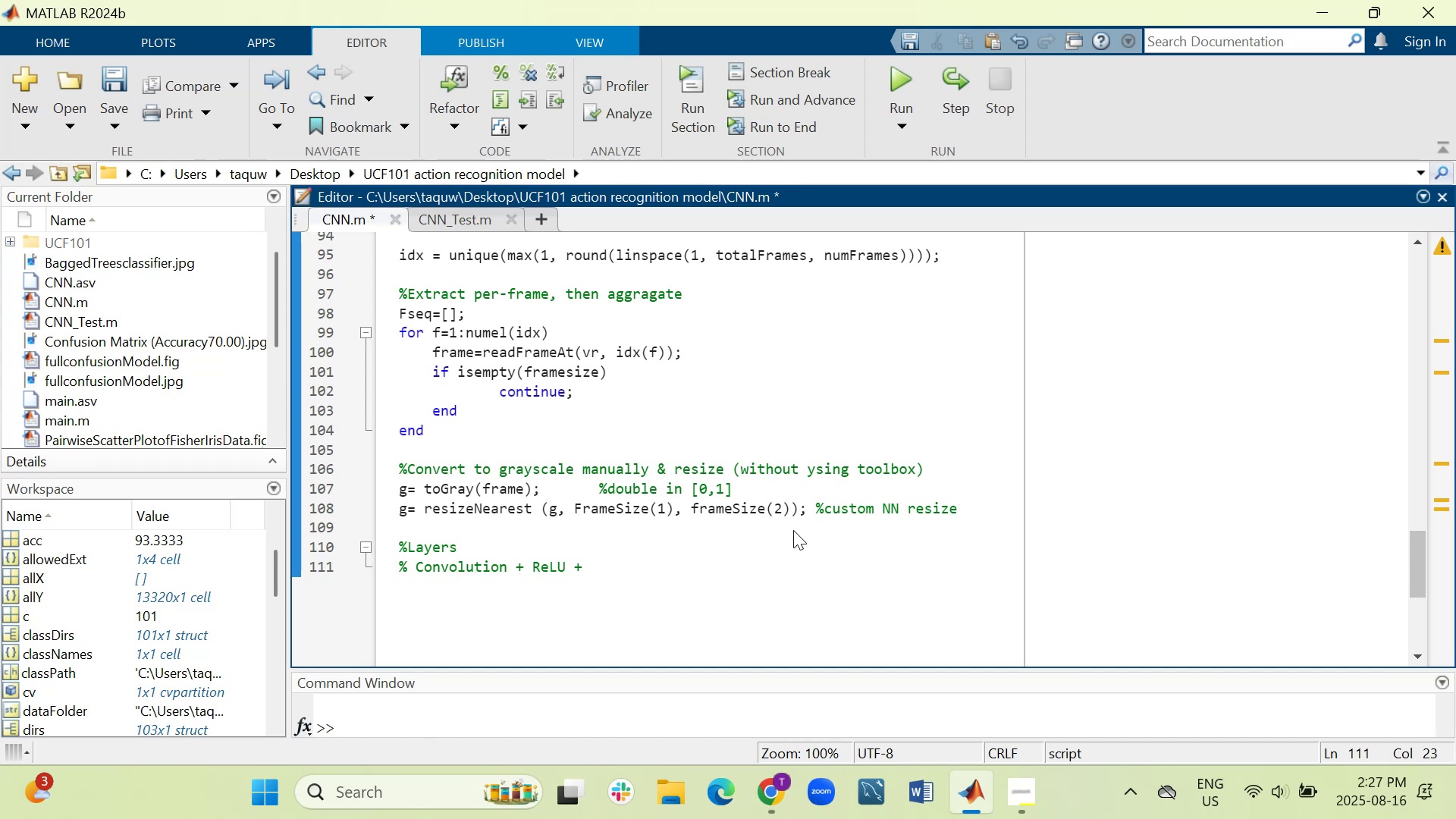 
type(pool)
 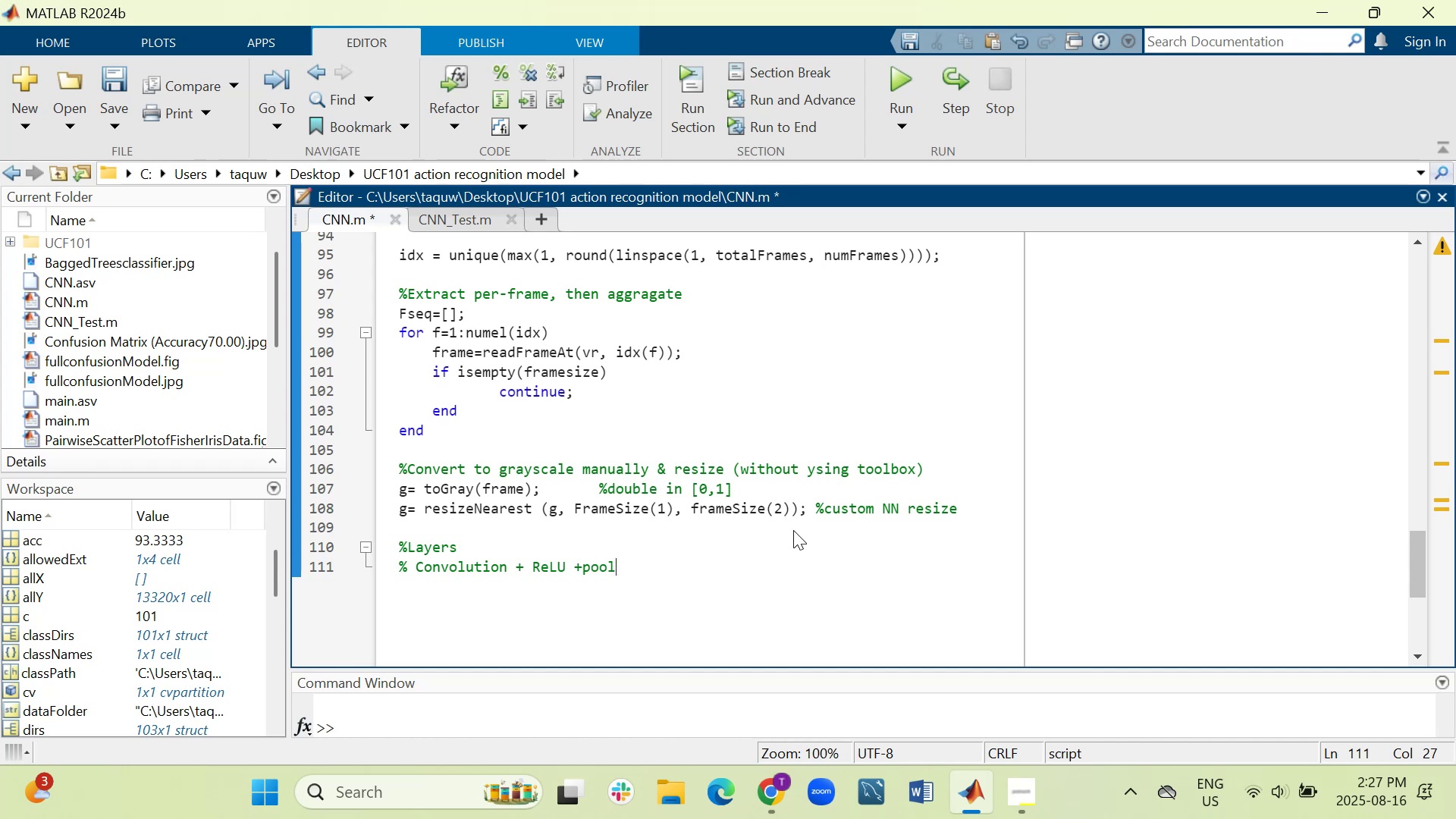 
key(I)
 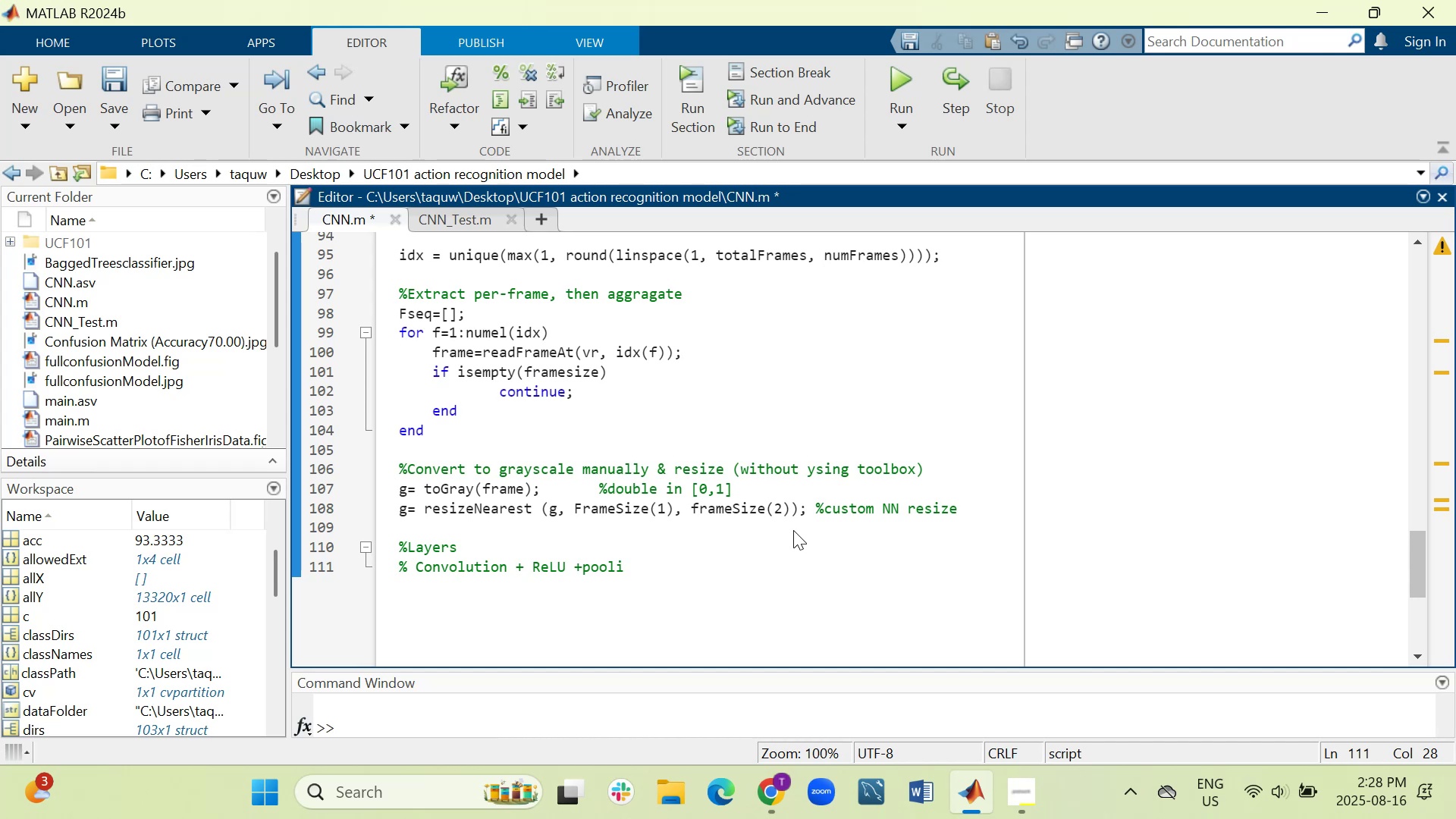 
wait(10.71)
 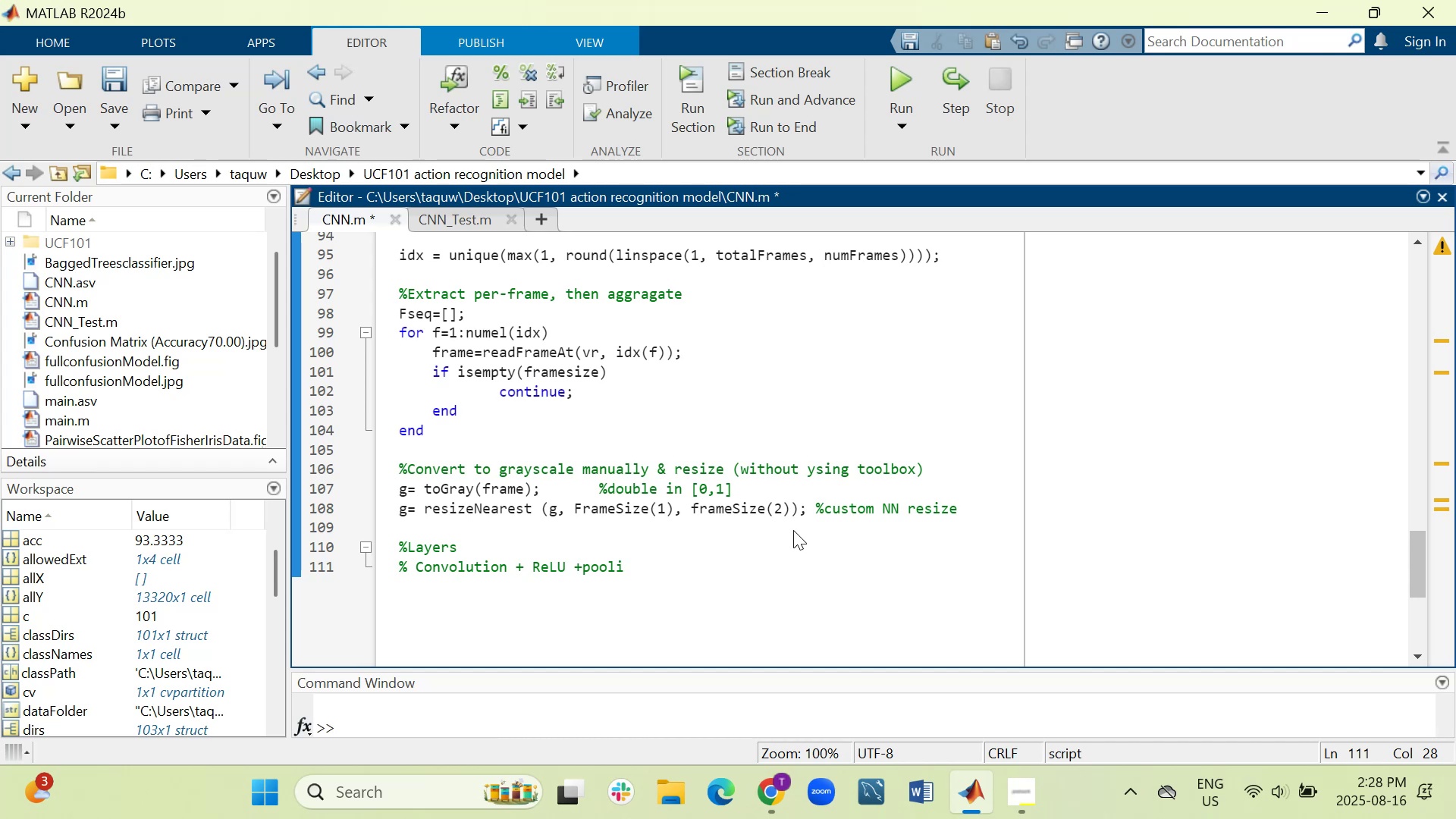 
type(ng)
 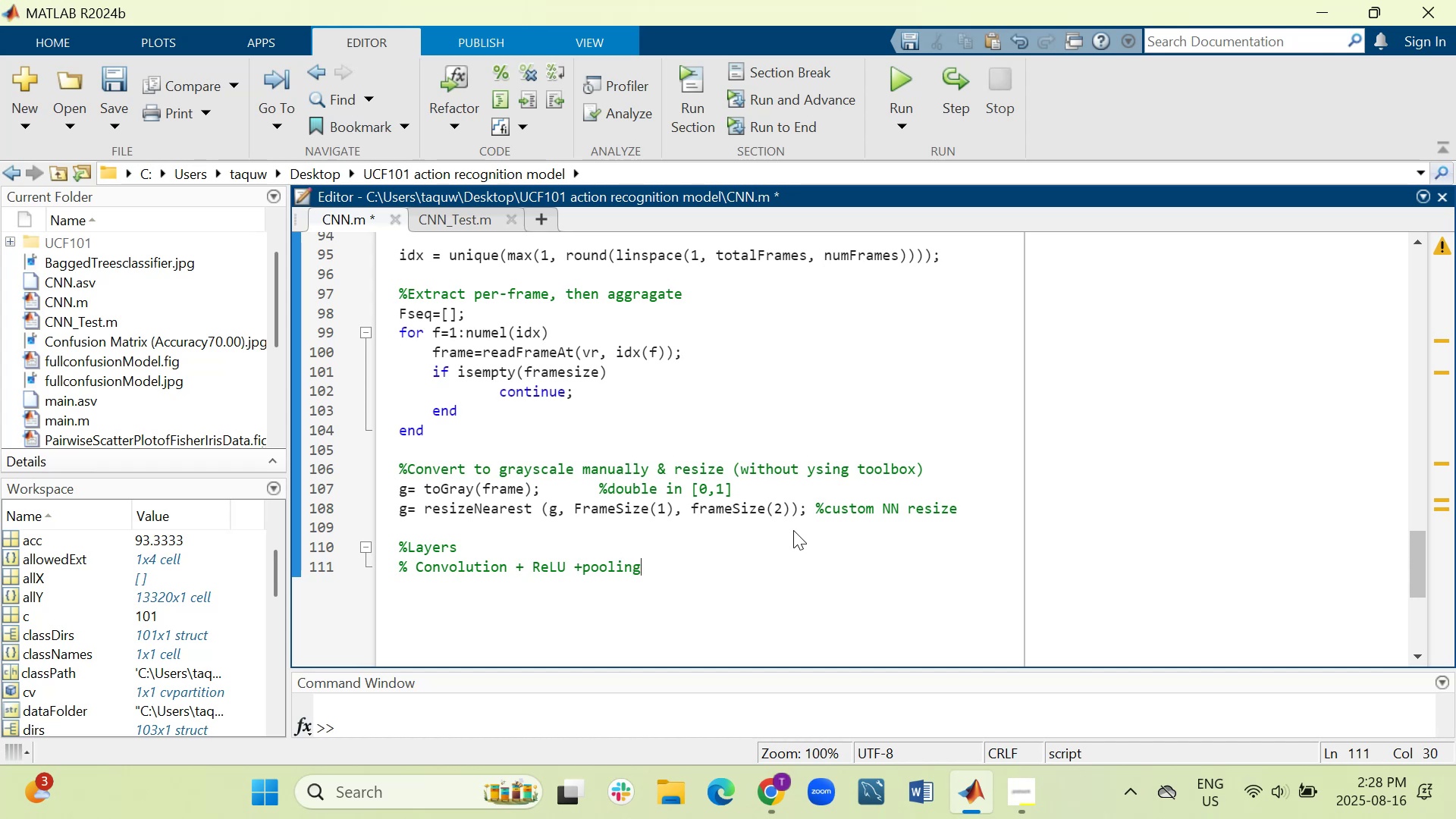 
type(layer )
 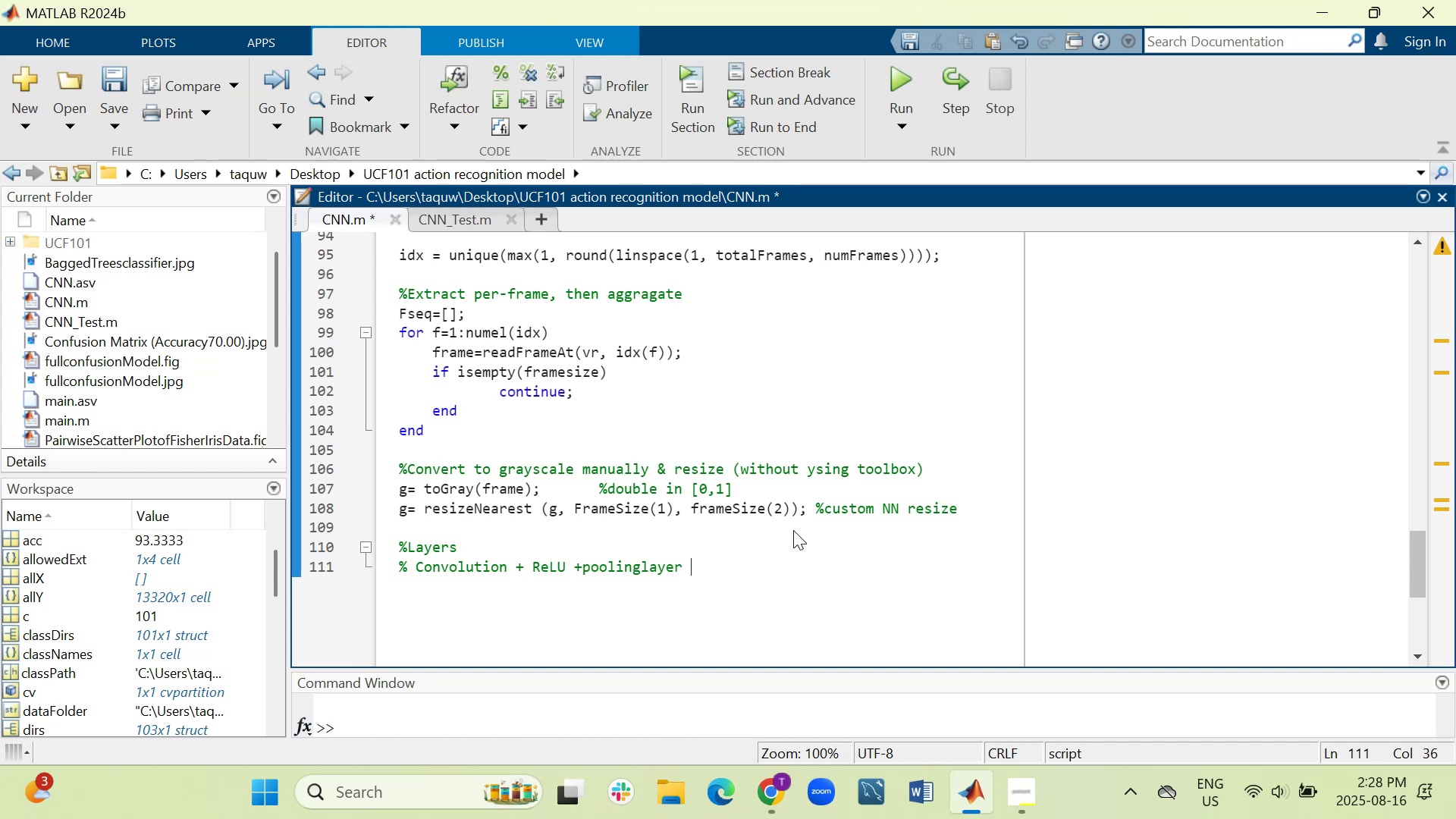 
wait(20.04)
 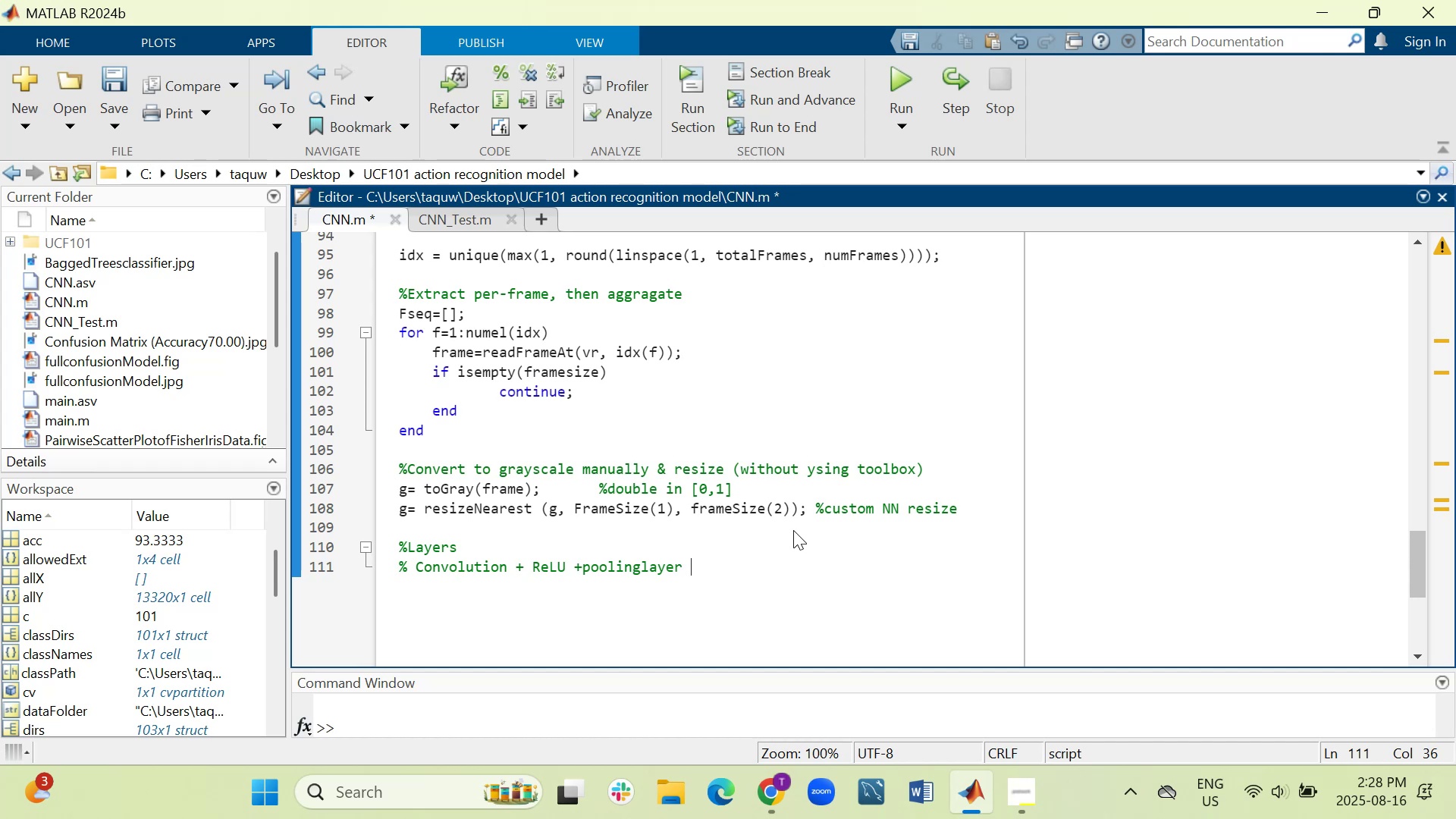 
key(Backspace)
 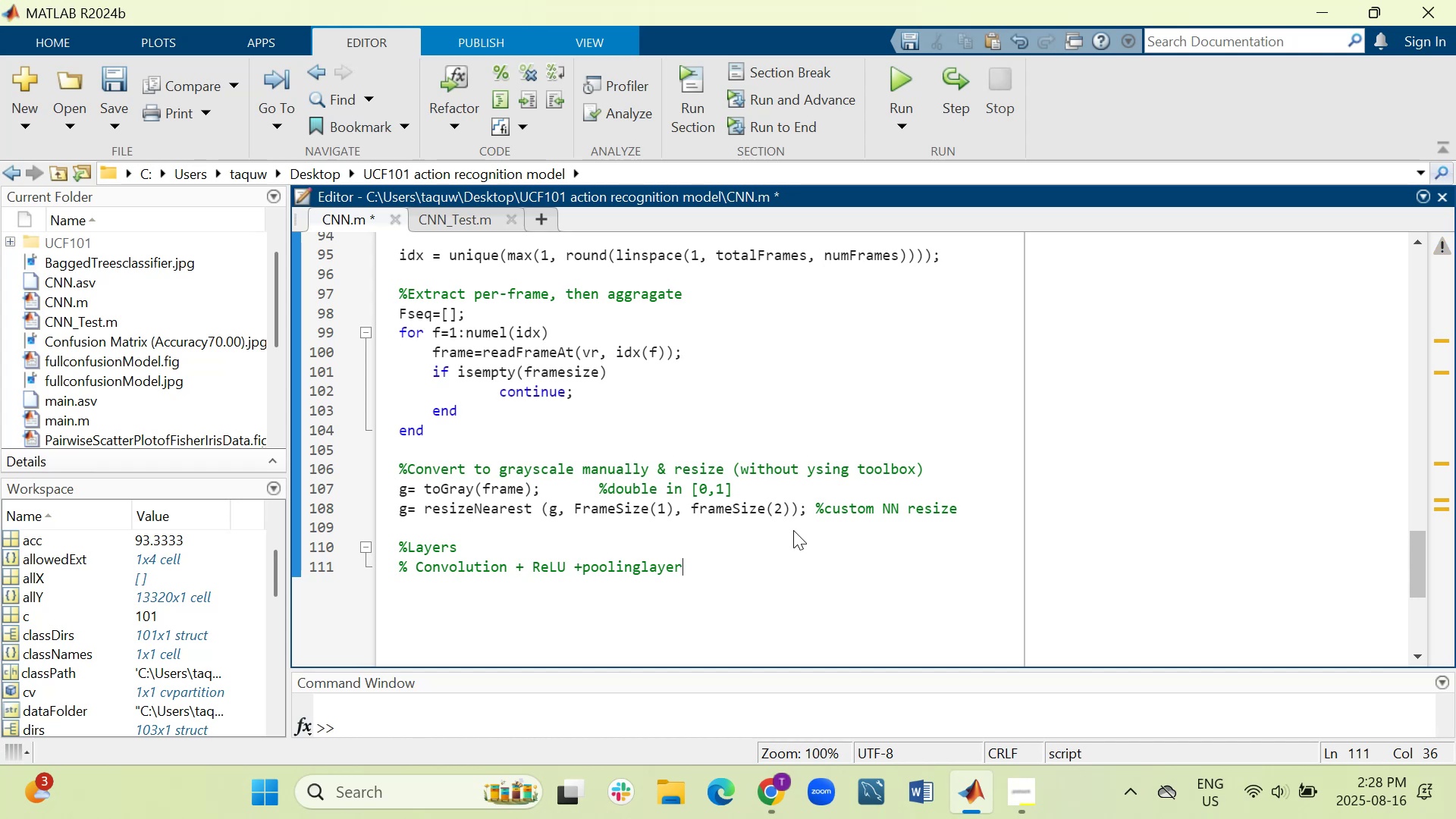 
key(Backspace)
 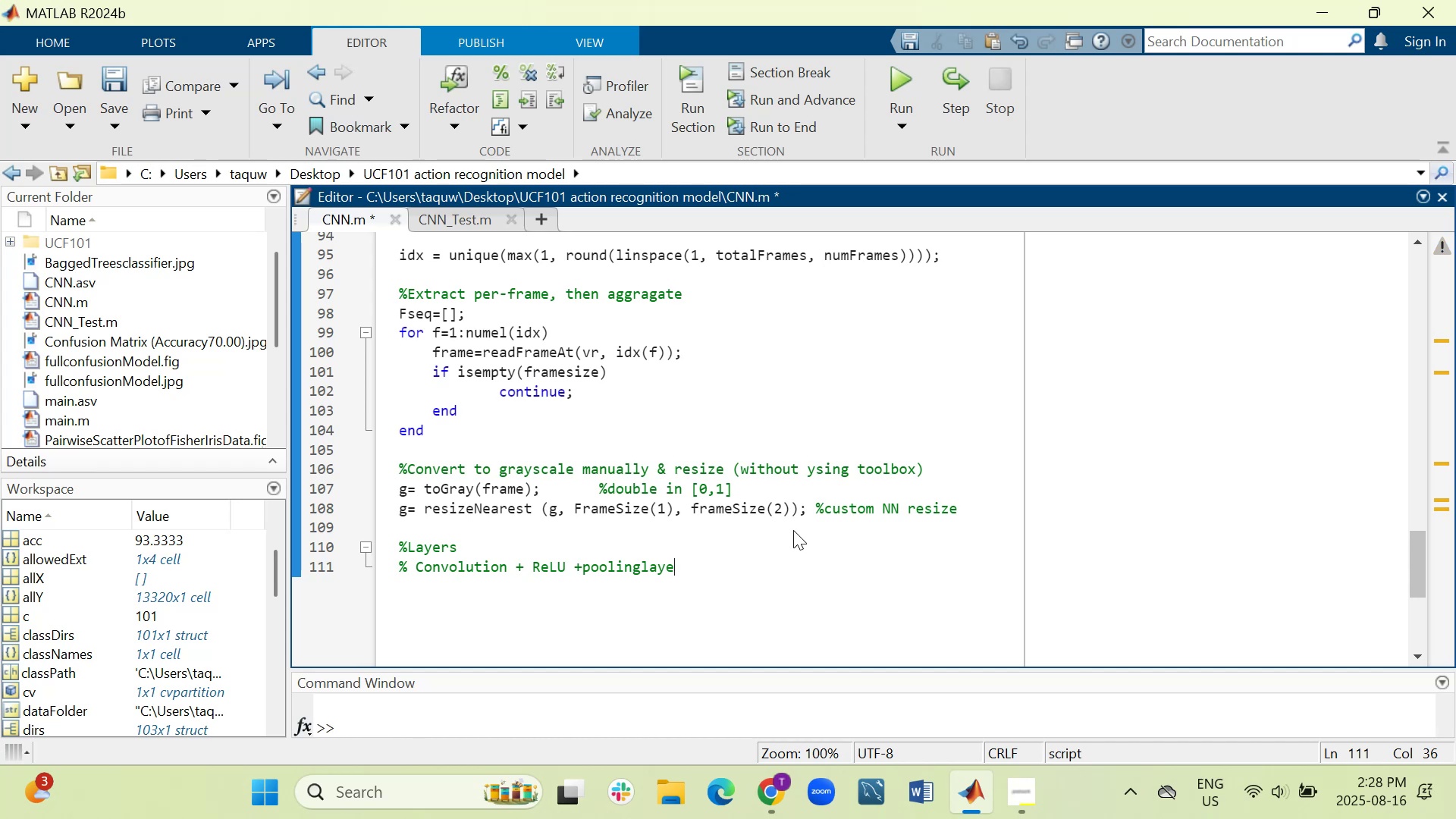 
key(Backspace)
 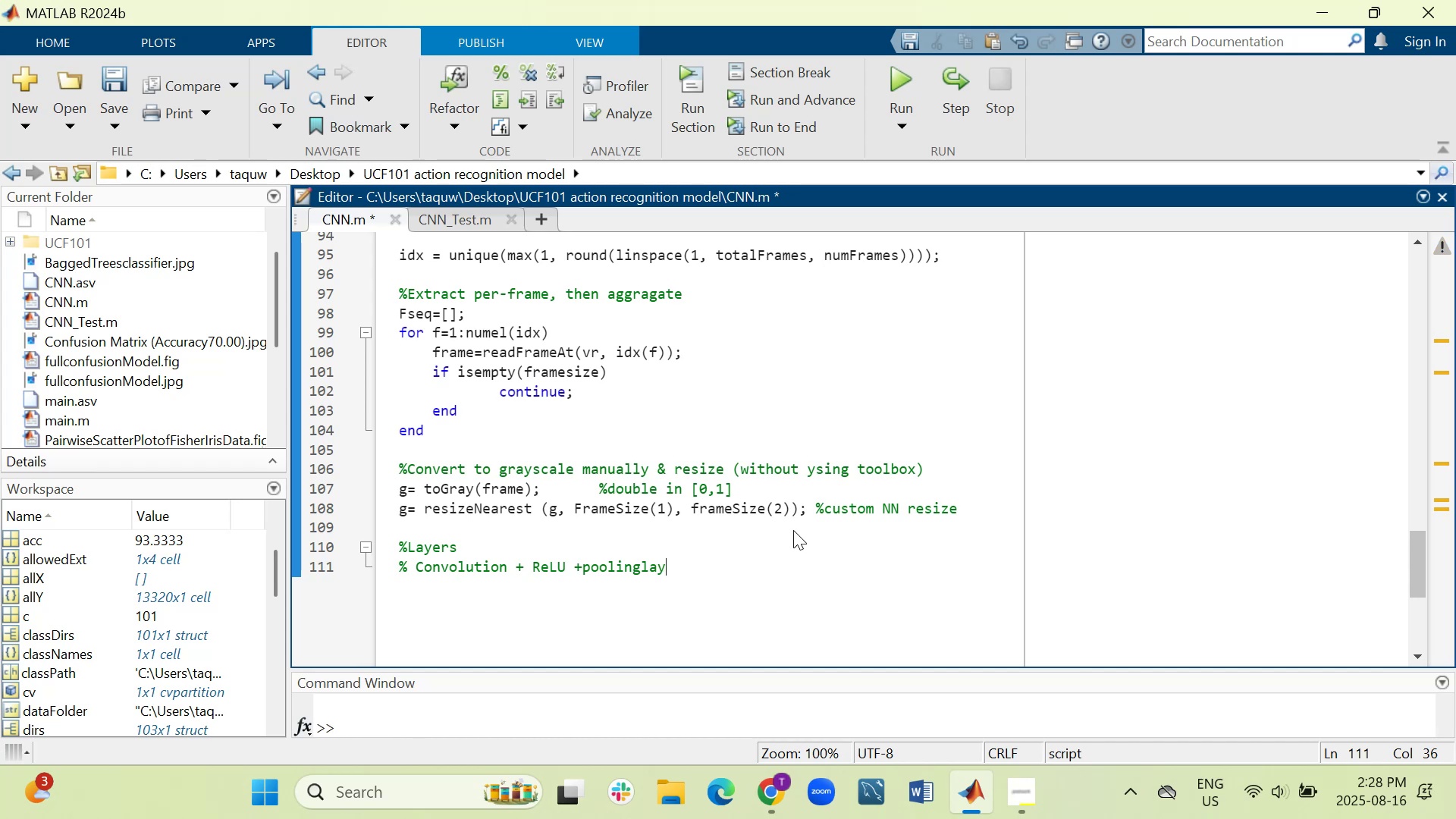 
key(Backspace)
 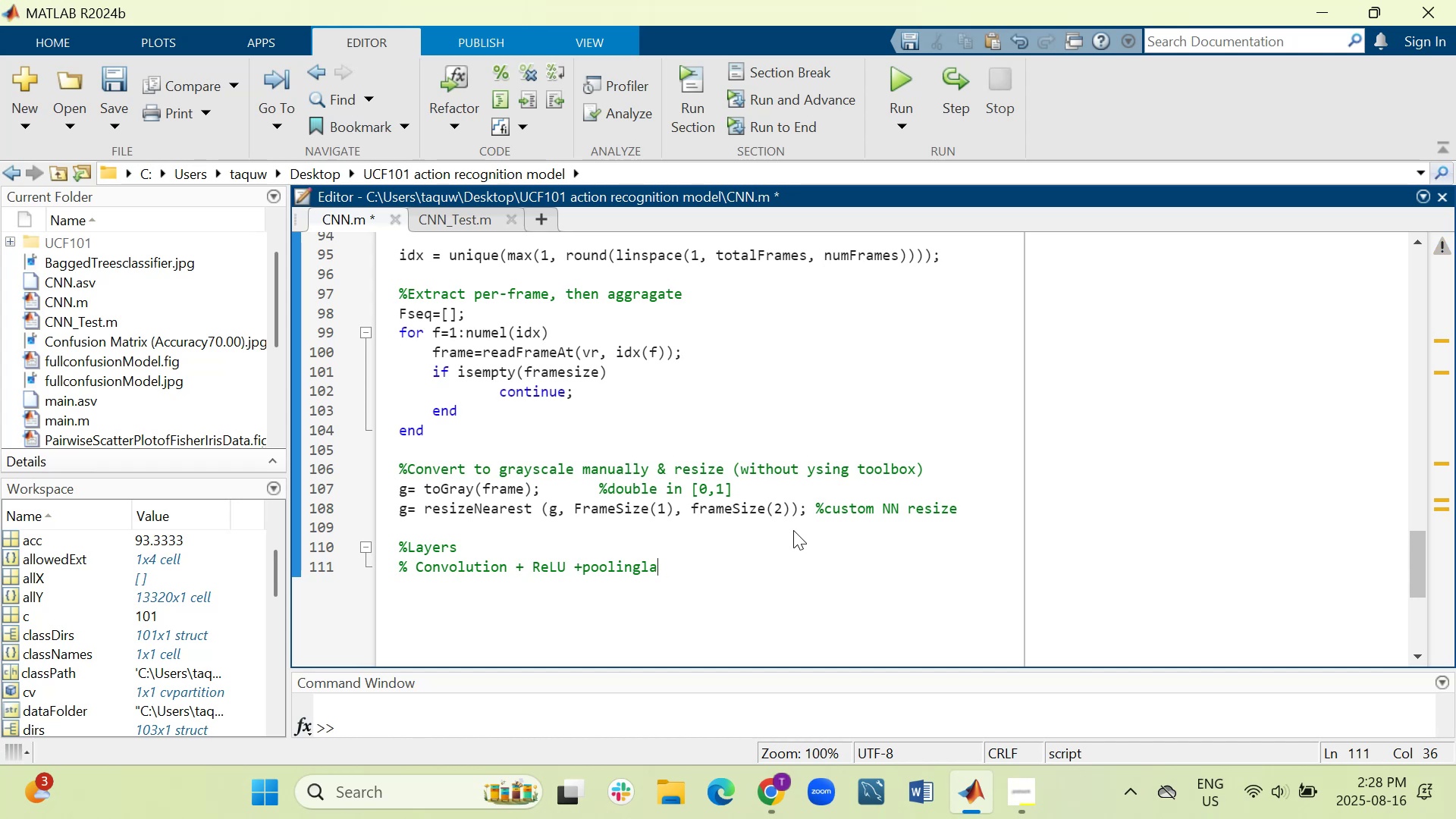 
key(Backspace)
 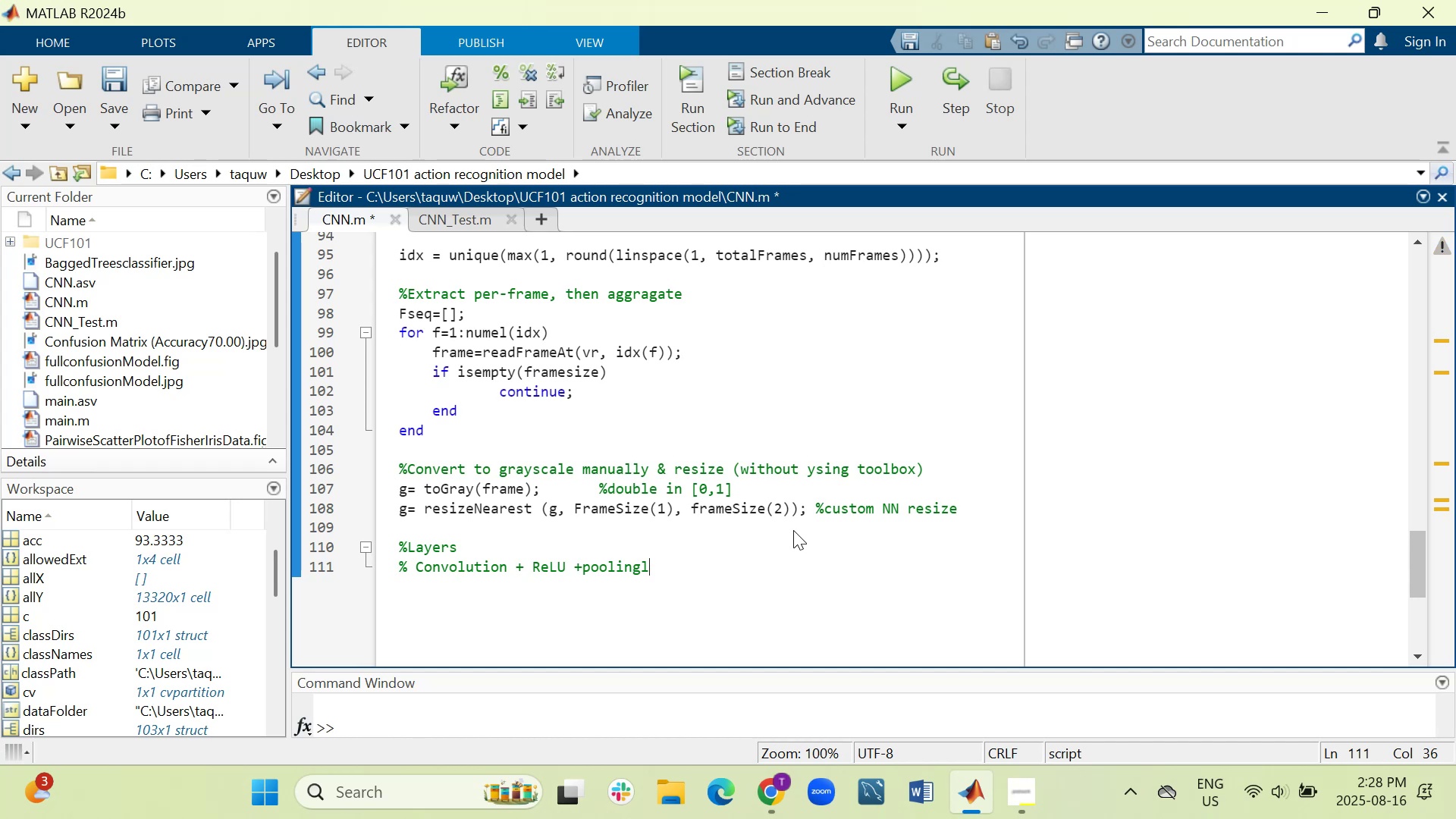 
key(Backspace)
 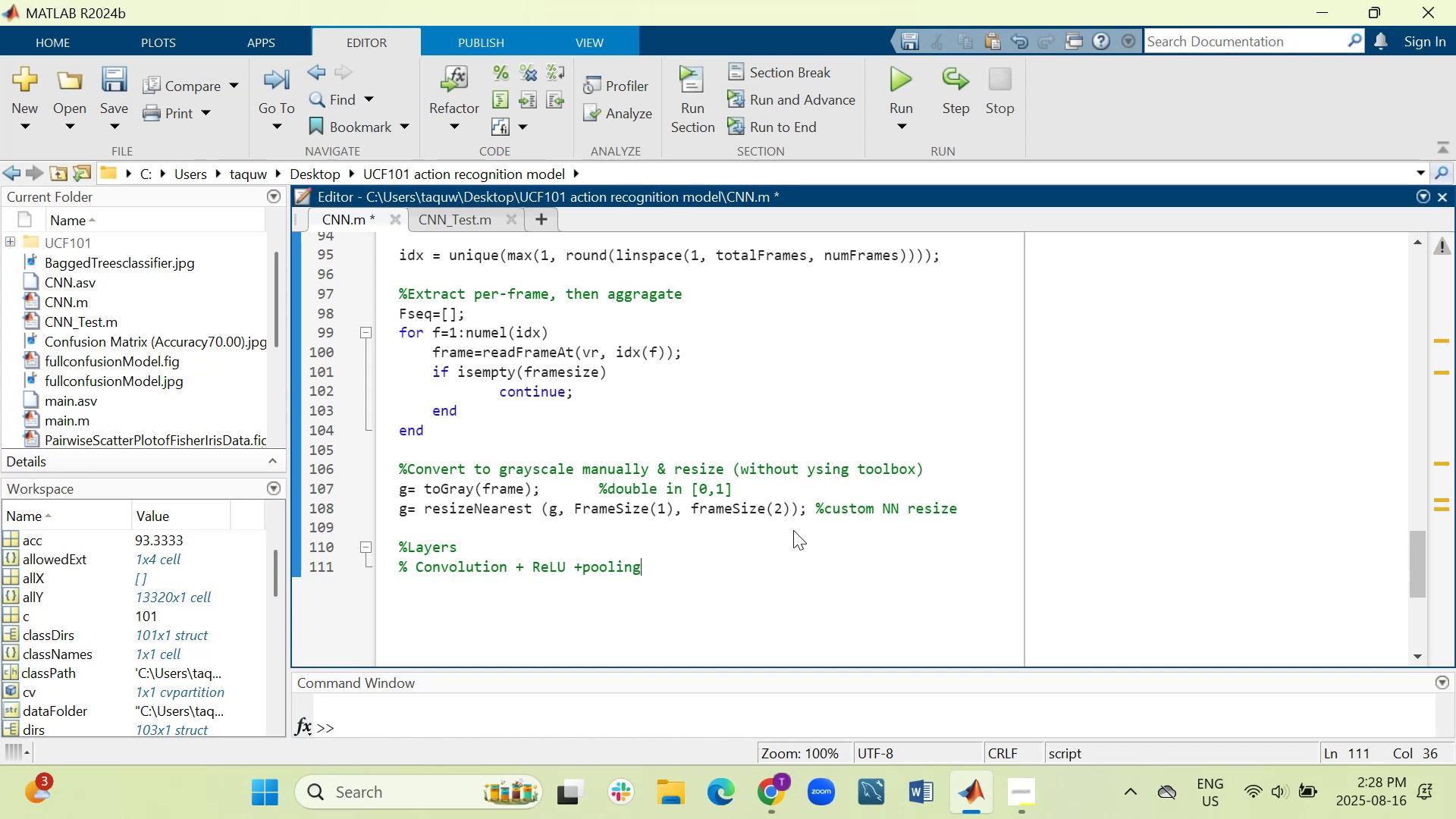 
key(Backspace)
 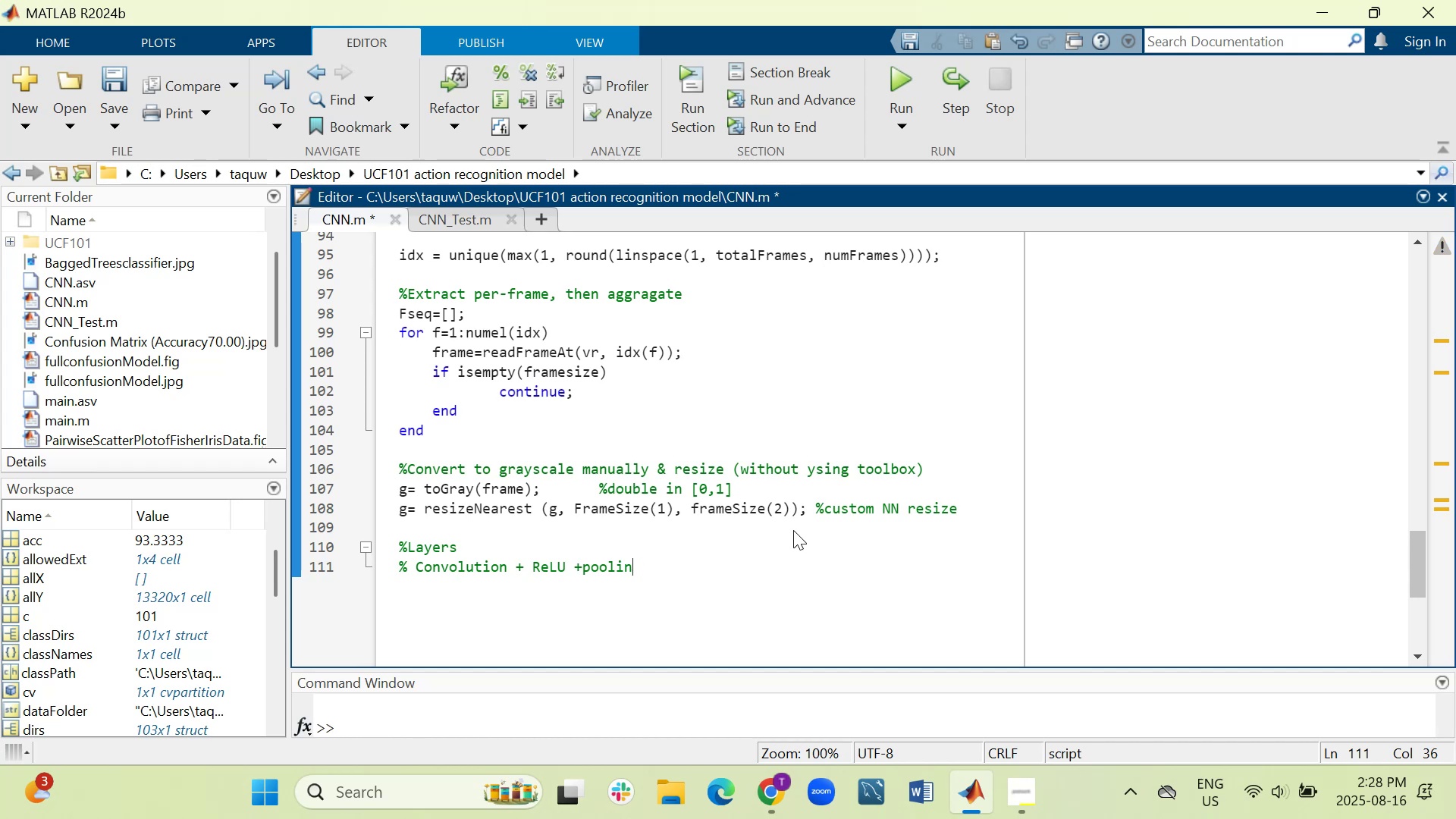 
key(Backspace)
 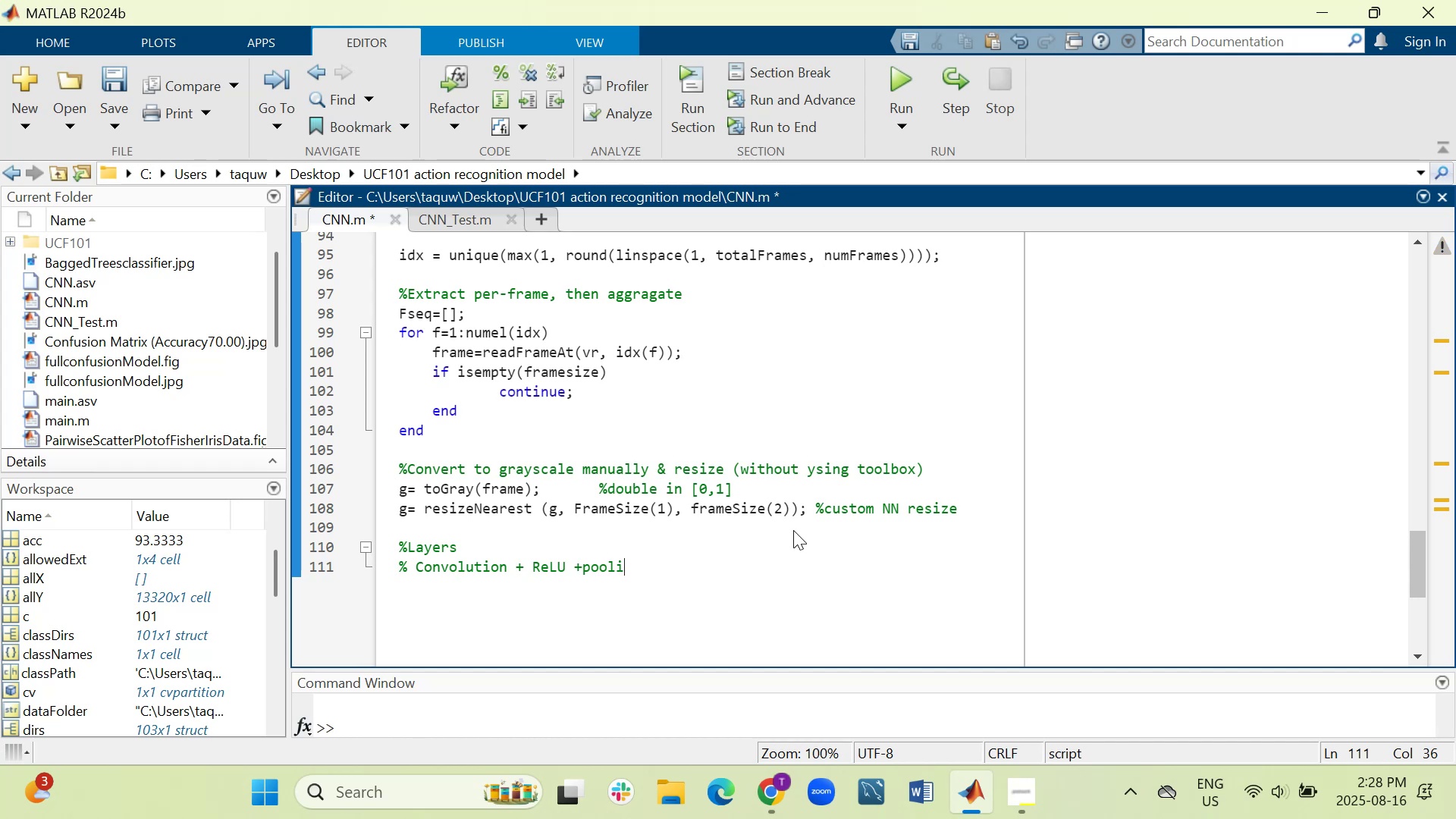 
key(Backspace)
 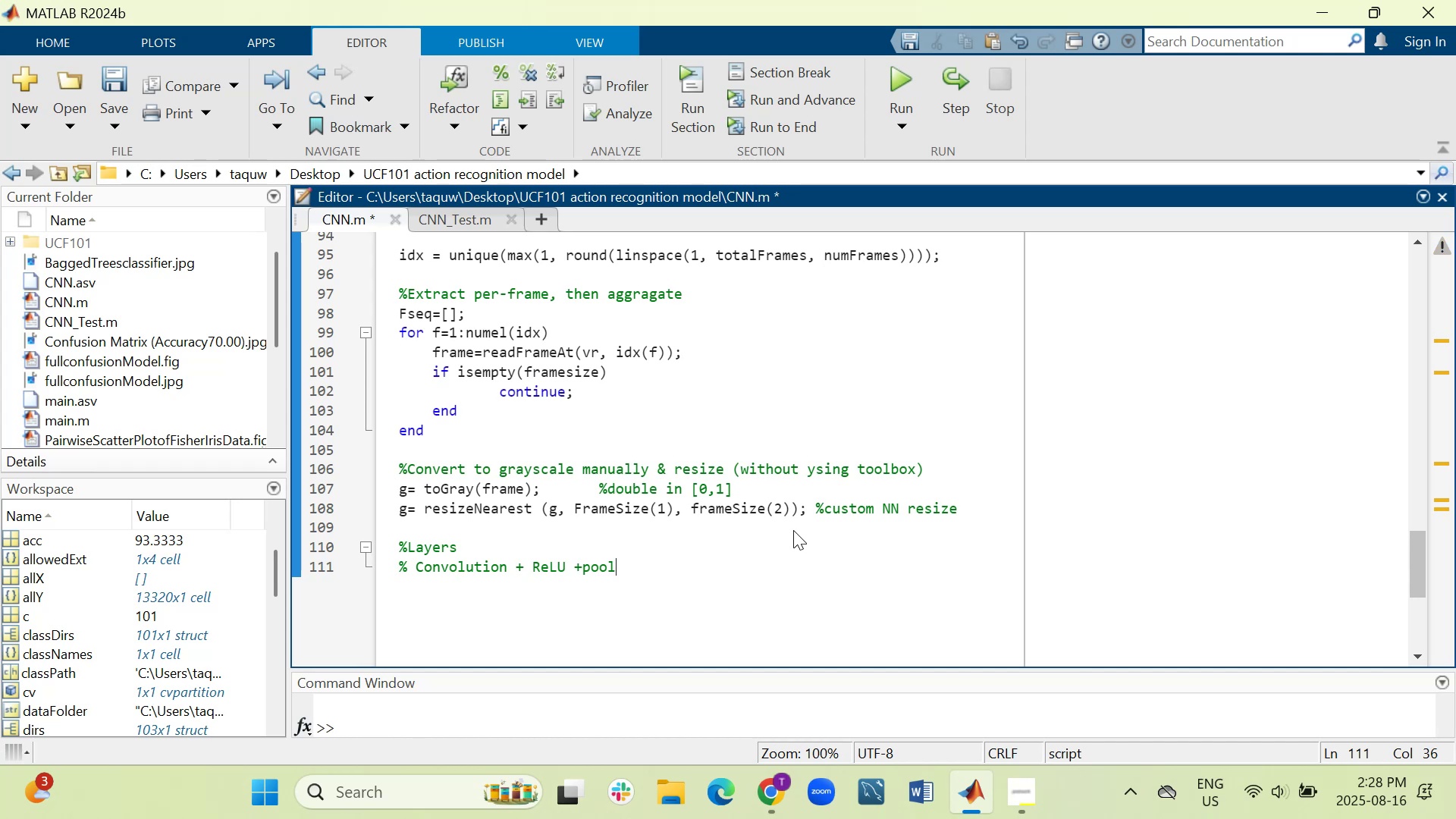 
key(Backspace)
 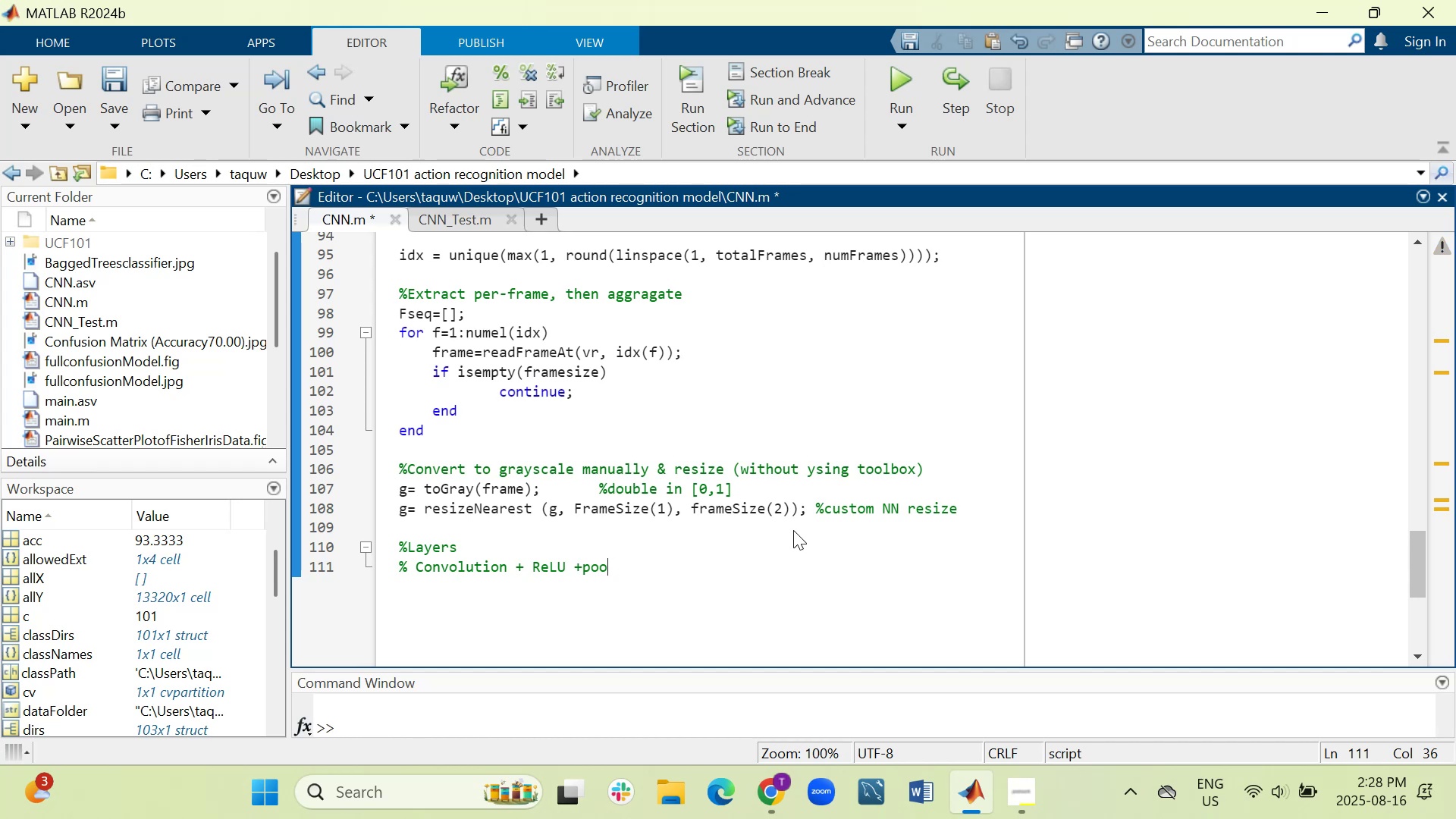 
key(Backspace)
 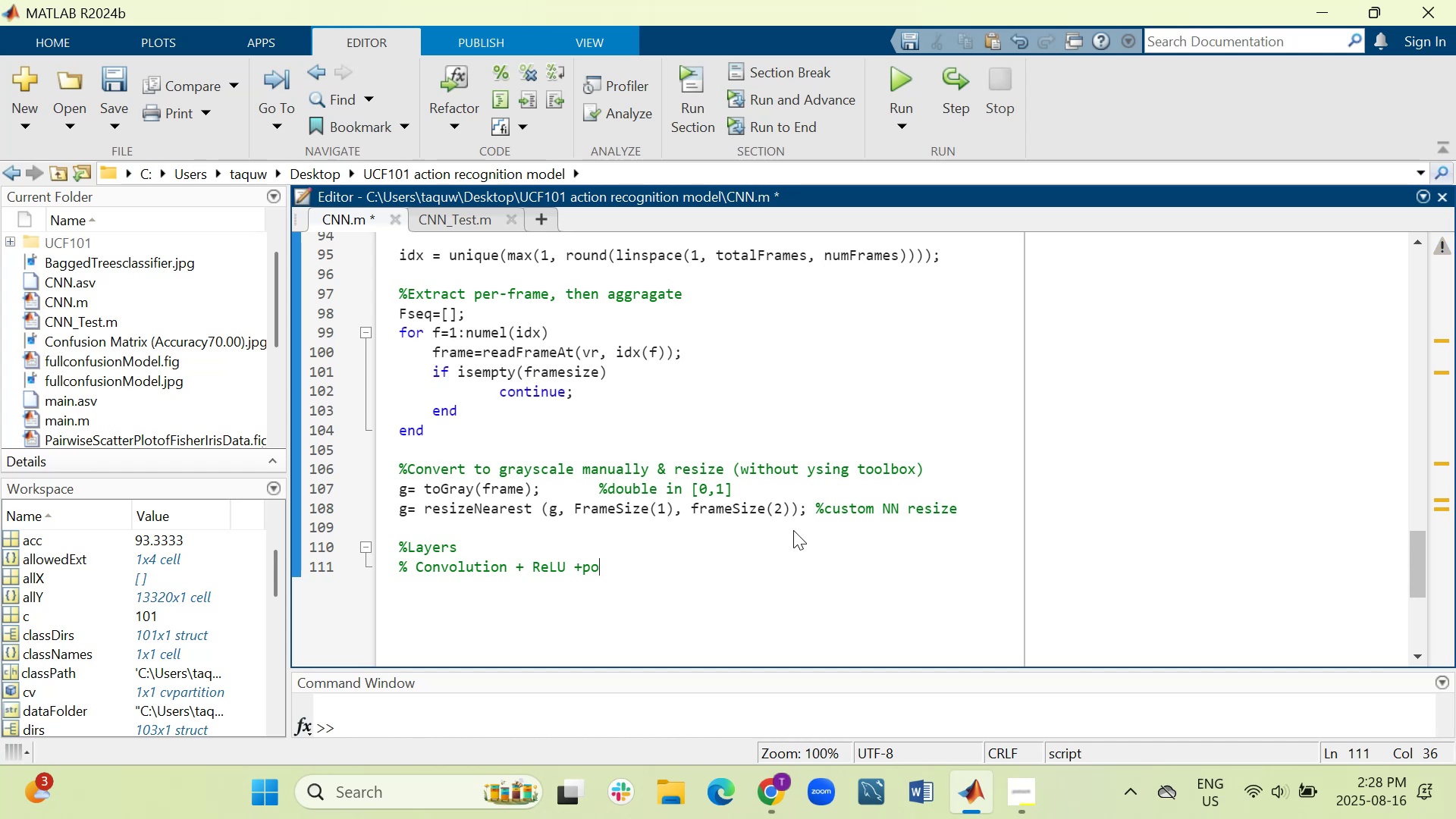 
key(Backspace)
 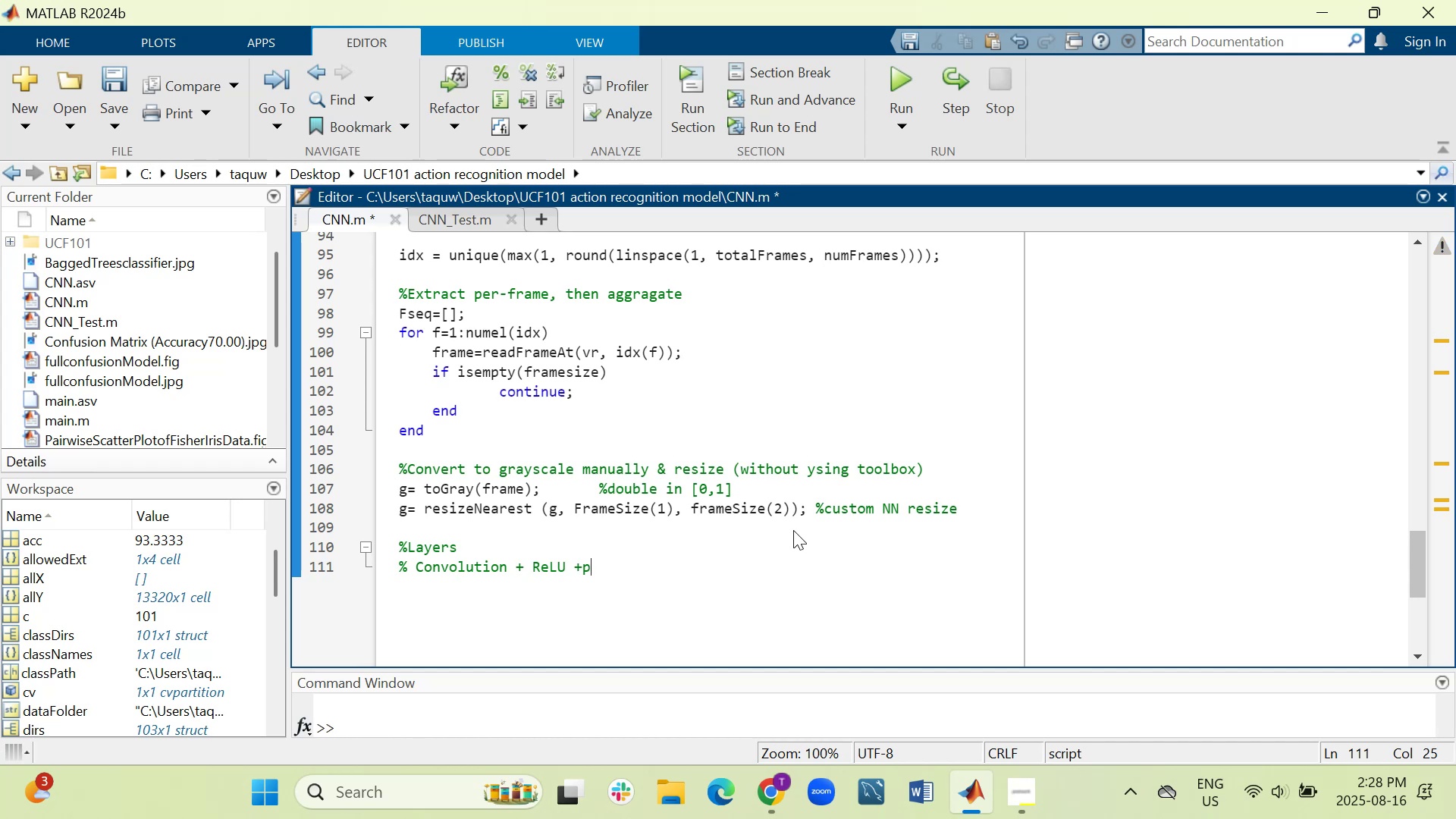 
key(Backspace)
 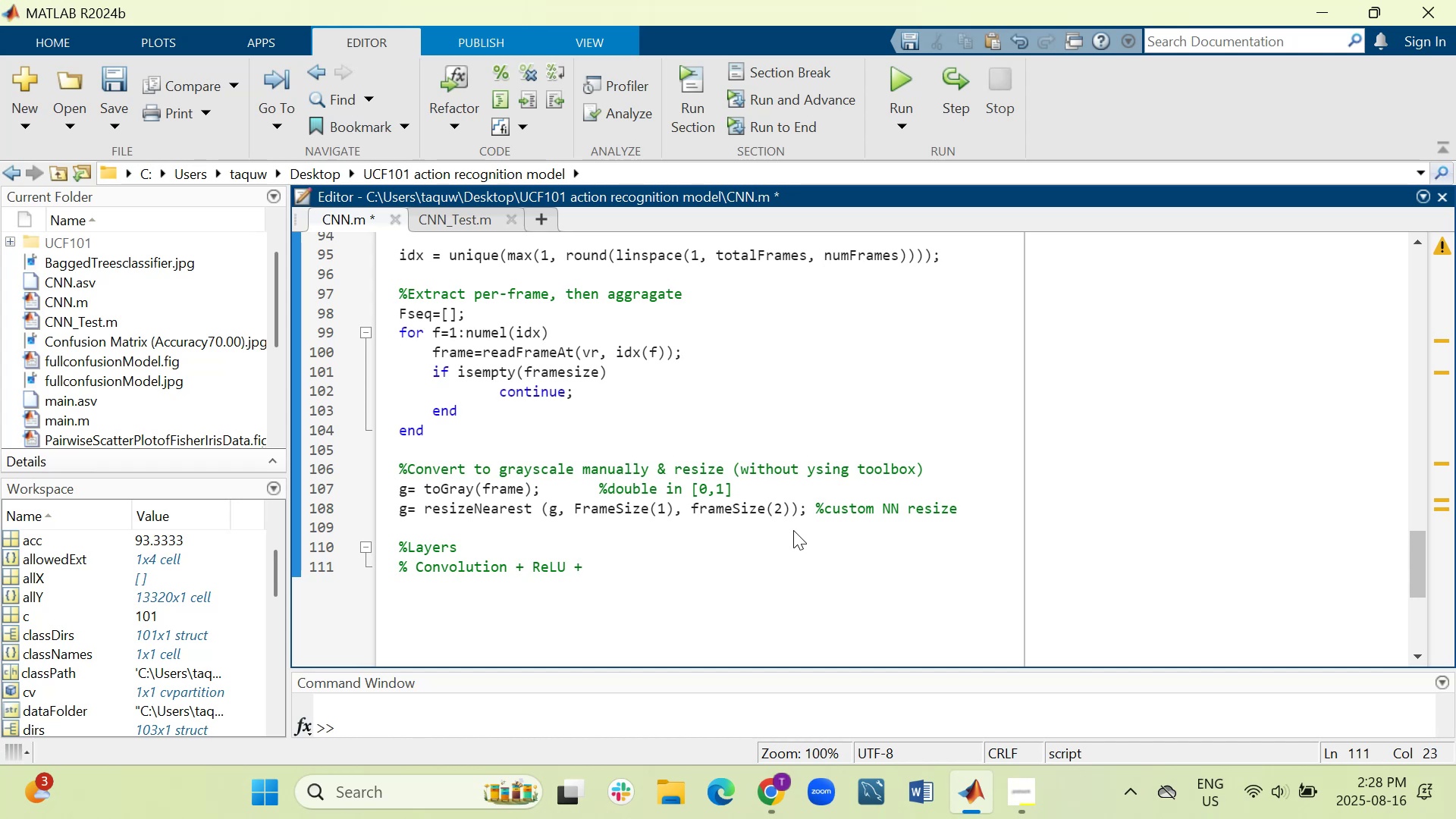 
key(Shift+ShiftLeft)
 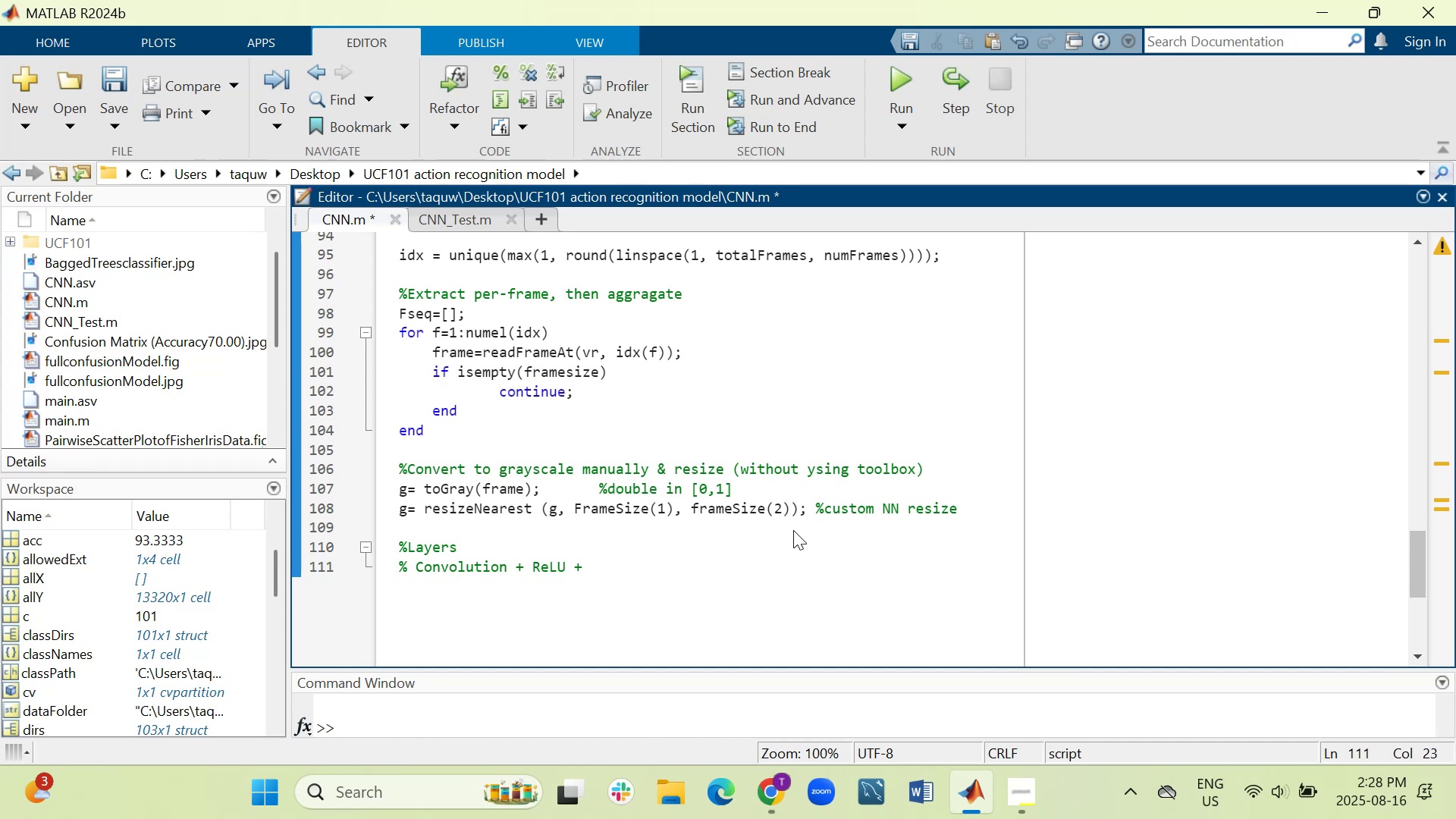 
key(Shift+A)
 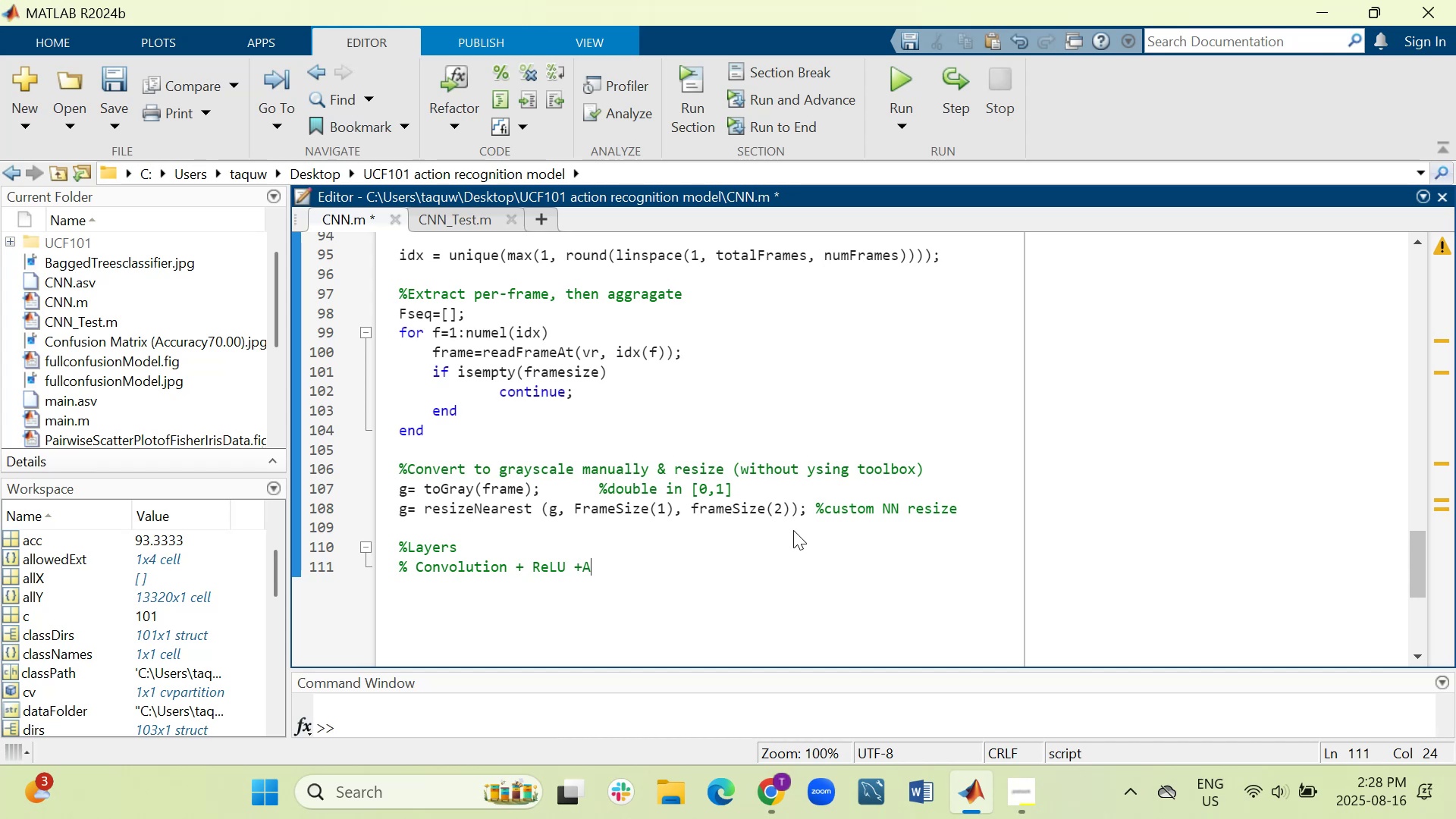 
type(vgPl)
key(Backspace)
type(ol)
key(Backspace)
type(ol)
 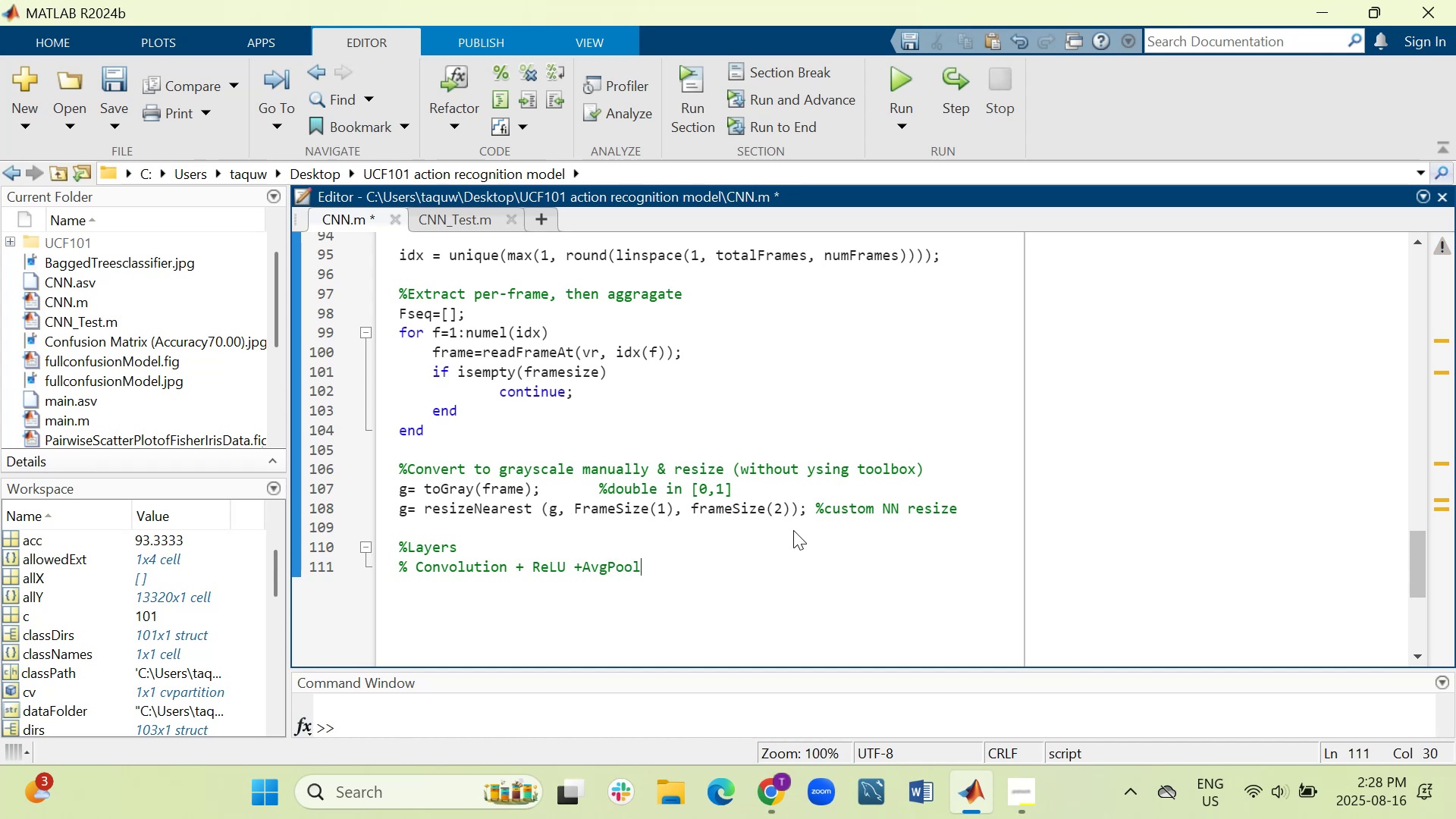 
wait(5.13)
 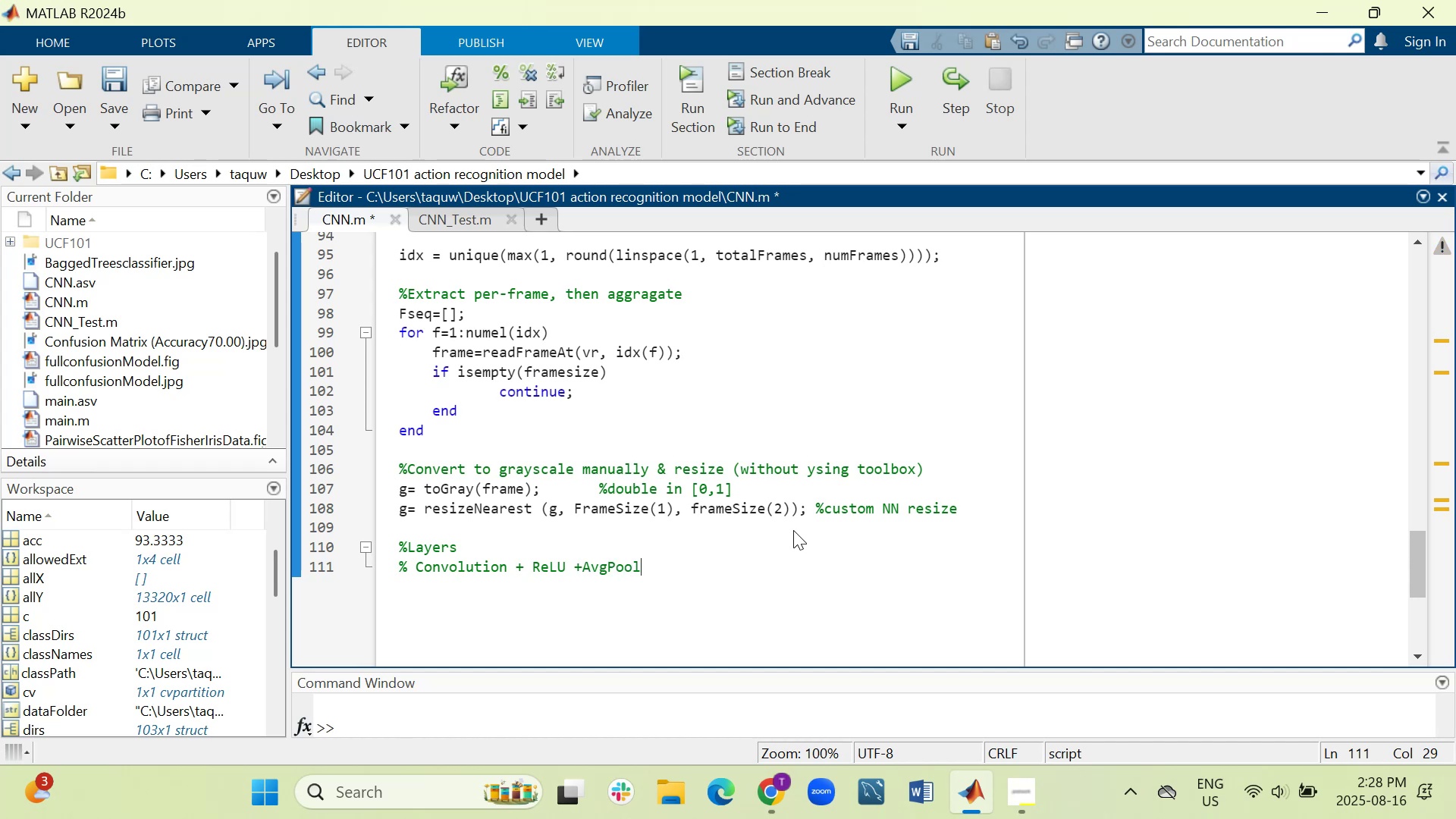 
type( for each filter, tehn)
key(Backspace)
key(Backspace)
key(Backspace)
type(hen flatten)
 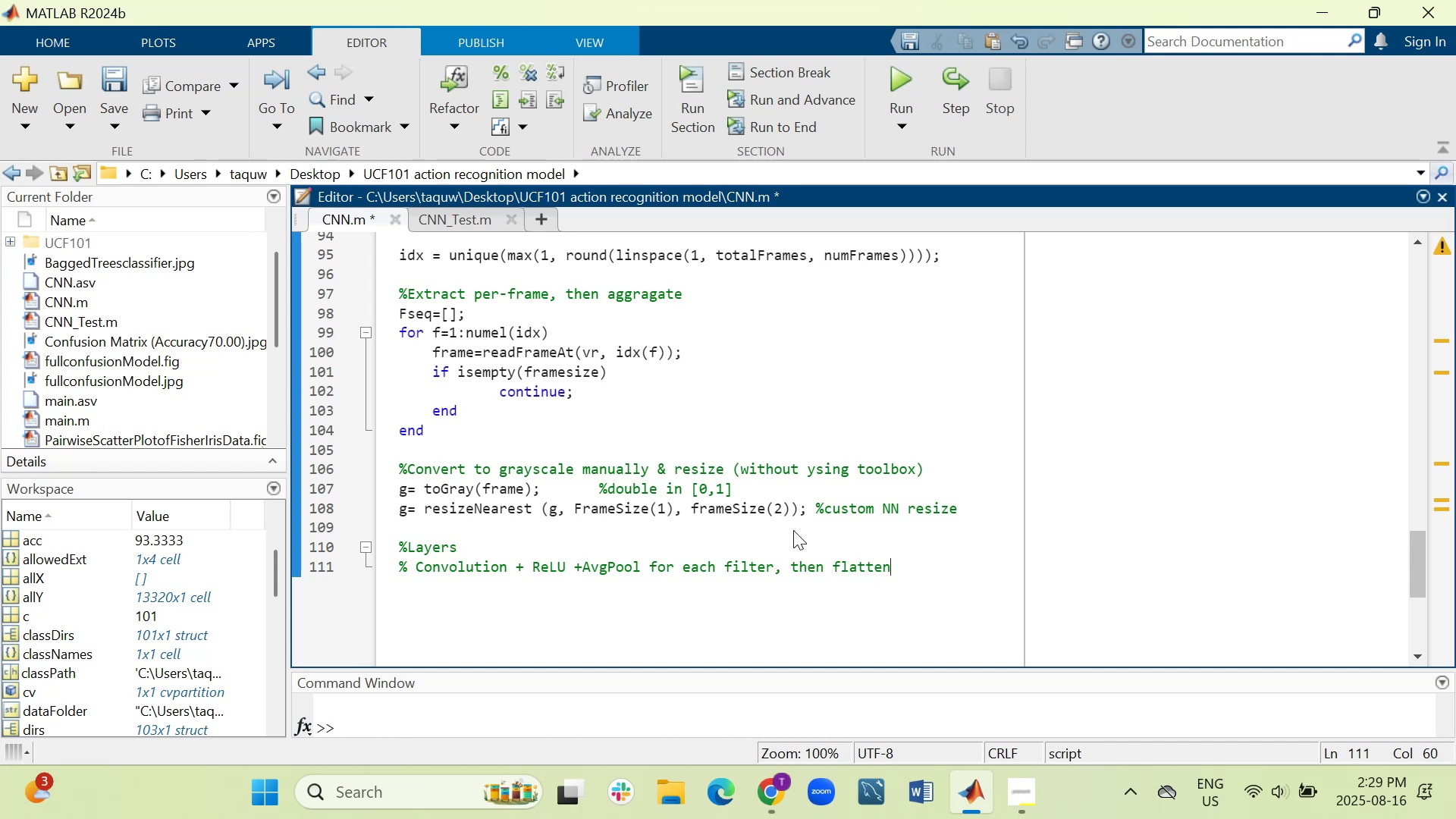 
scroll: coordinate [793, 530], scroll_direction: up, amount: 23.0
 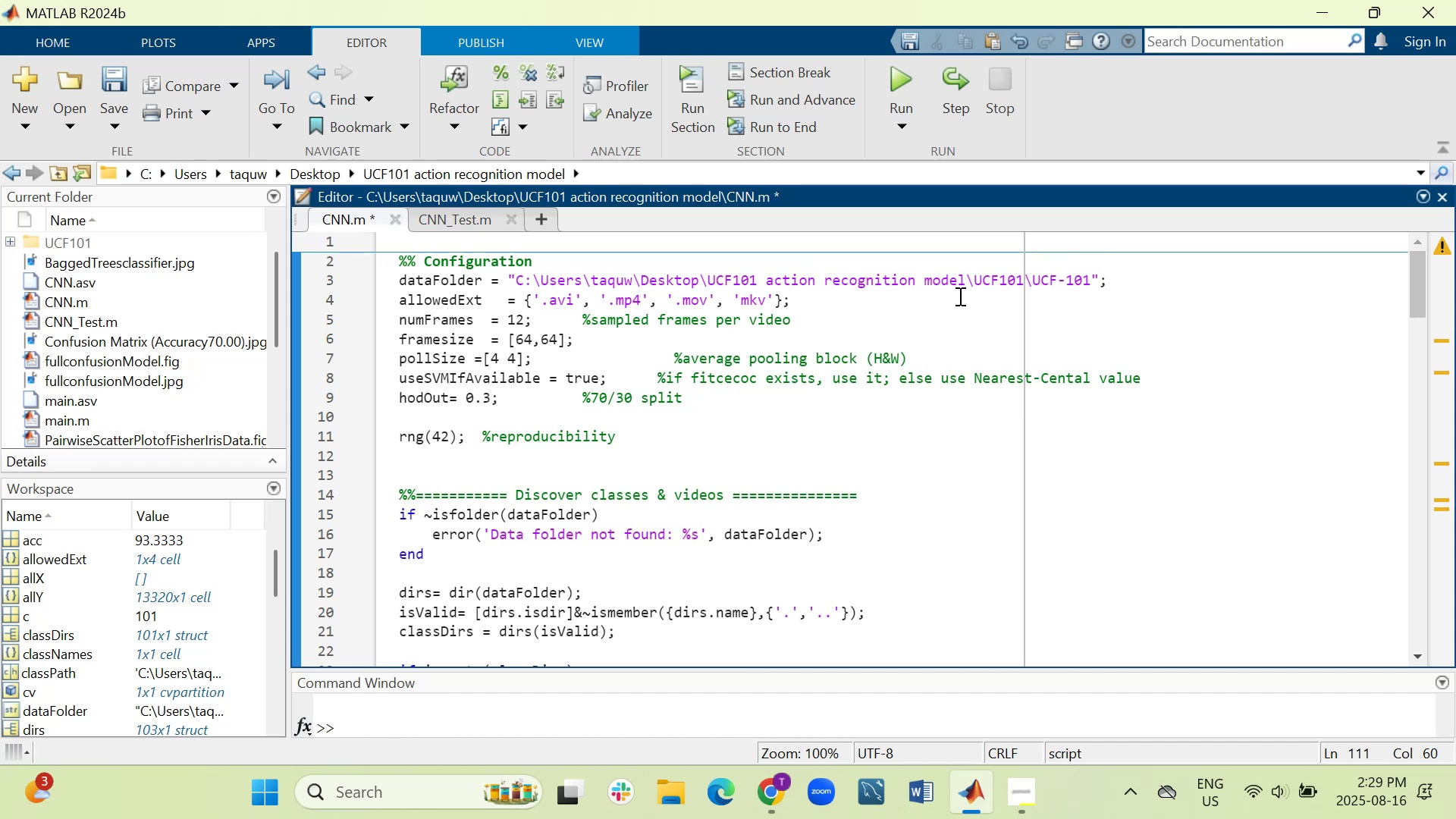 
wait(11.01)
 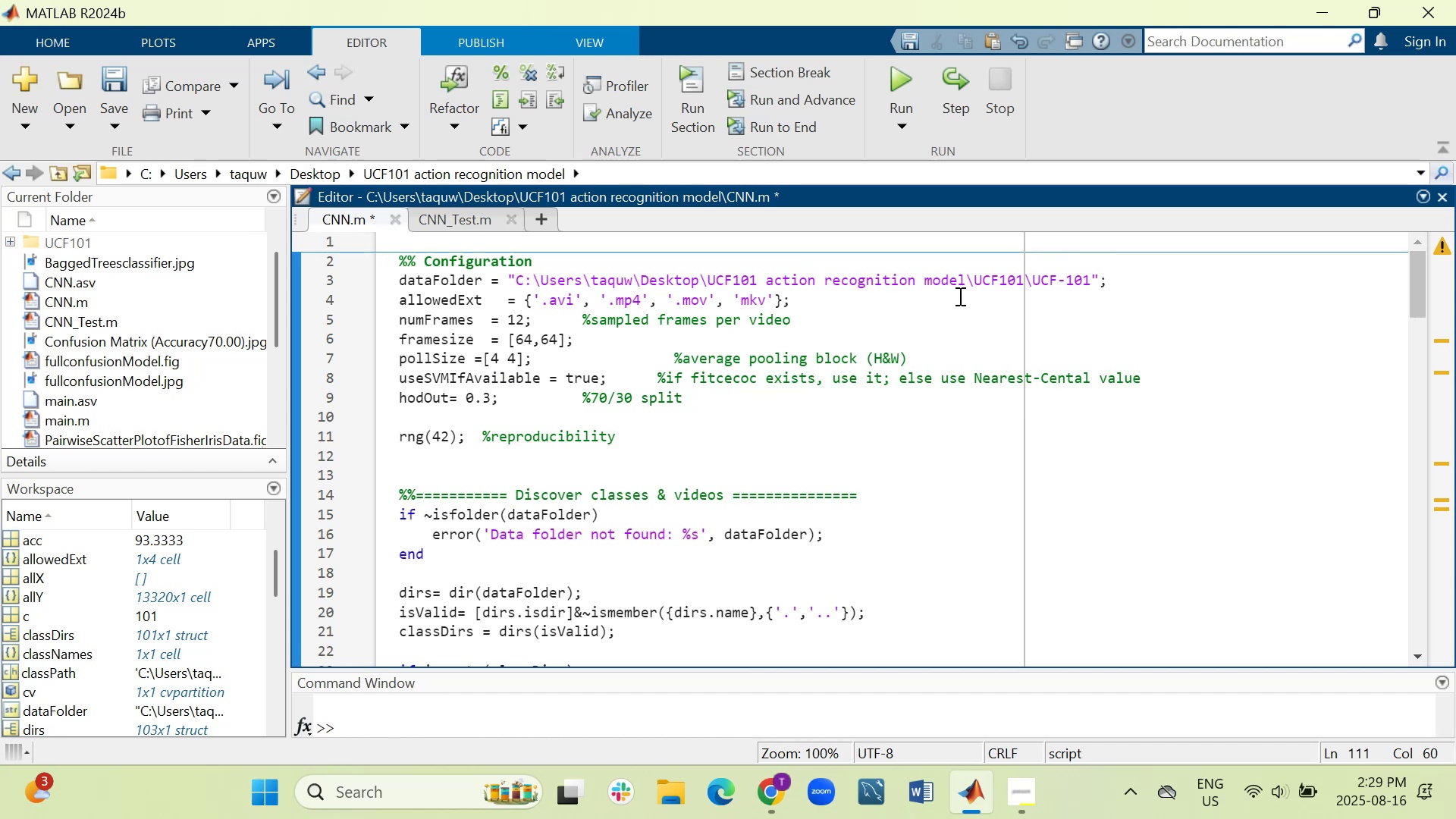 
left_click([886, 78])
 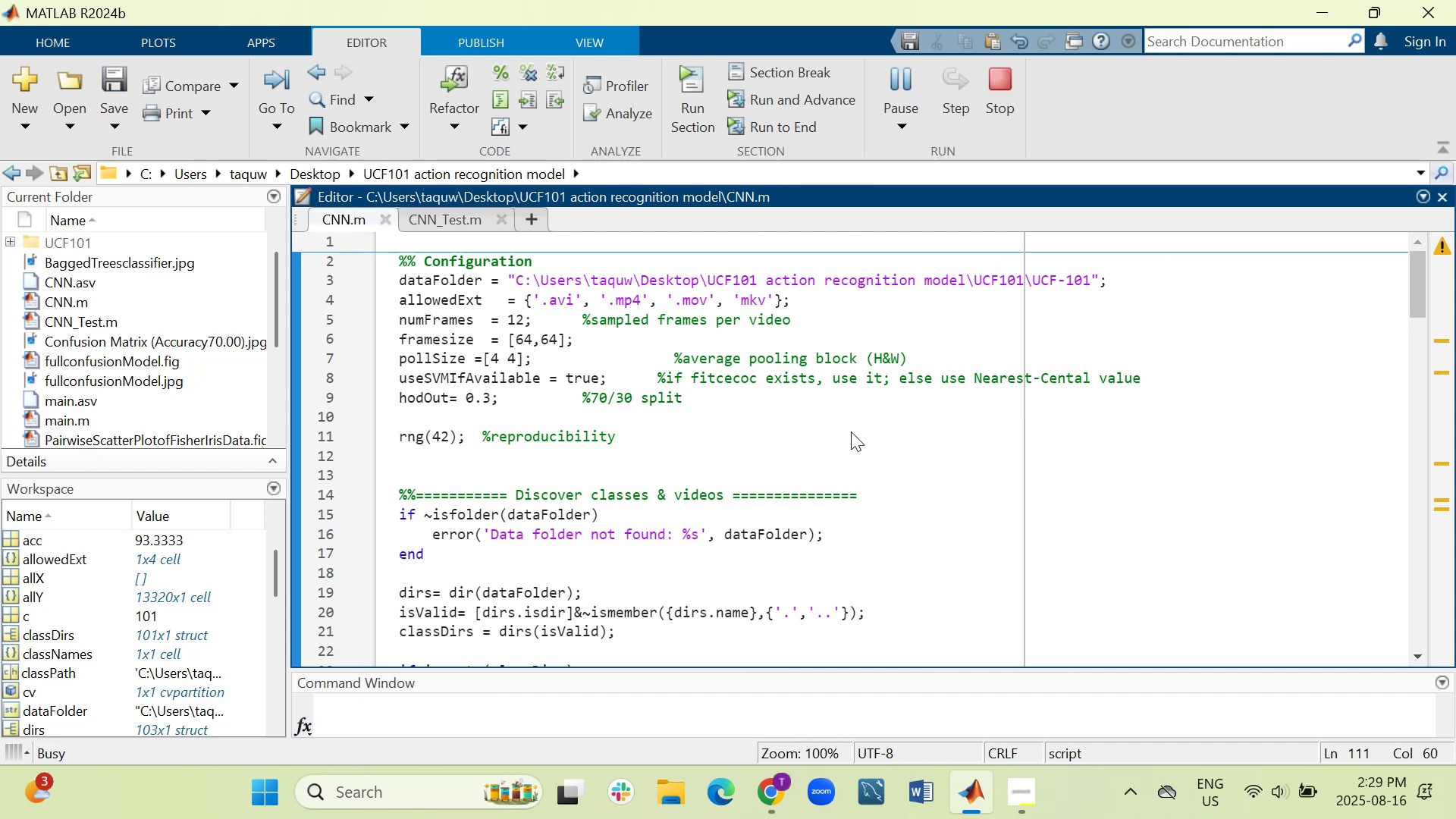 
scroll: coordinate [851, 431], scroll_direction: down, amount: 5.0
 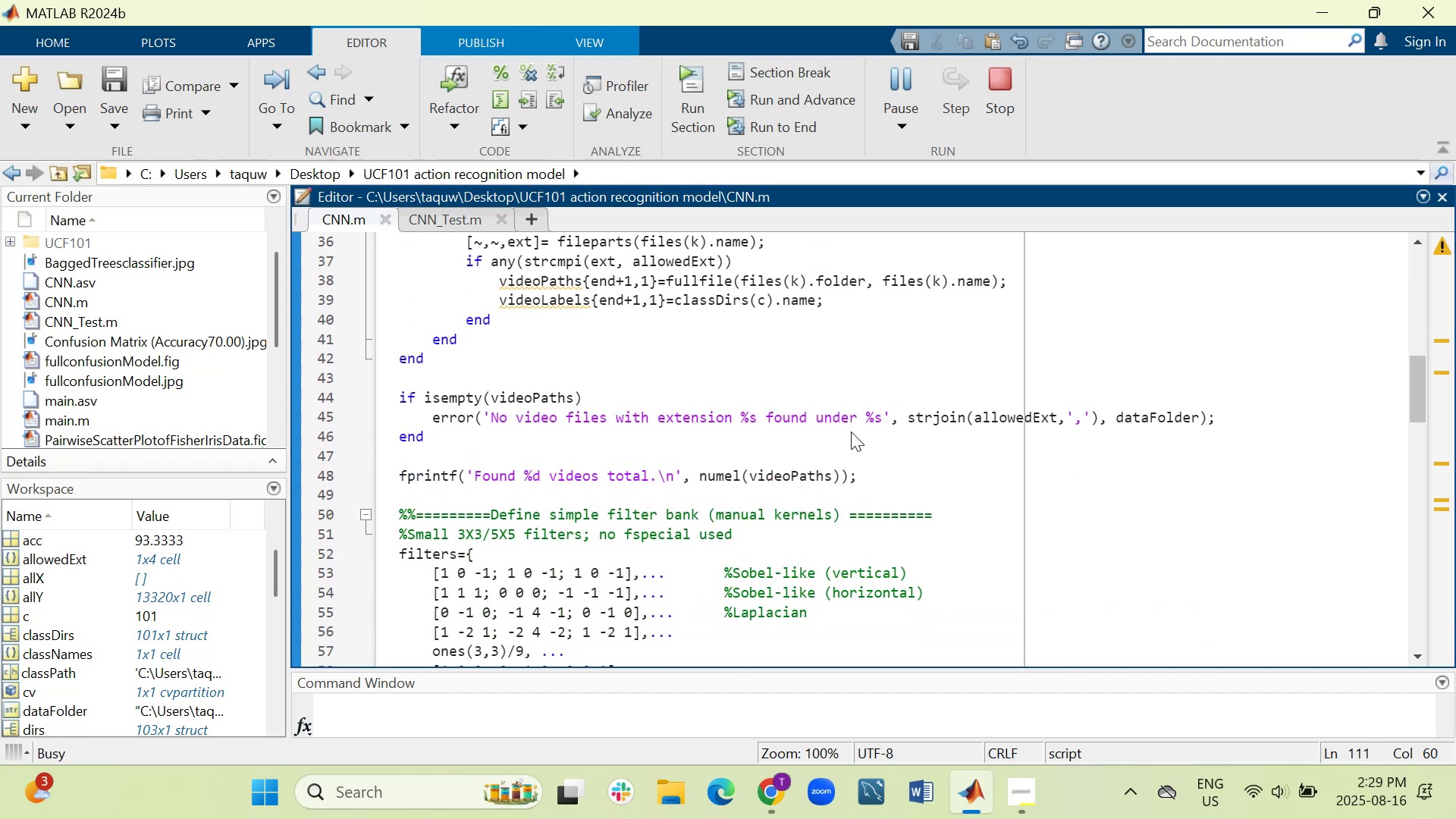 
scroll: coordinate [851, 431], scroll_direction: down, amount: 2.0
 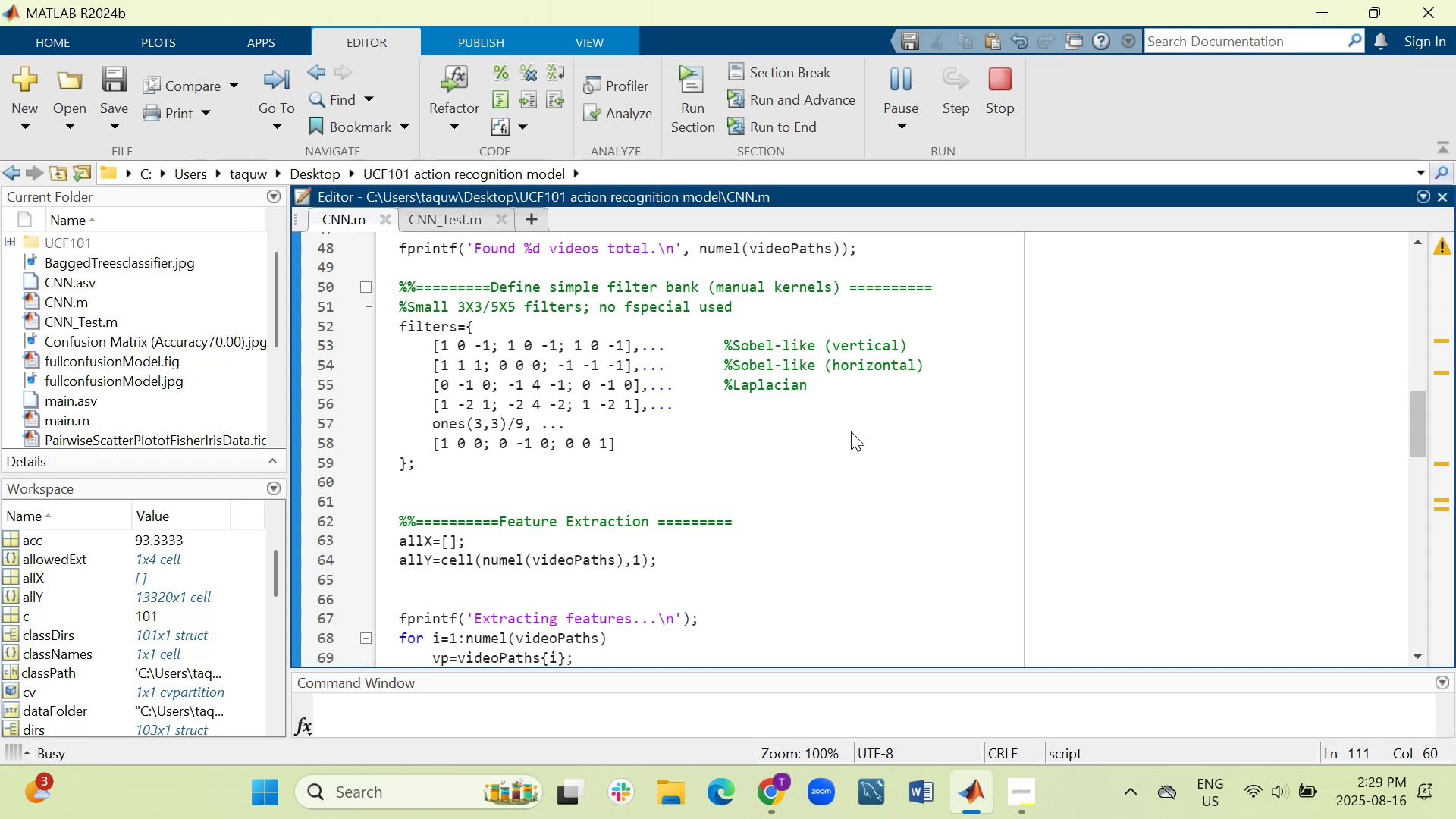 
wait(5.53)
 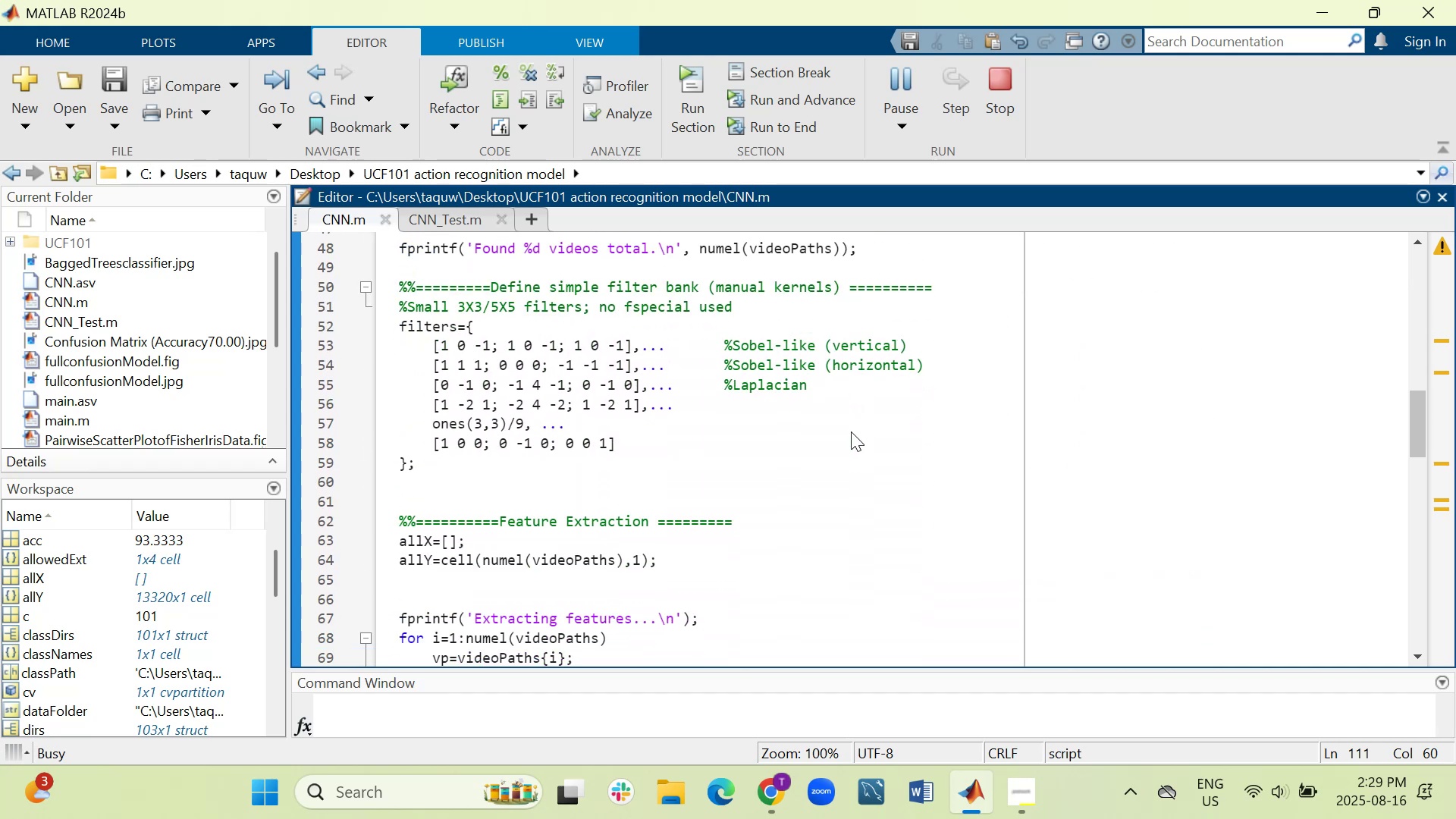 
scroll: coordinate [851, 431], scroll_direction: down, amount: 4.0
 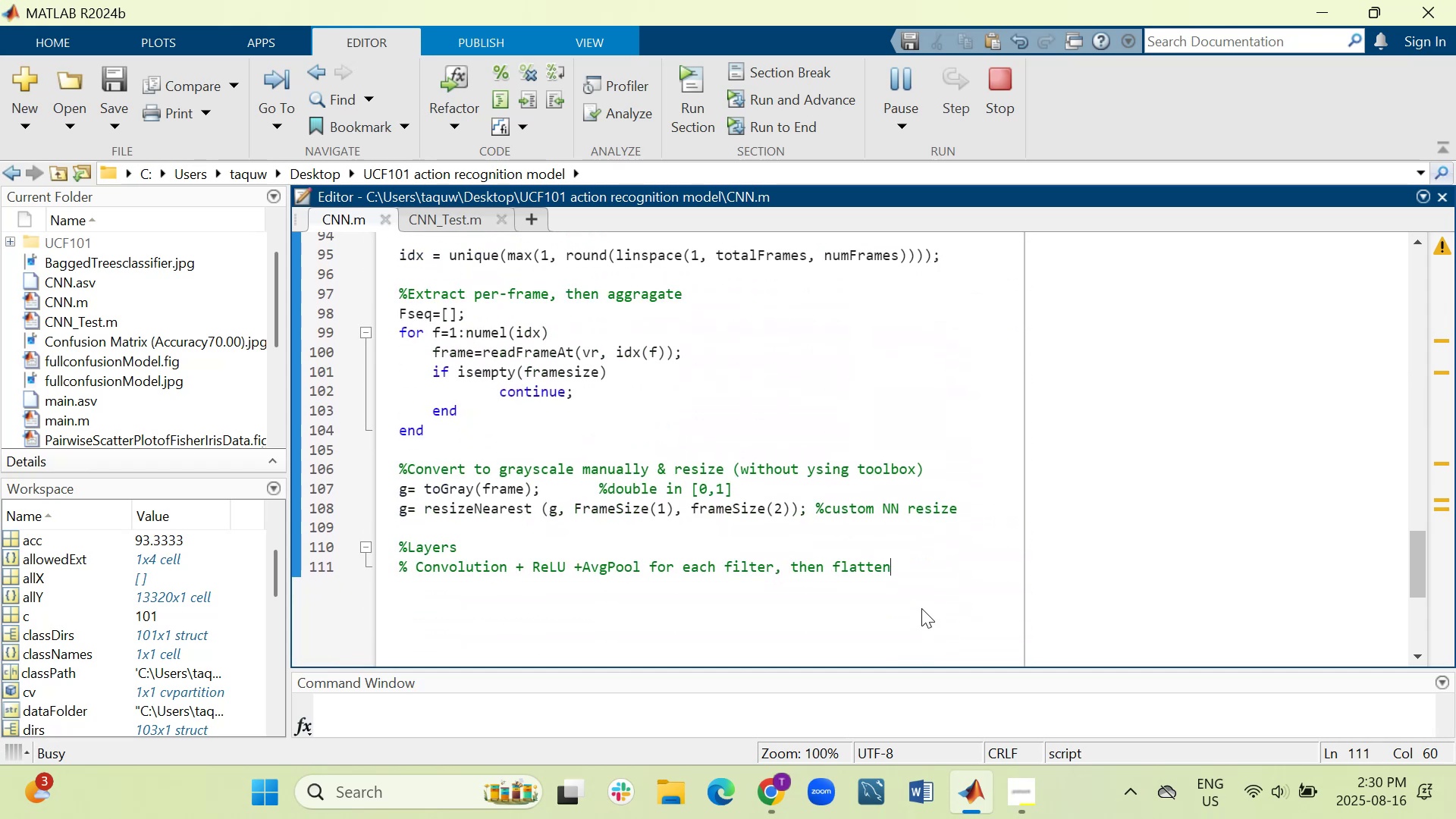 
key(Shift+Enter)
 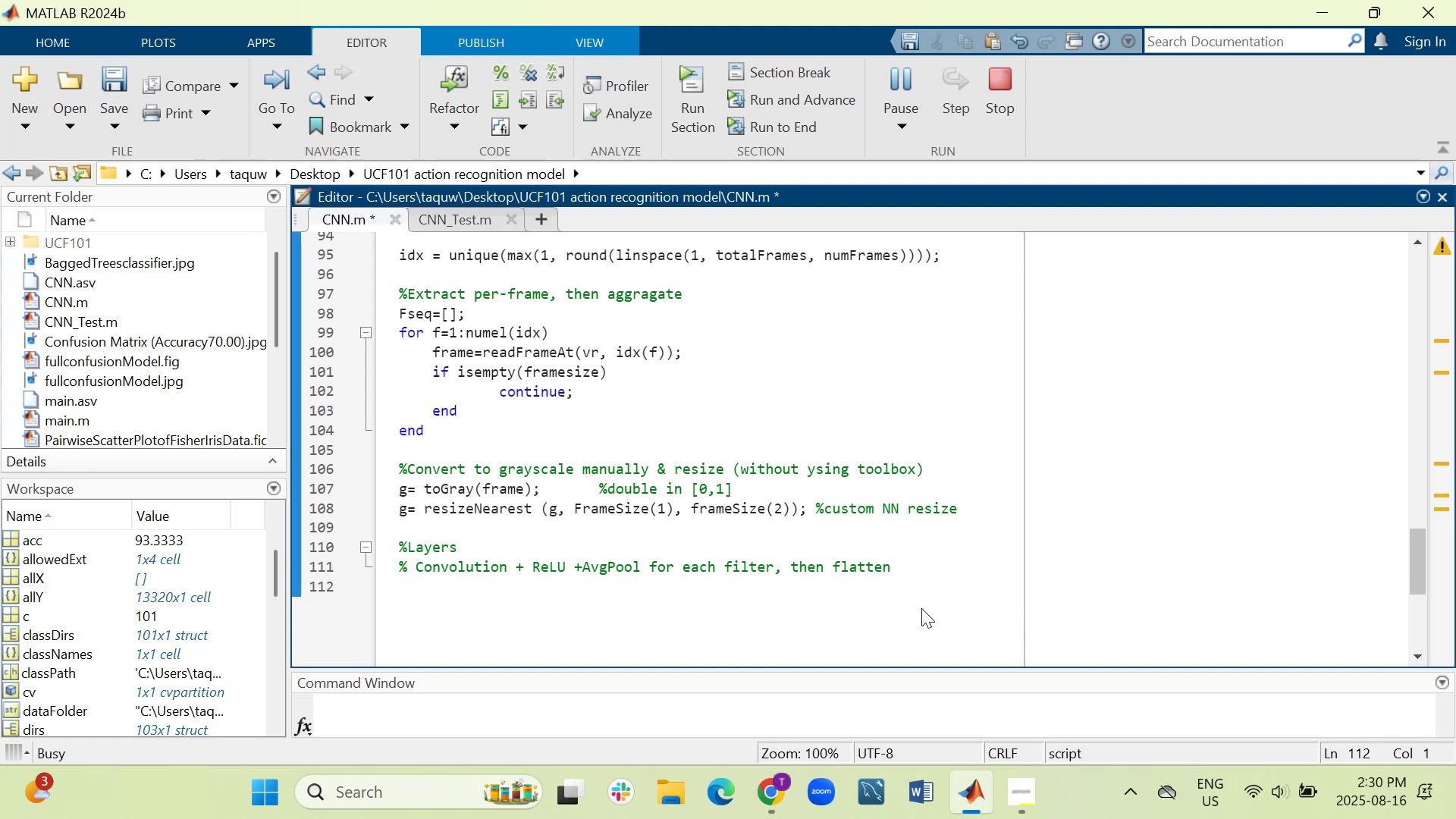 
wait(7.72)
 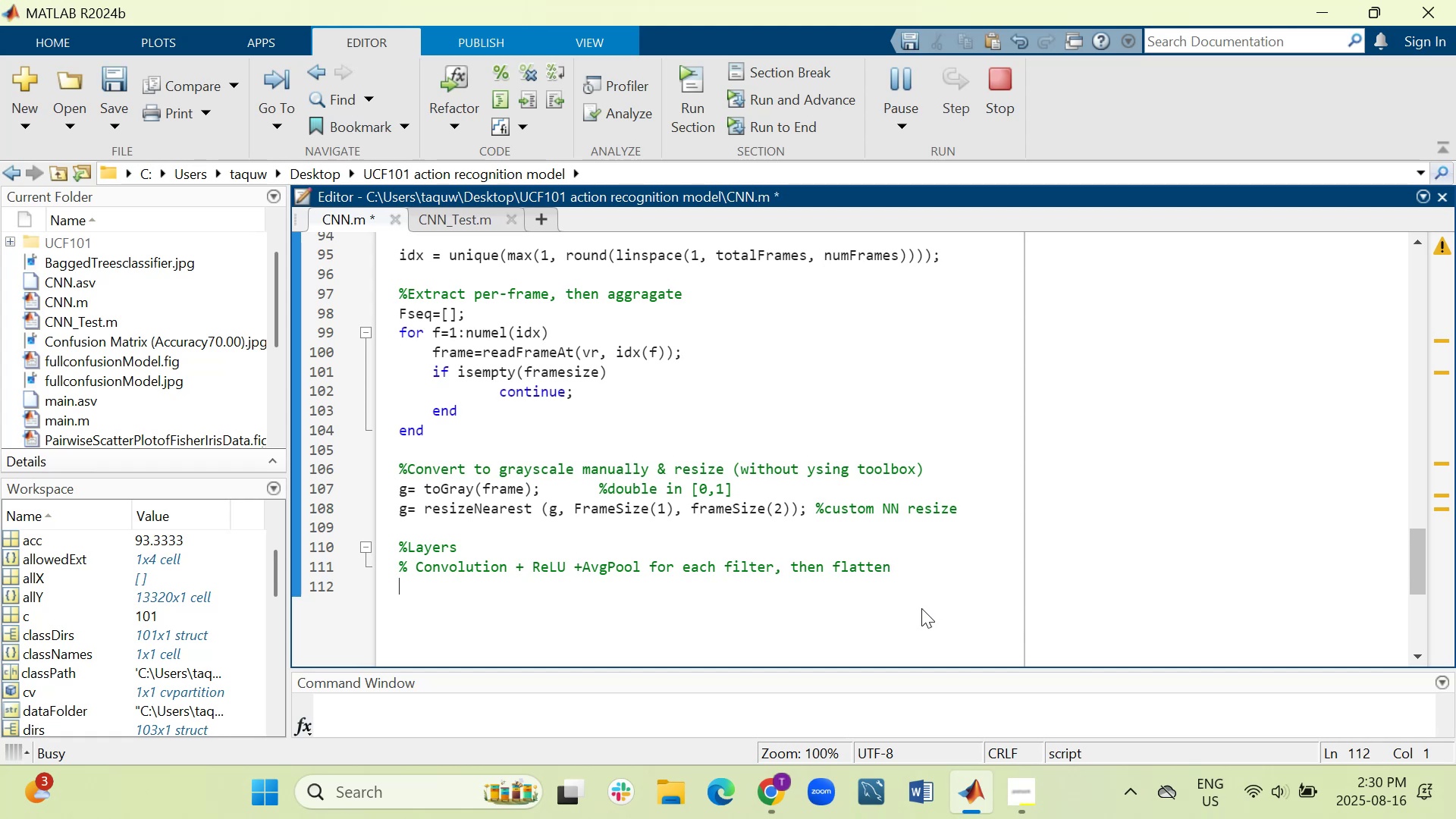 
type(fectVec=[];)
 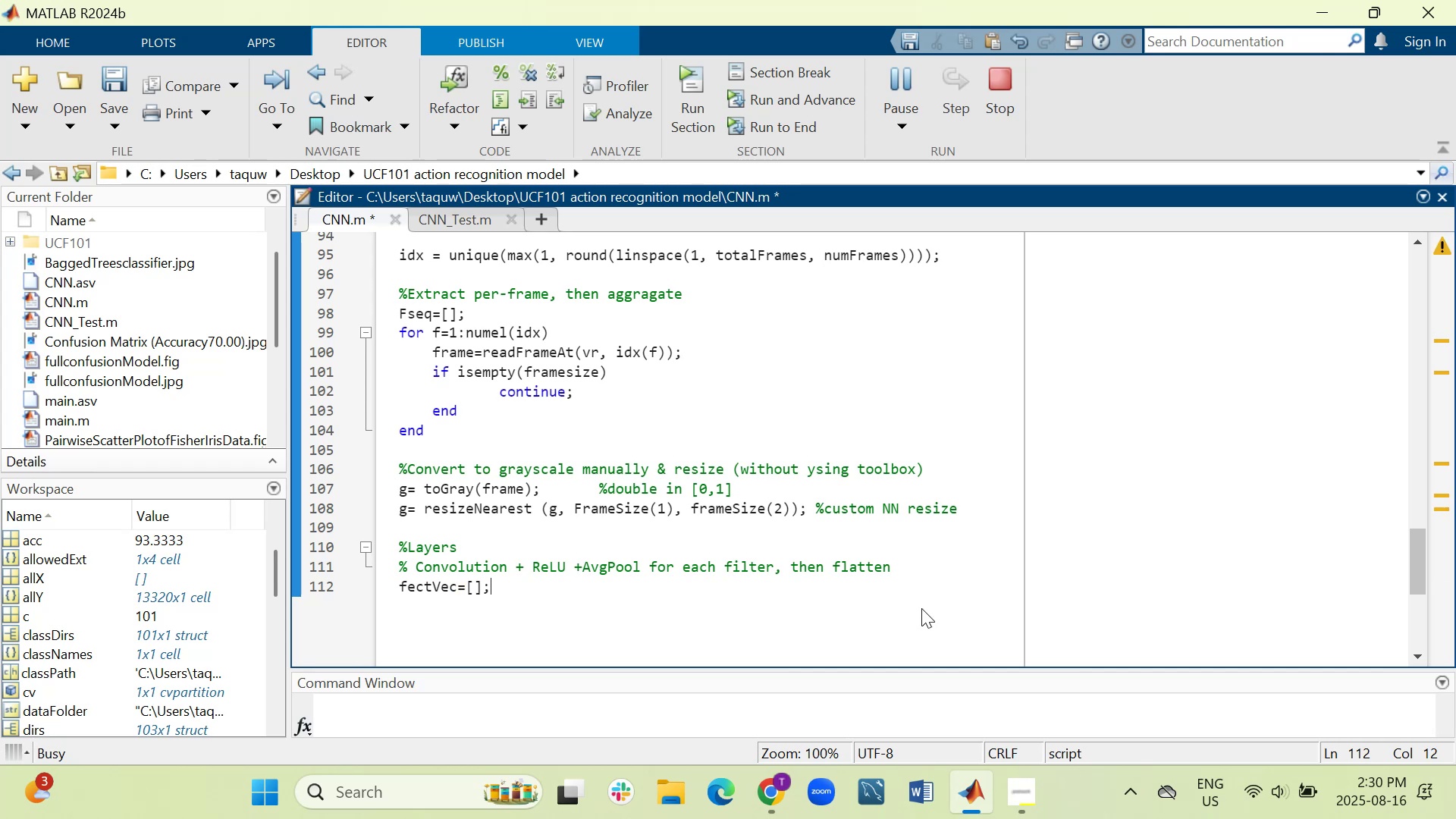 
key(Shift+Enter)
 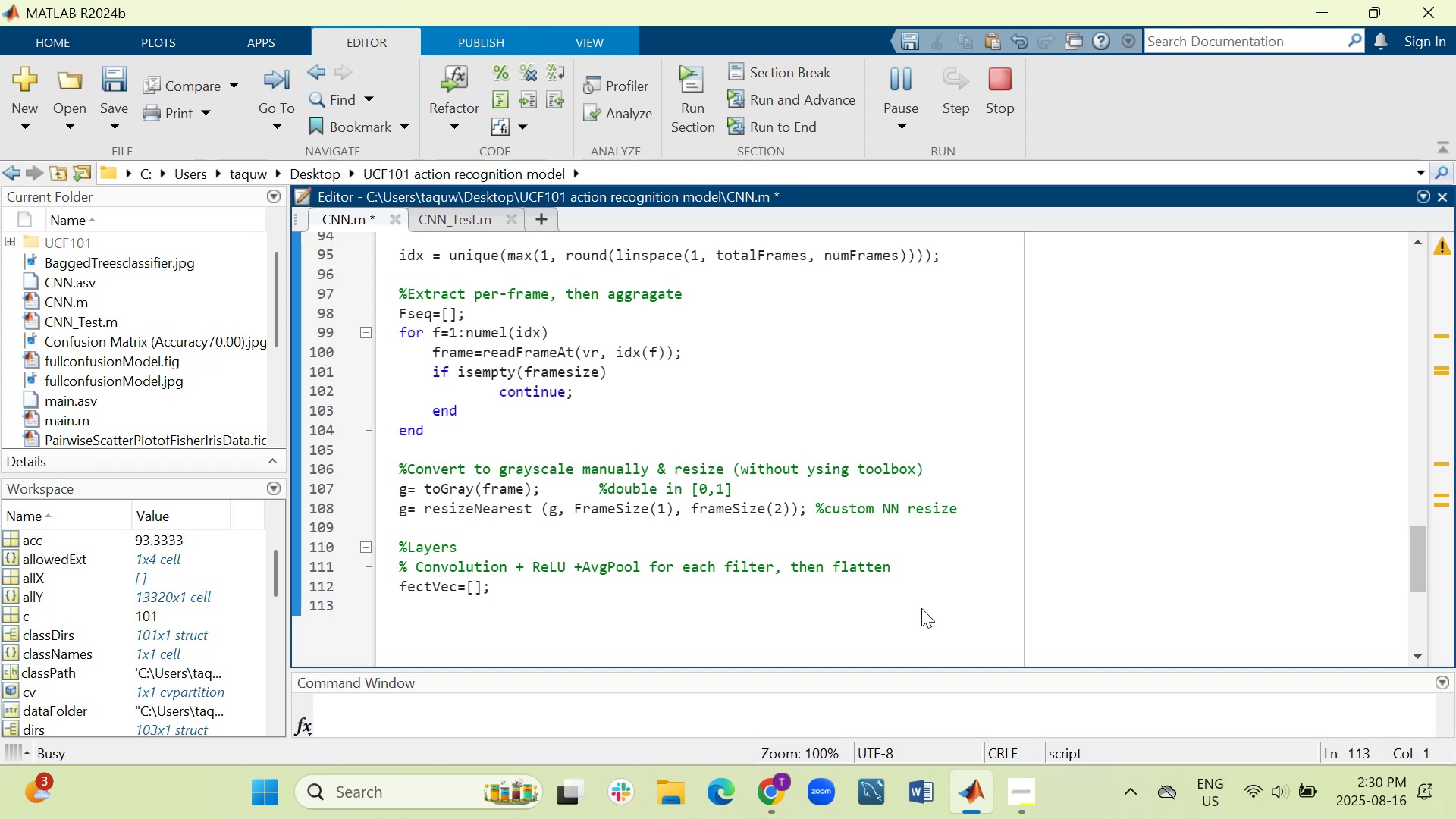 
type(for ff= 1:numel(filters)
 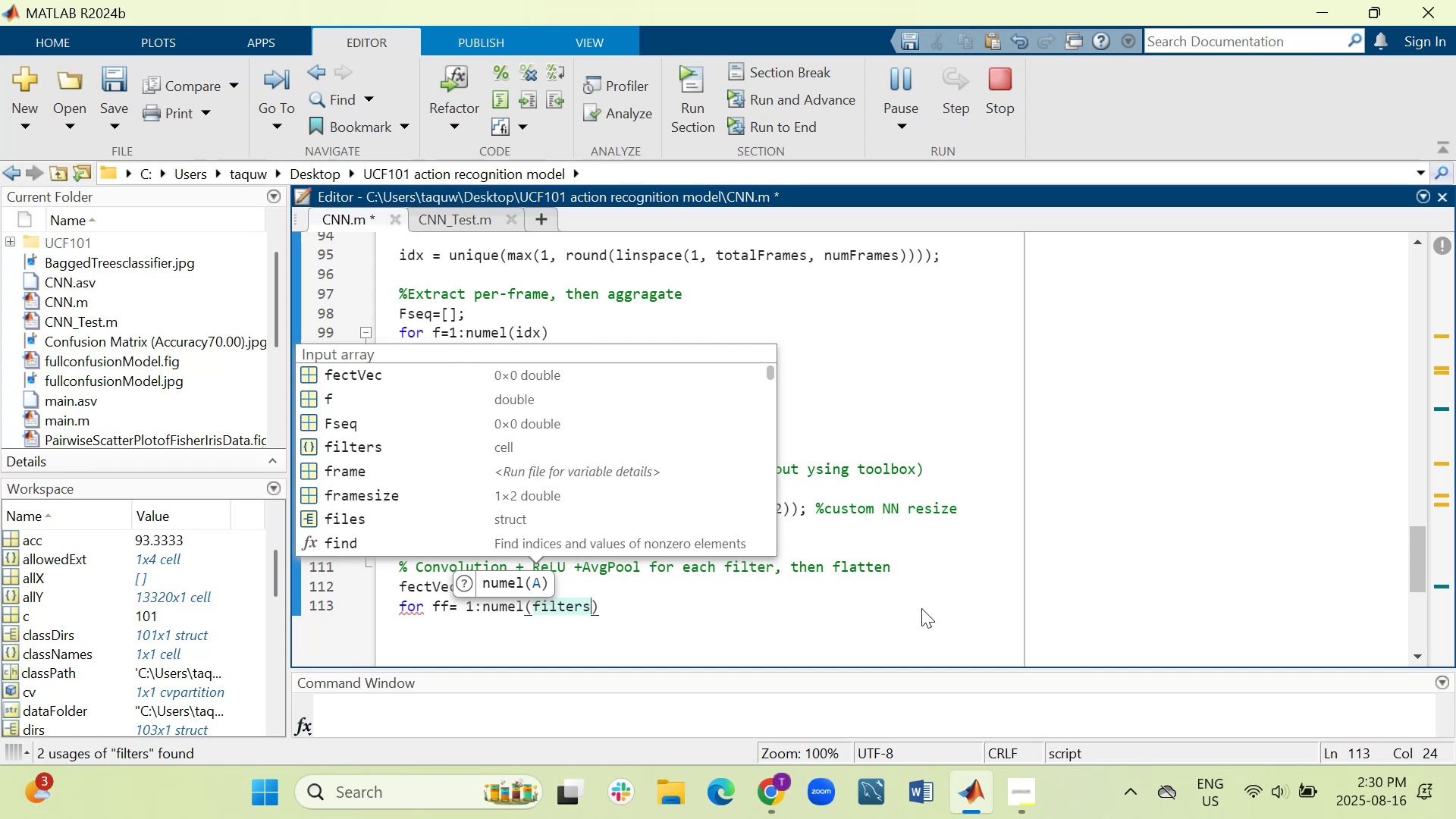 
key(ArrowRight)
 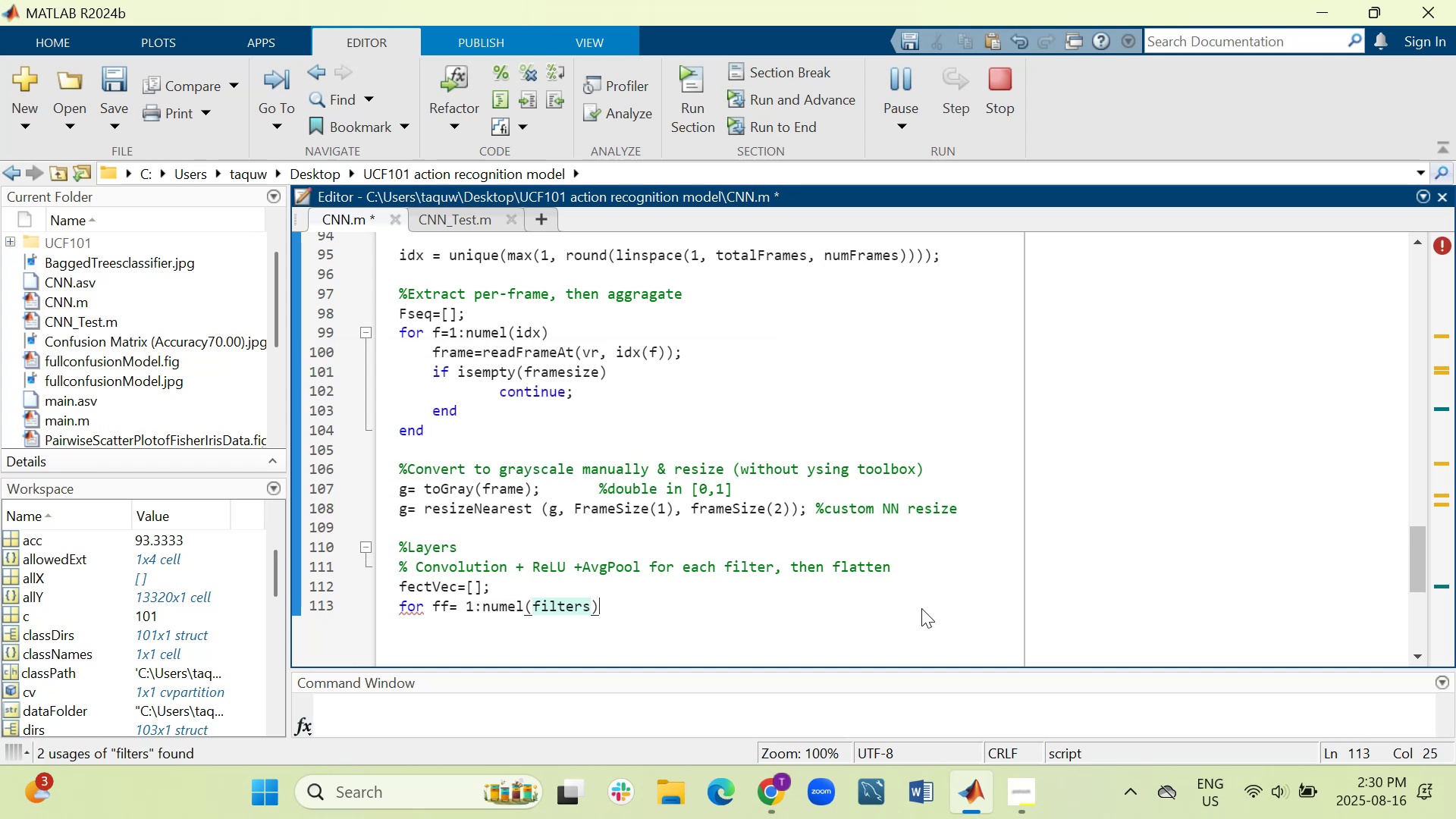 
key(Shift+ShiftRight)
 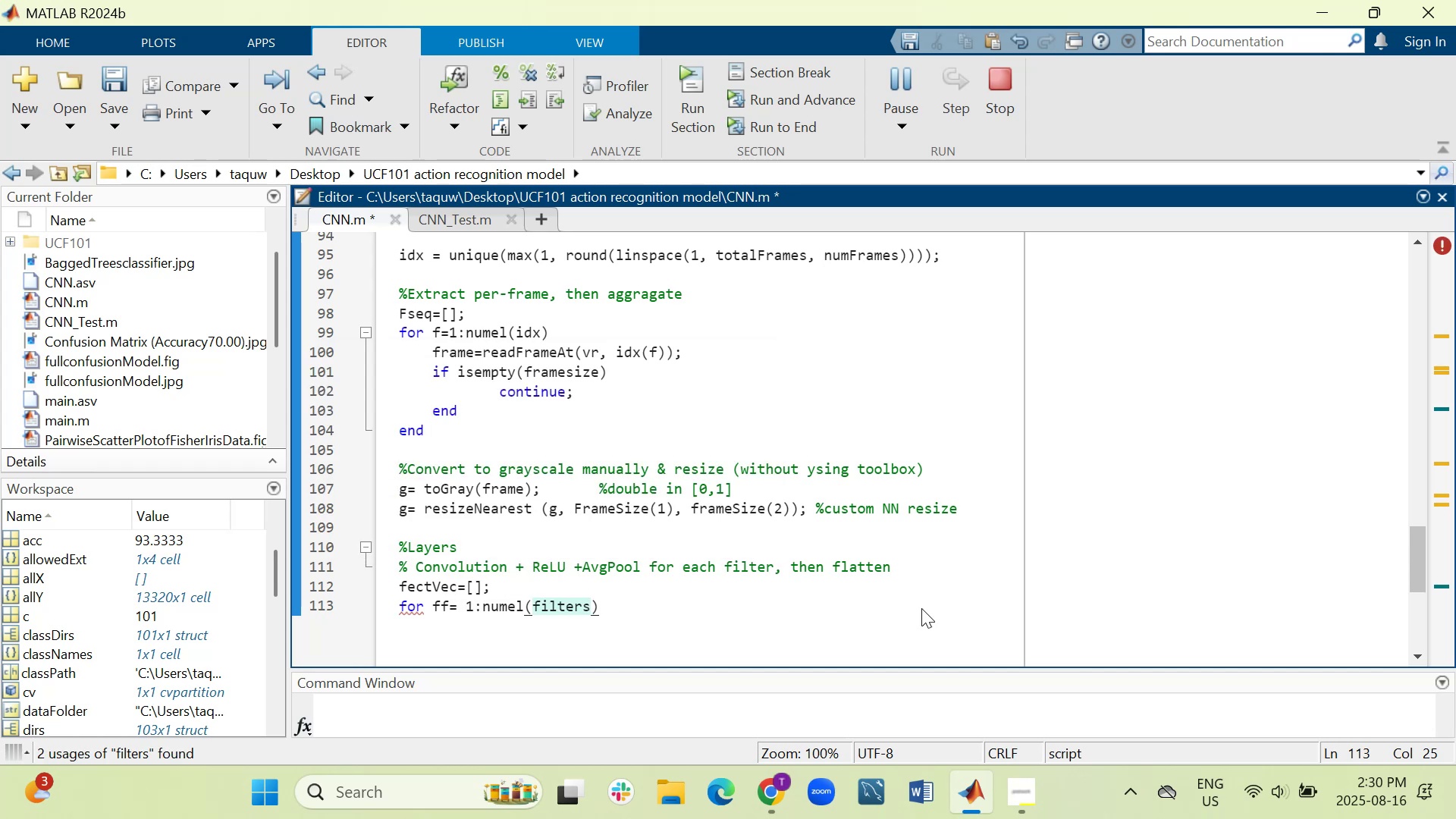 
key(Shift+Enter)
 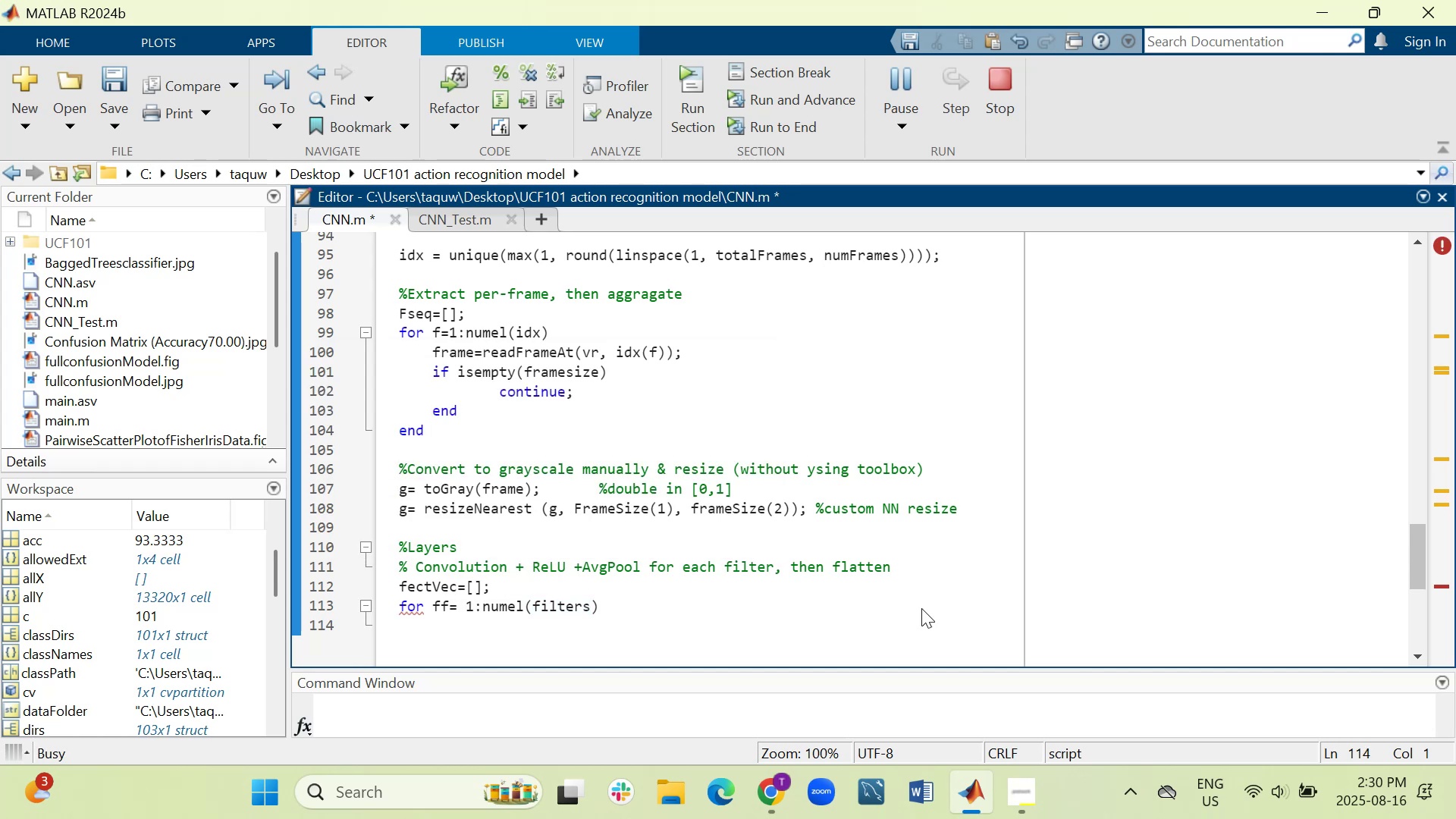 
key(Tab)
type(fmap)
 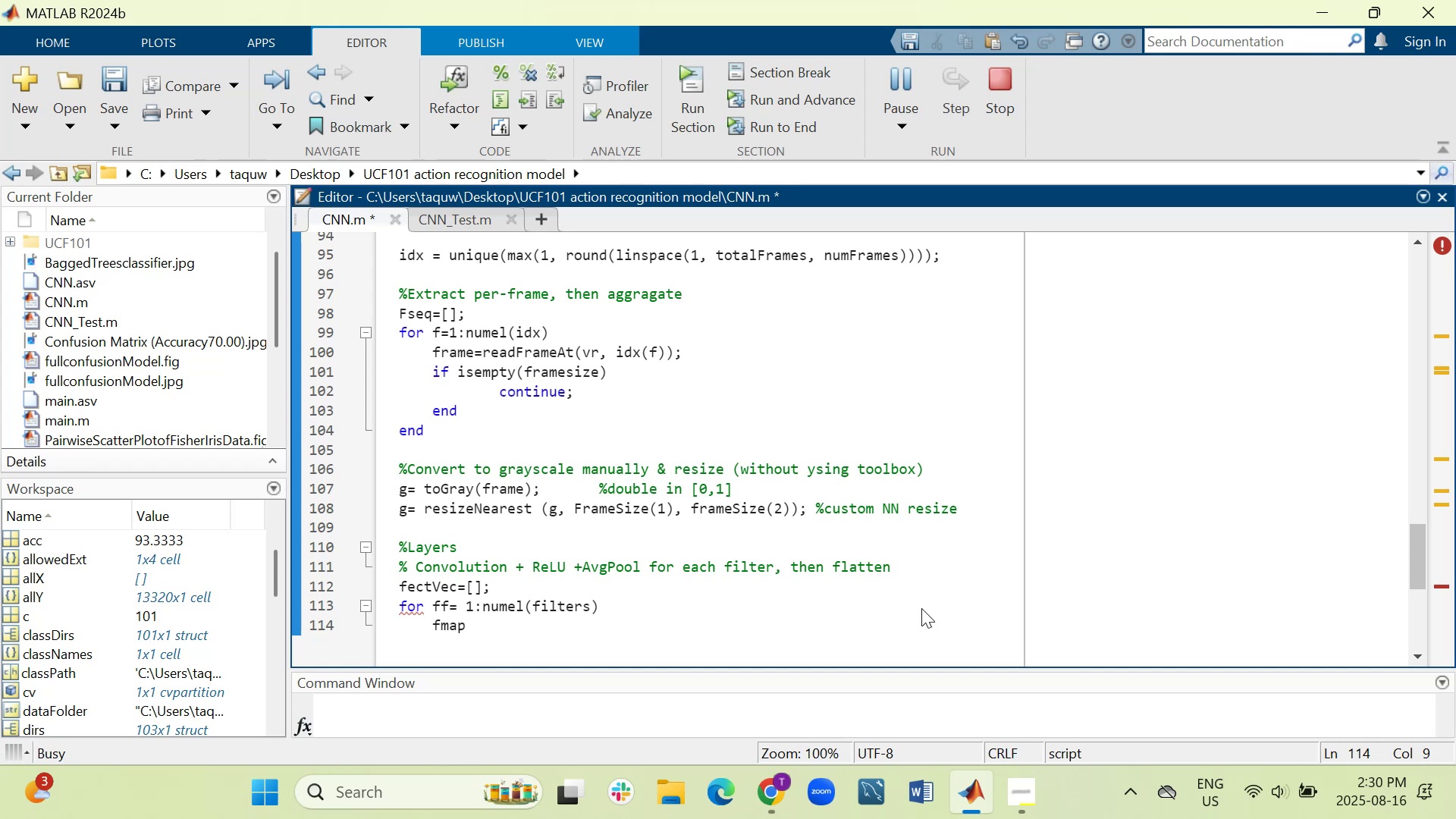 
wait(6.38)
 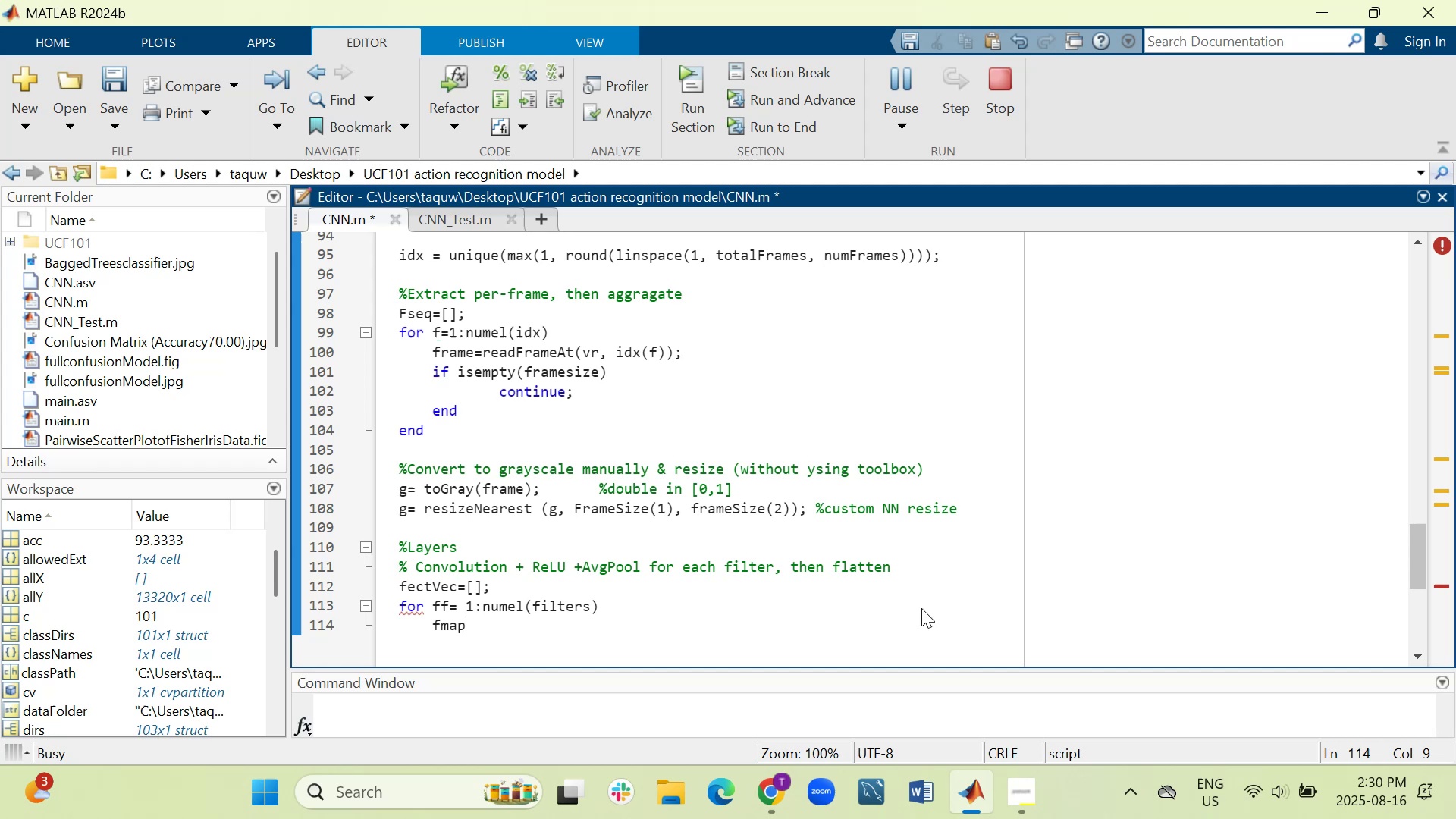 
type(=con)
 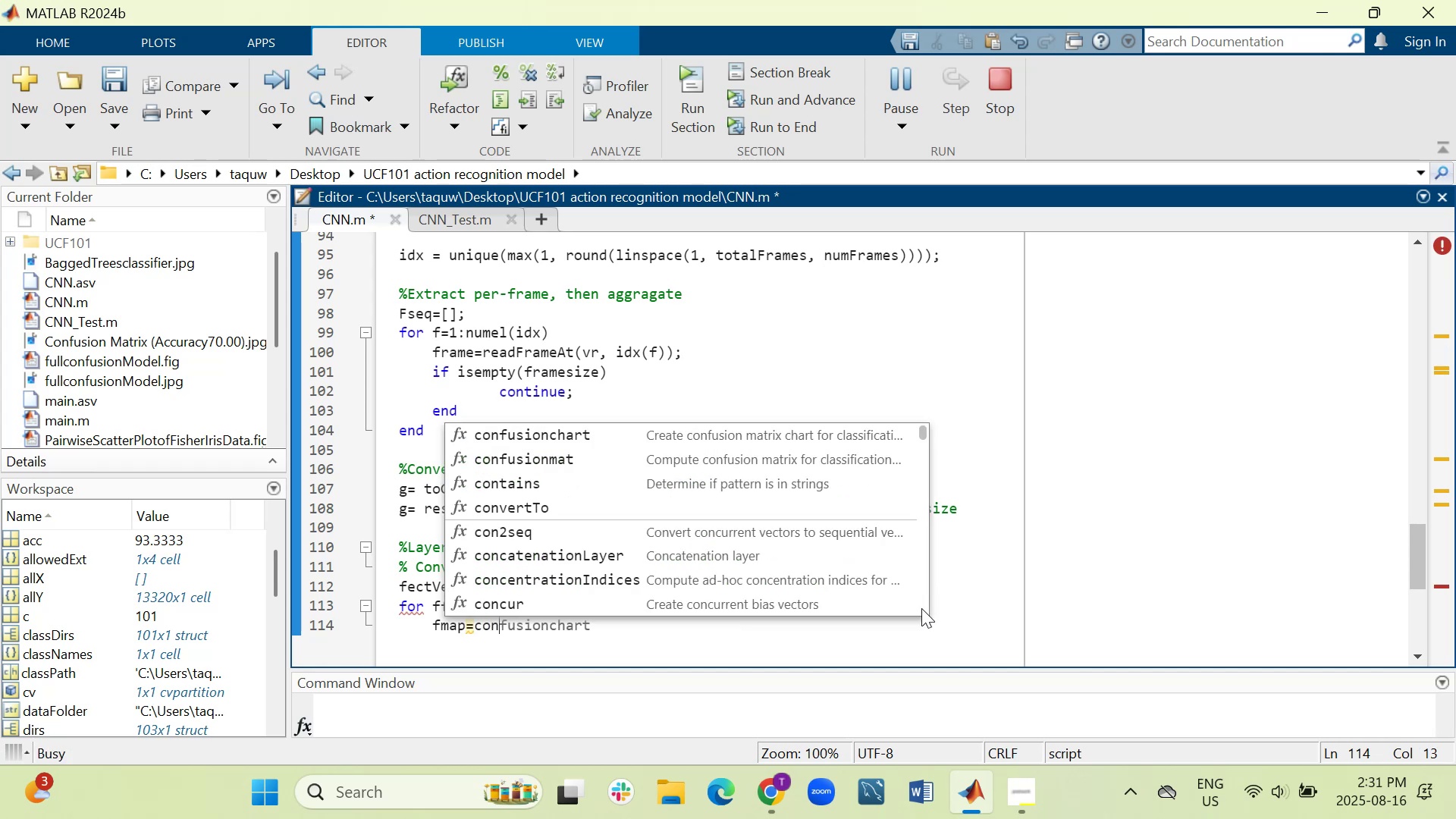 
type(v2(g, double(filter)
 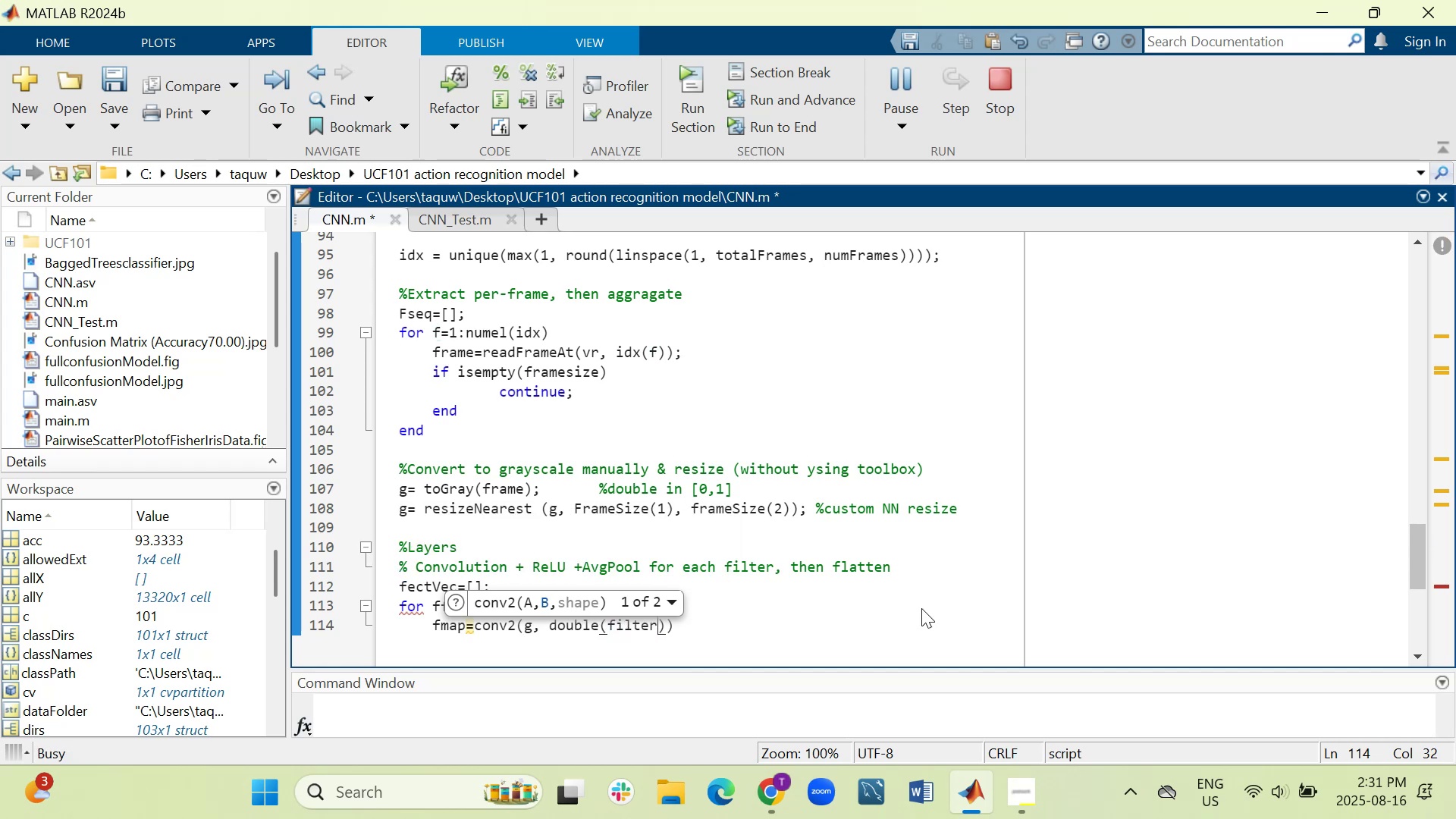 
type(s(ff)
 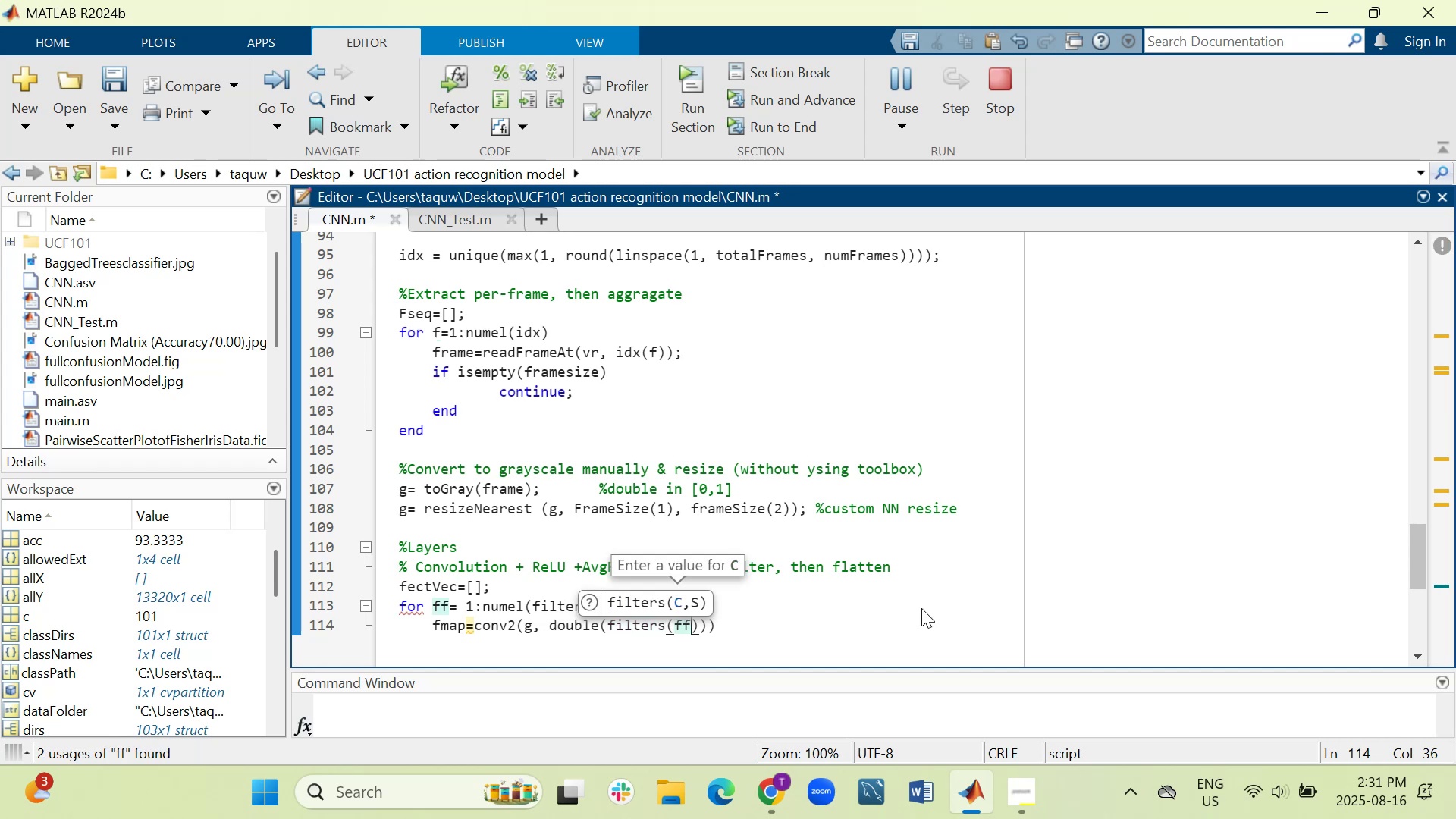 
key(ArrowRight)
 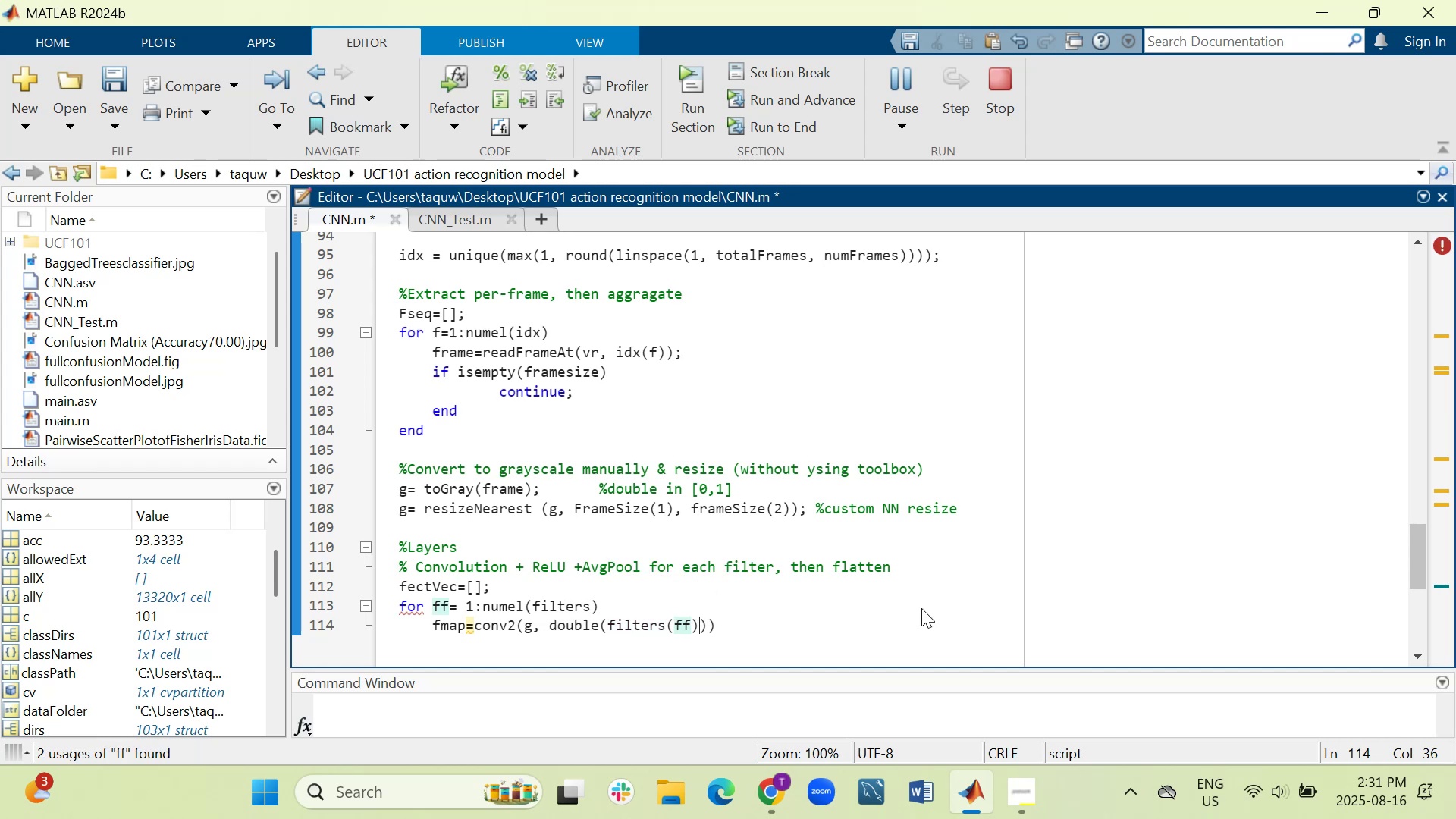 
key(ArrowRight)
 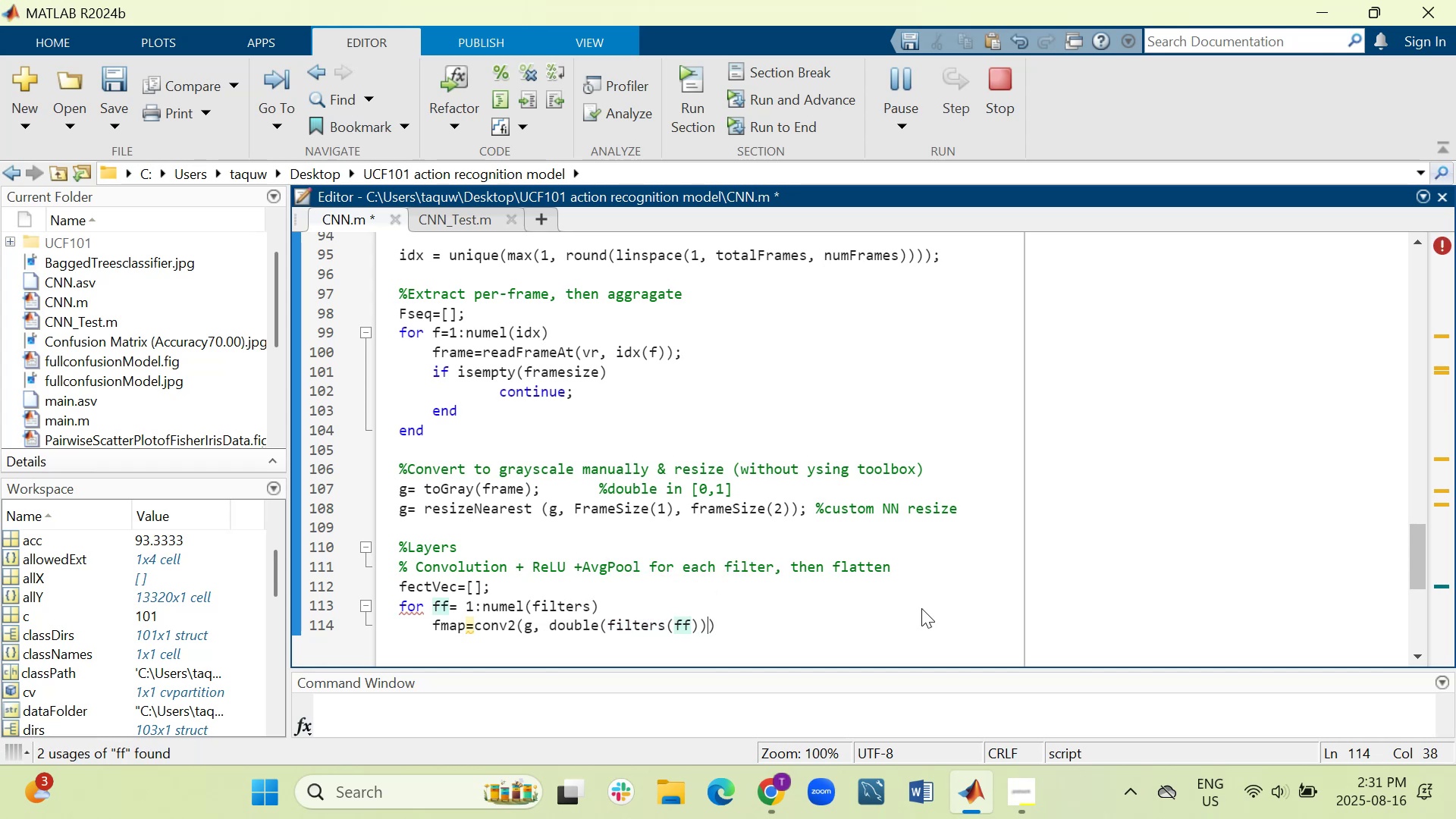 
type(, 'valid)
 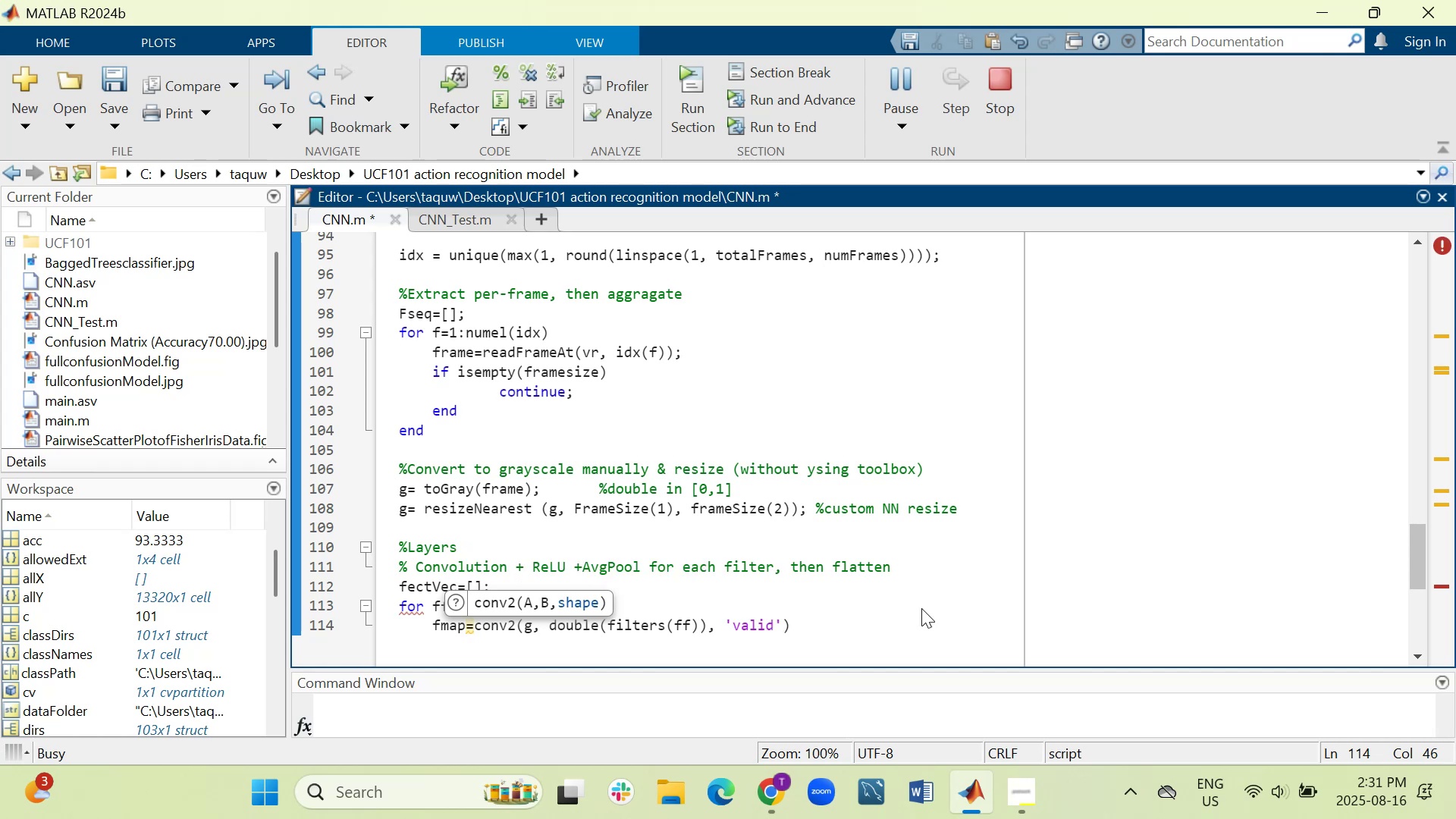 
key(ArrowRight)
 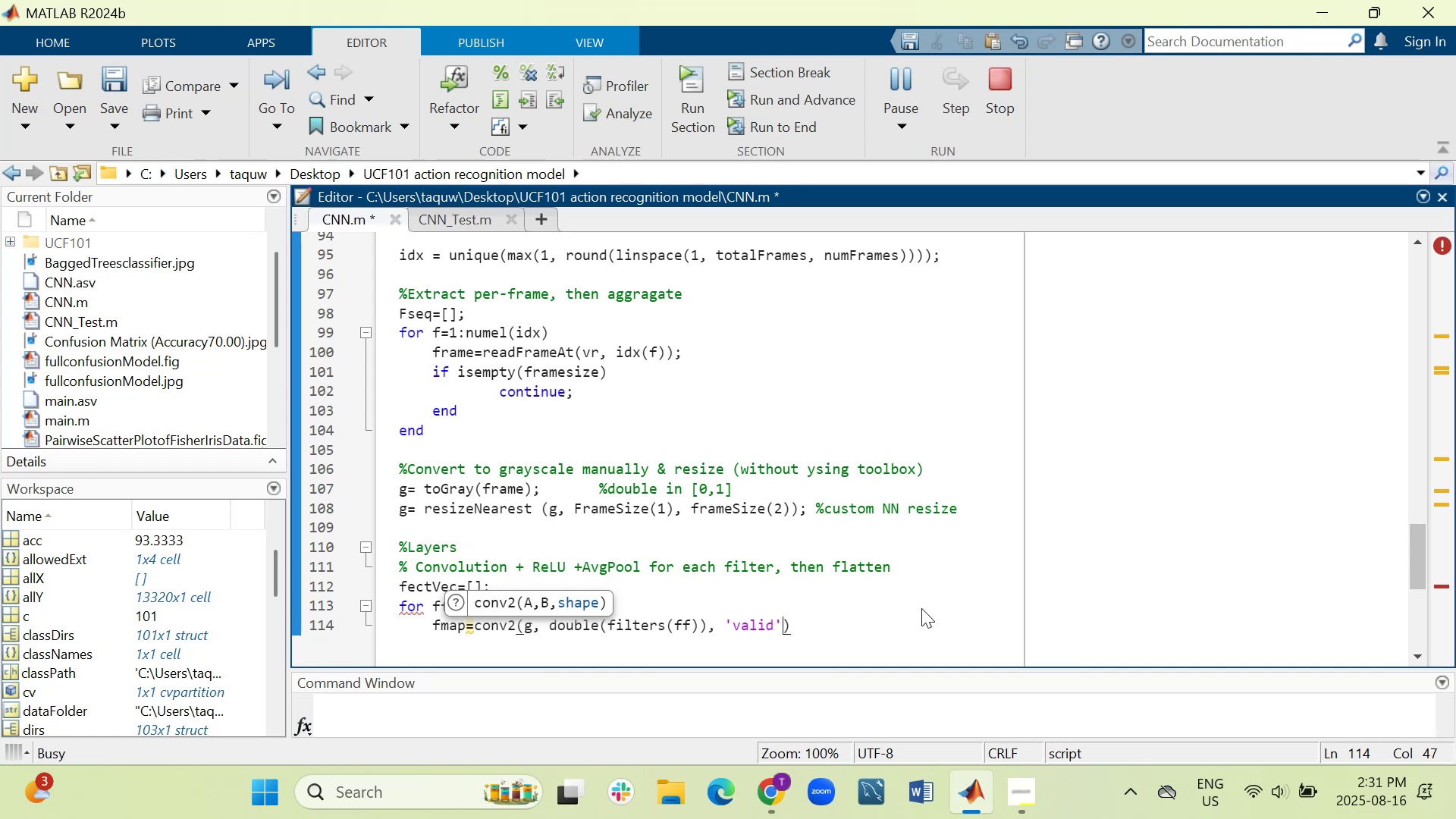 
key(ArrowRight)
 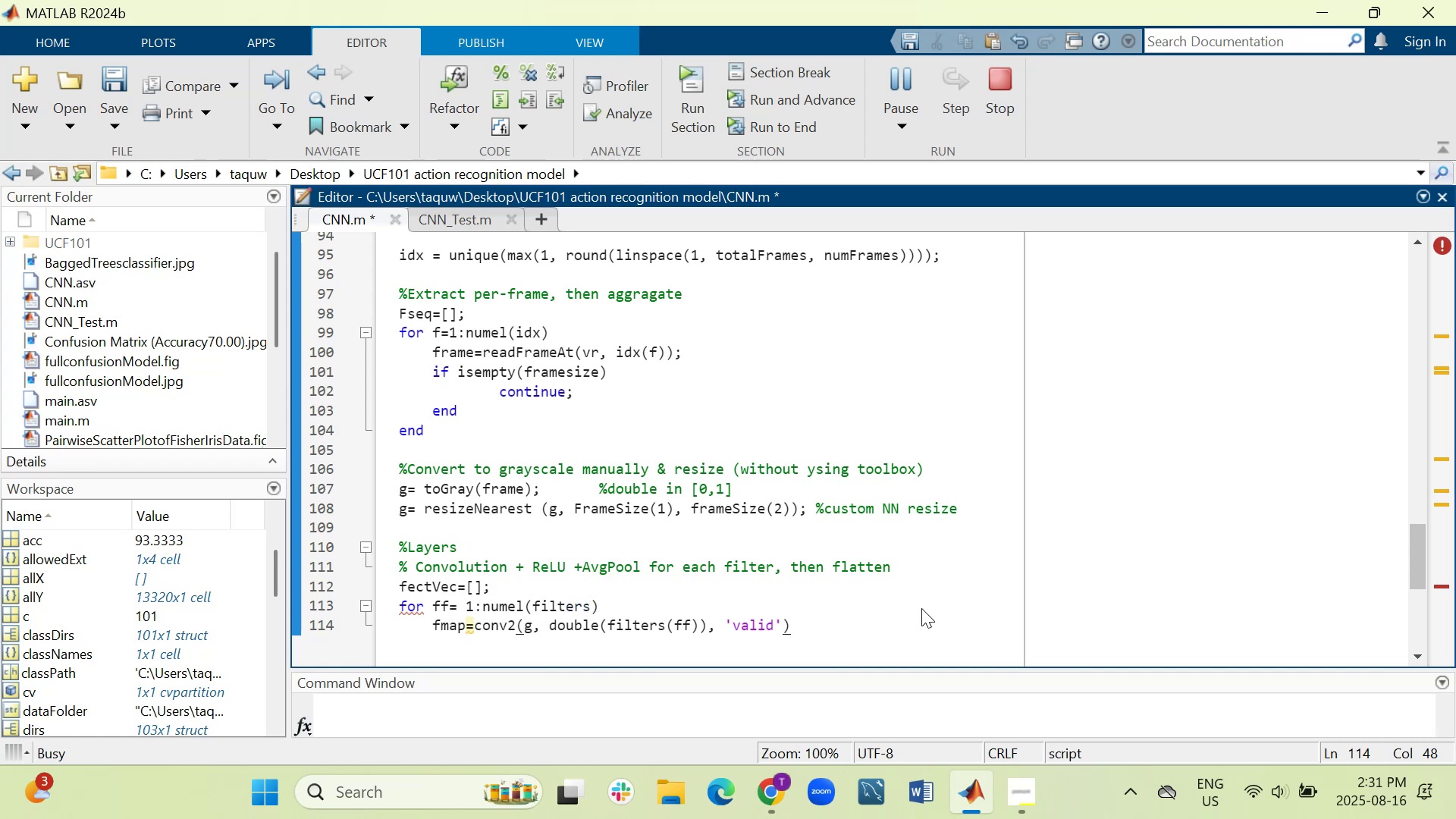 
key(Semicolon)
 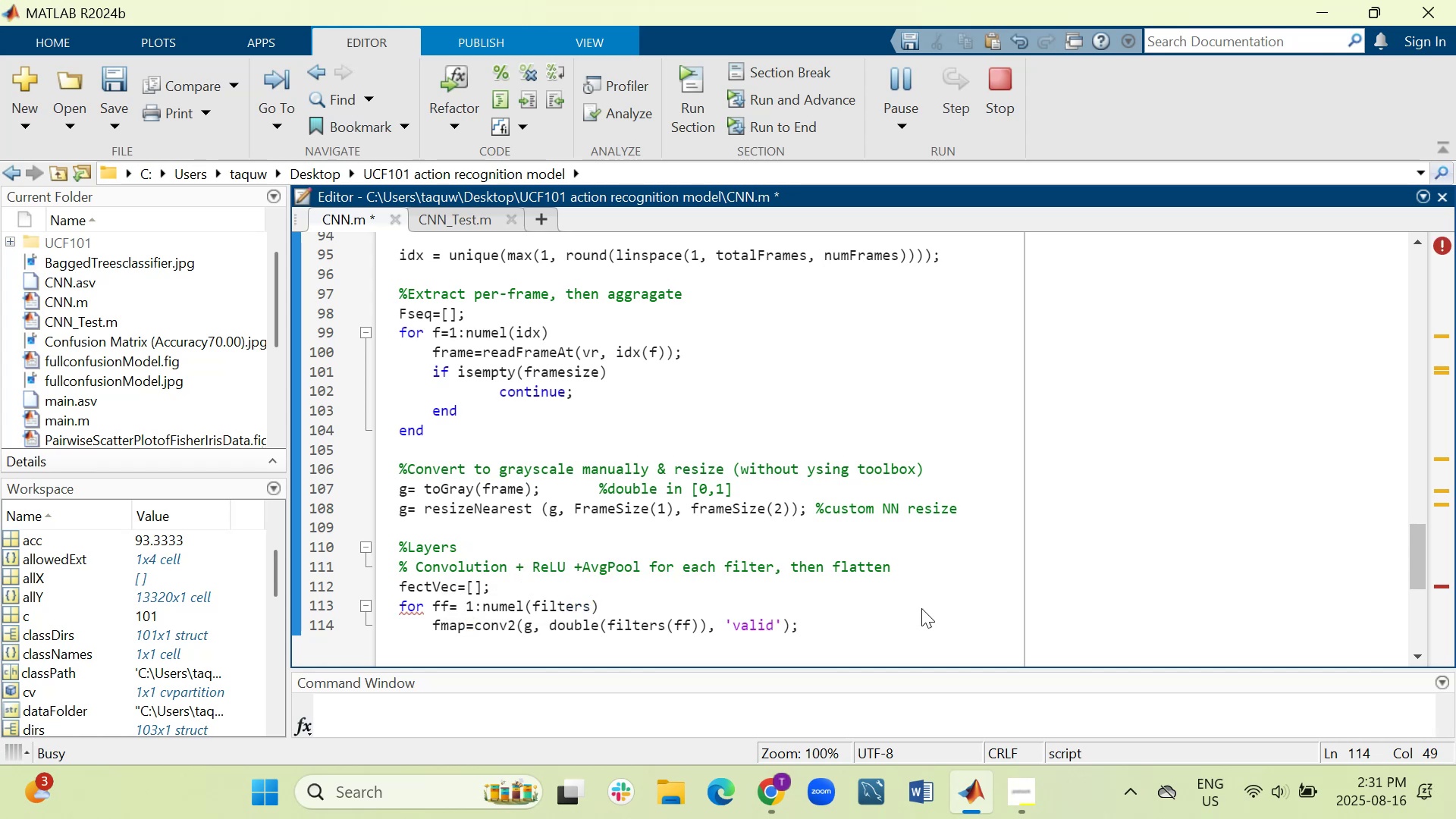 
key(Shift+Enter)
 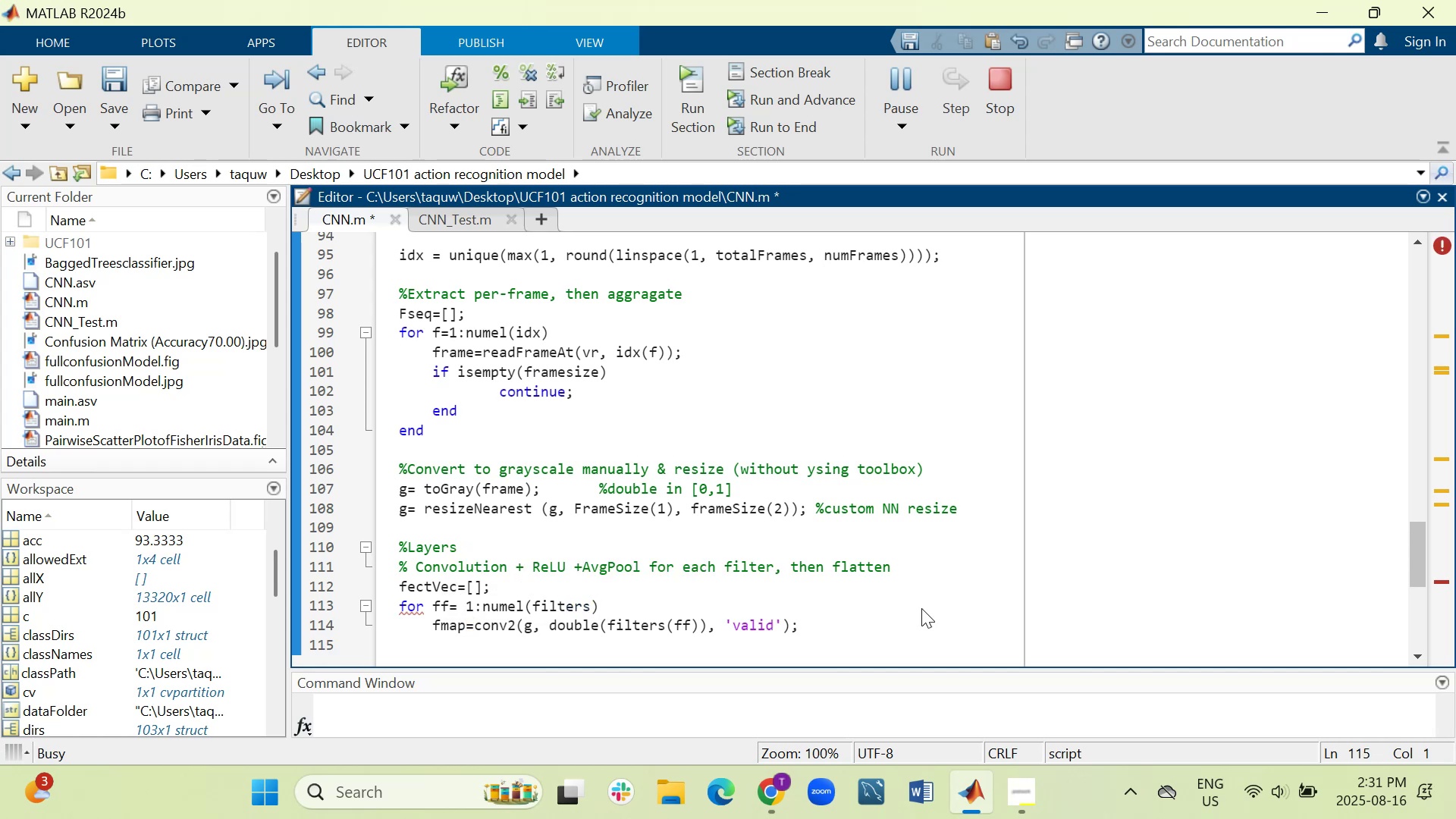 
type(end)
 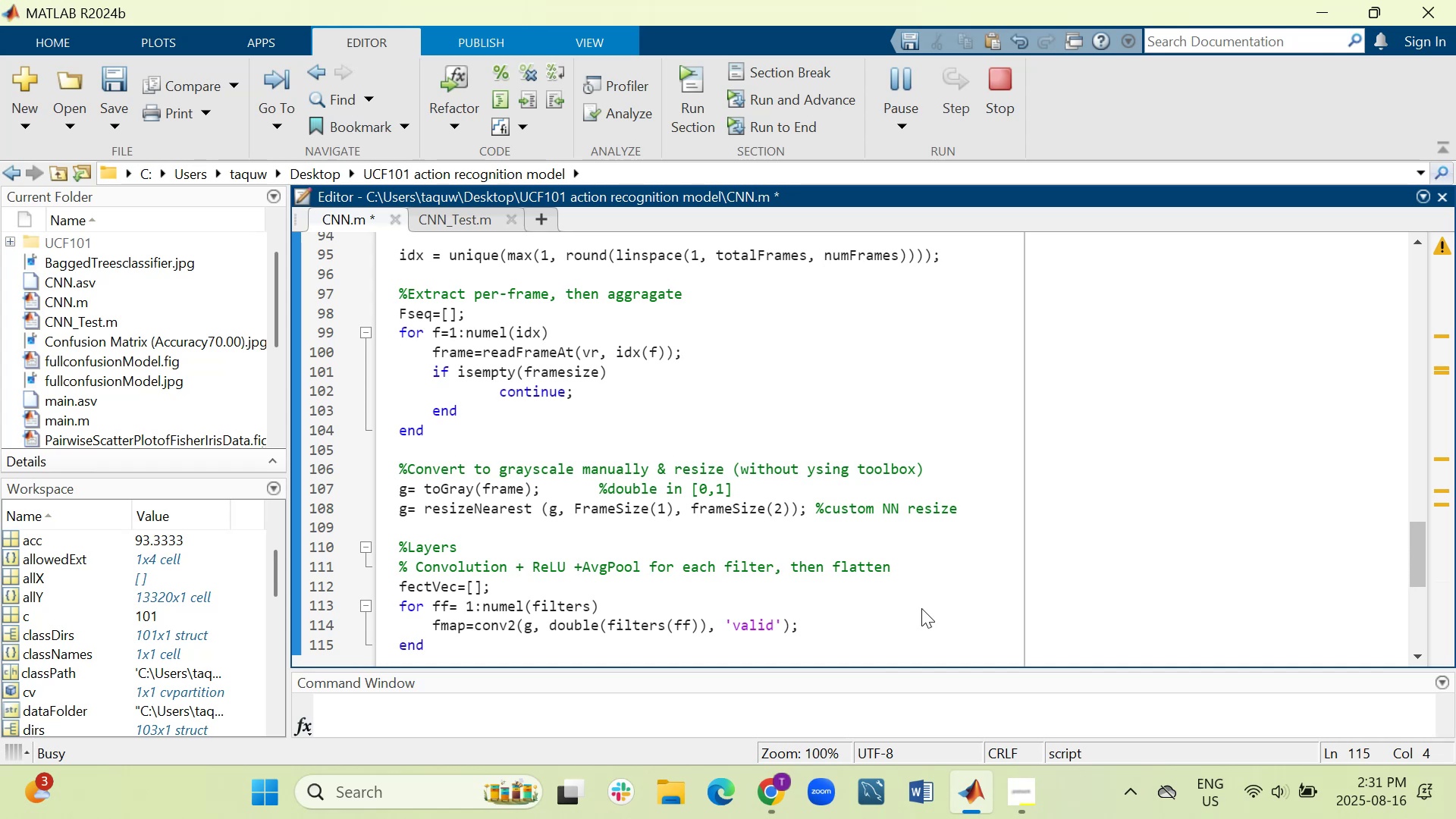 
key(ArrowUp)
 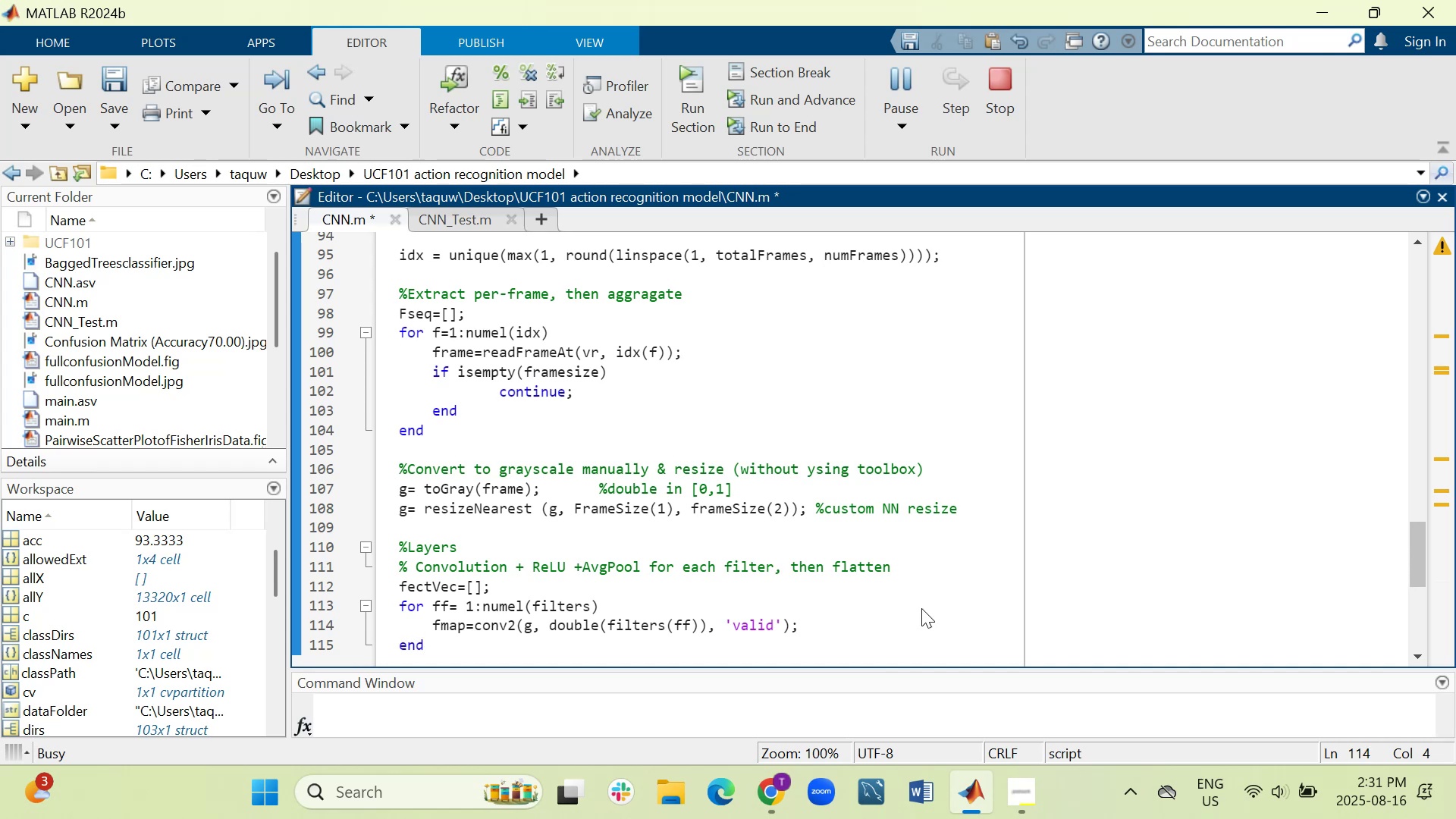 
key(ArrowRight)
 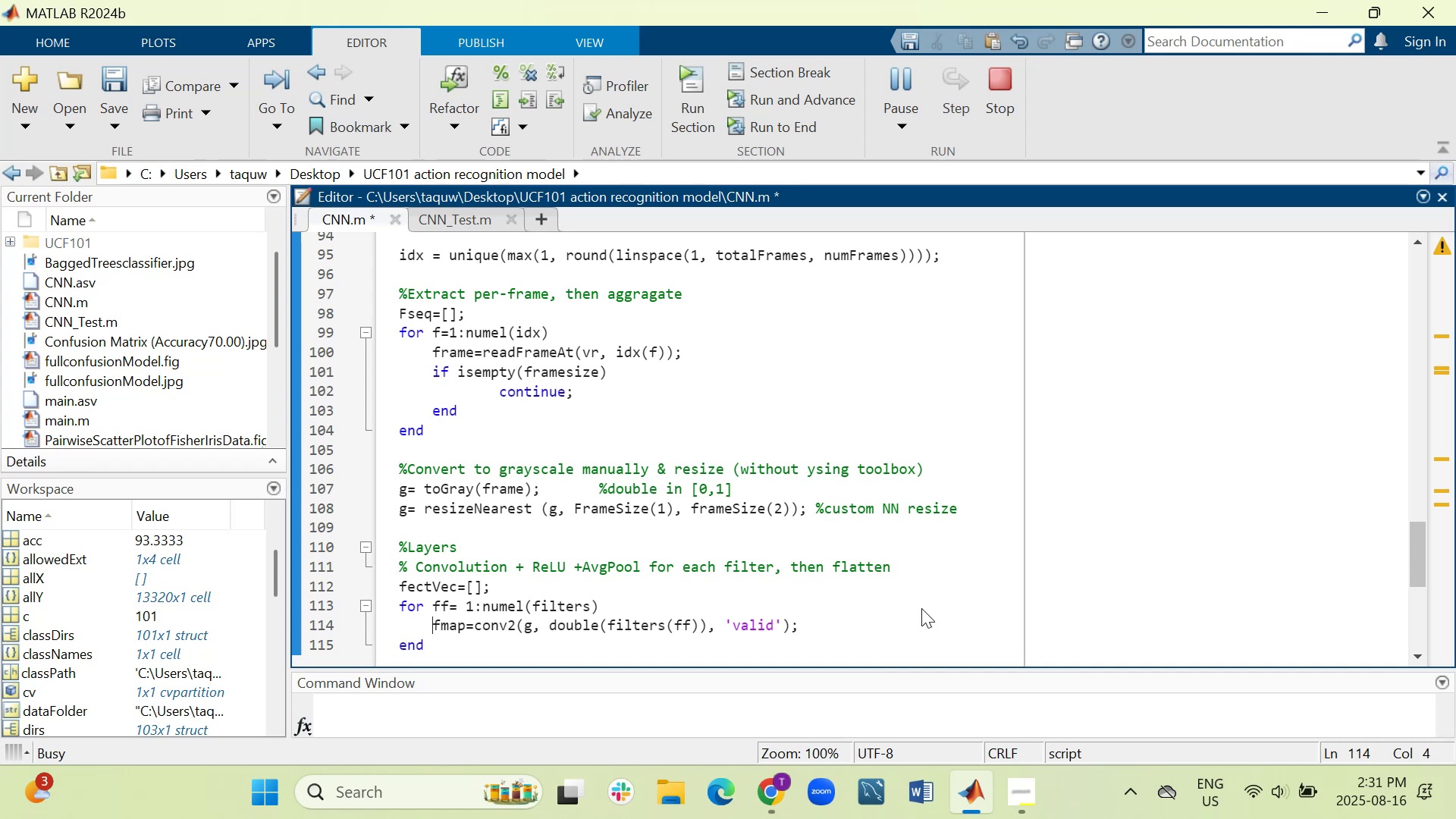 
hold_key(key=ArrowRight, duration=1.46)
 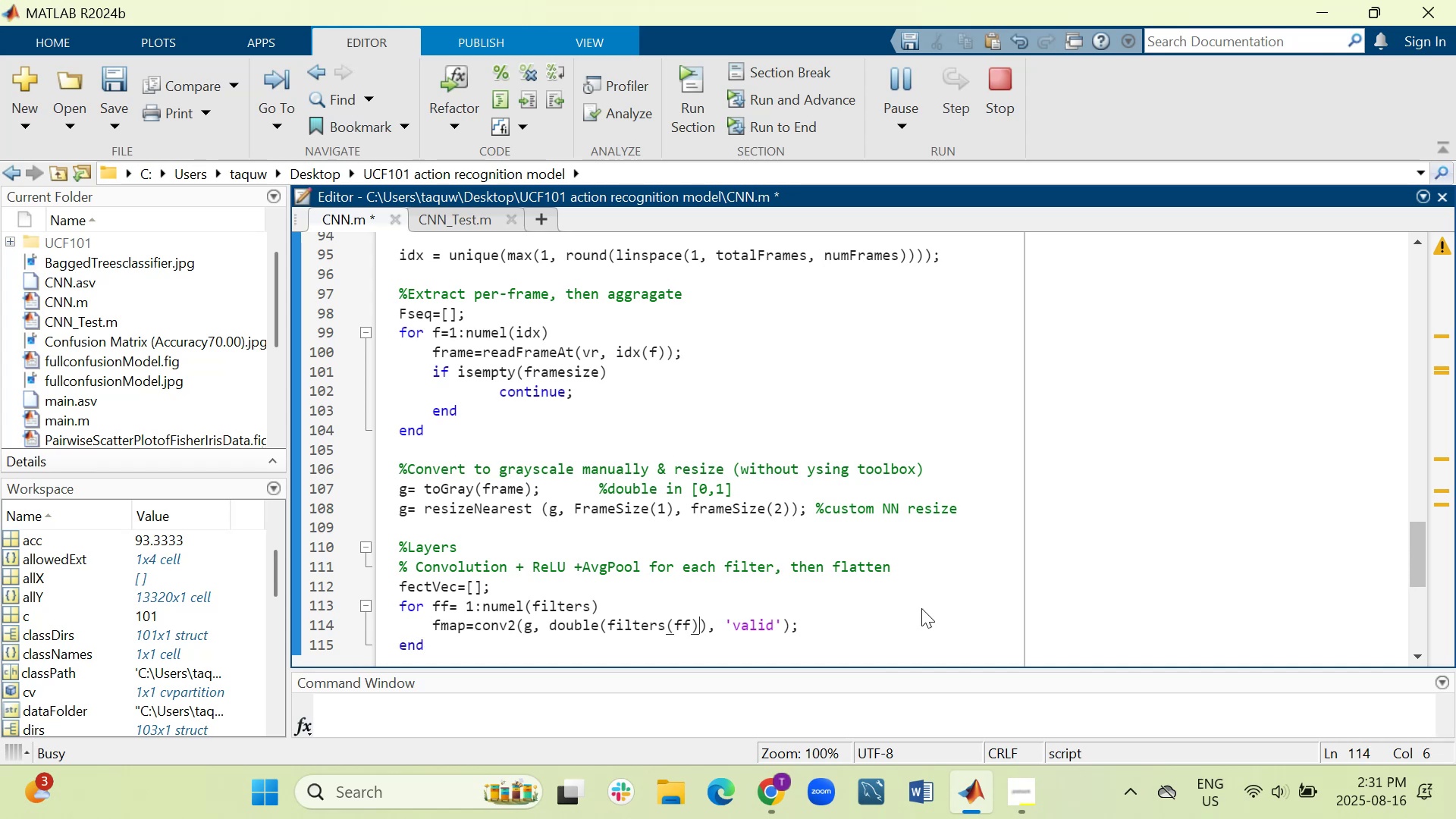 
key(ArrowRight)
 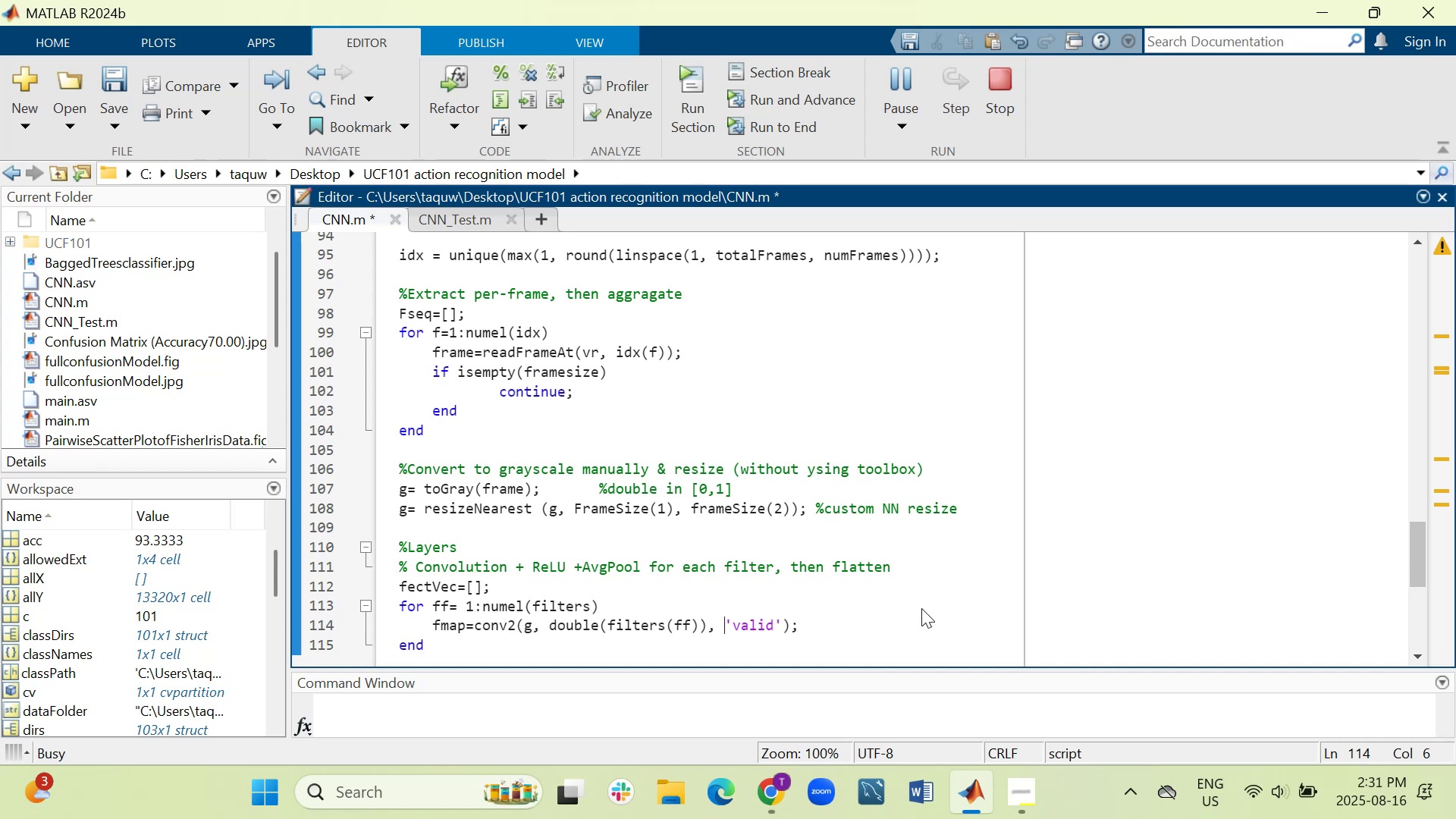 
key(ArrowRight)
 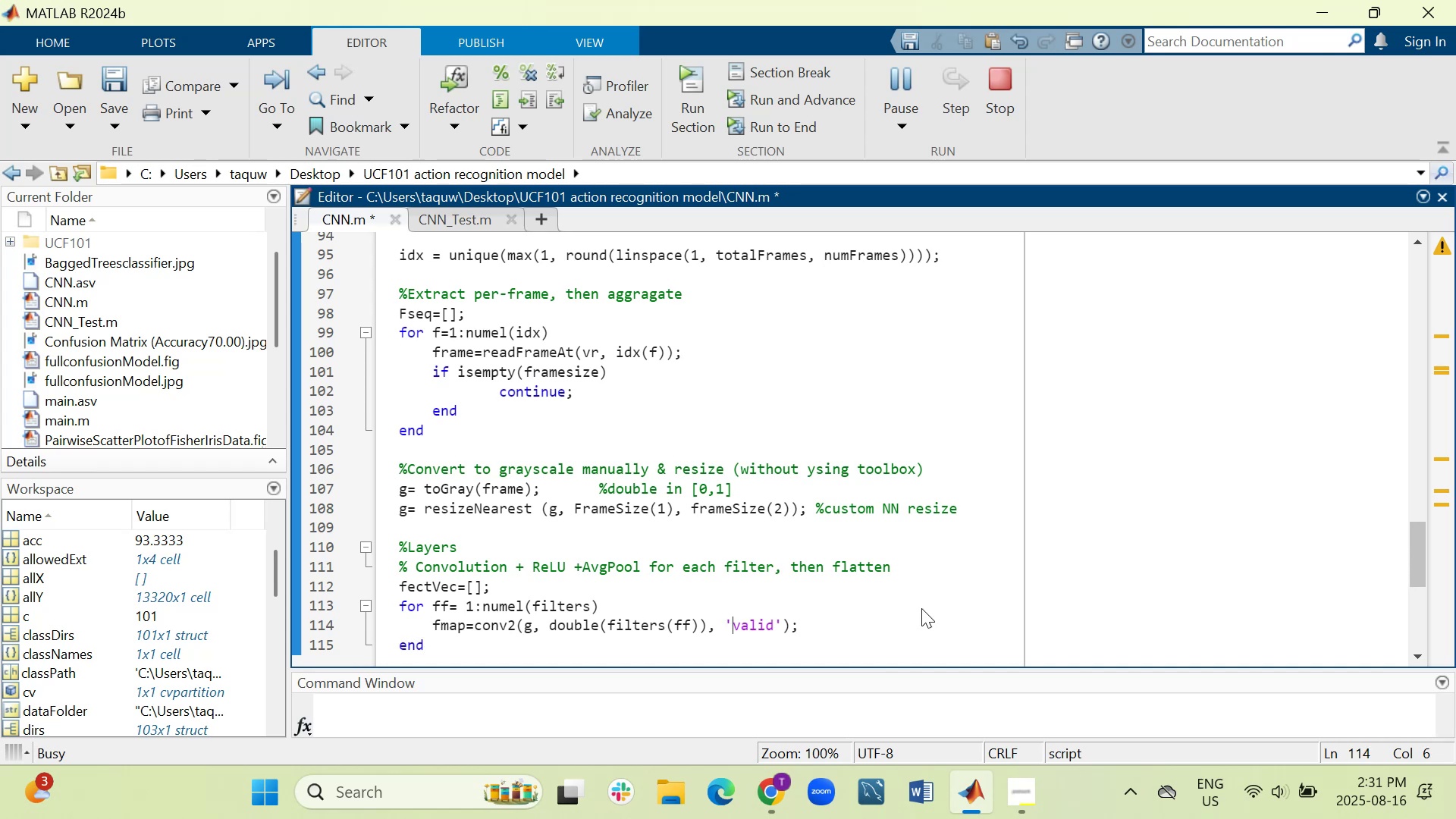 
key(ArrowRight)
 